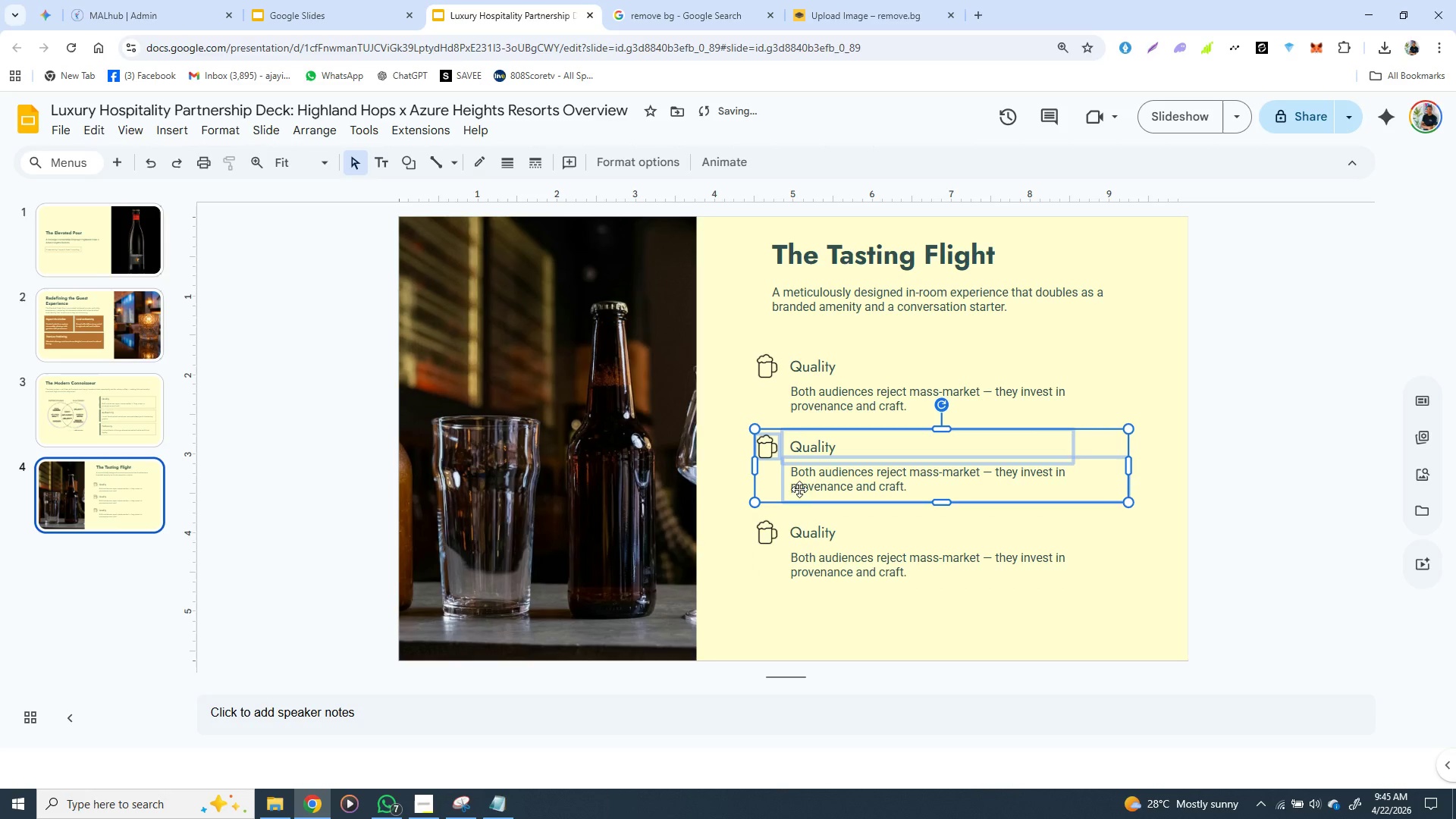 
left_click([792, 486])
 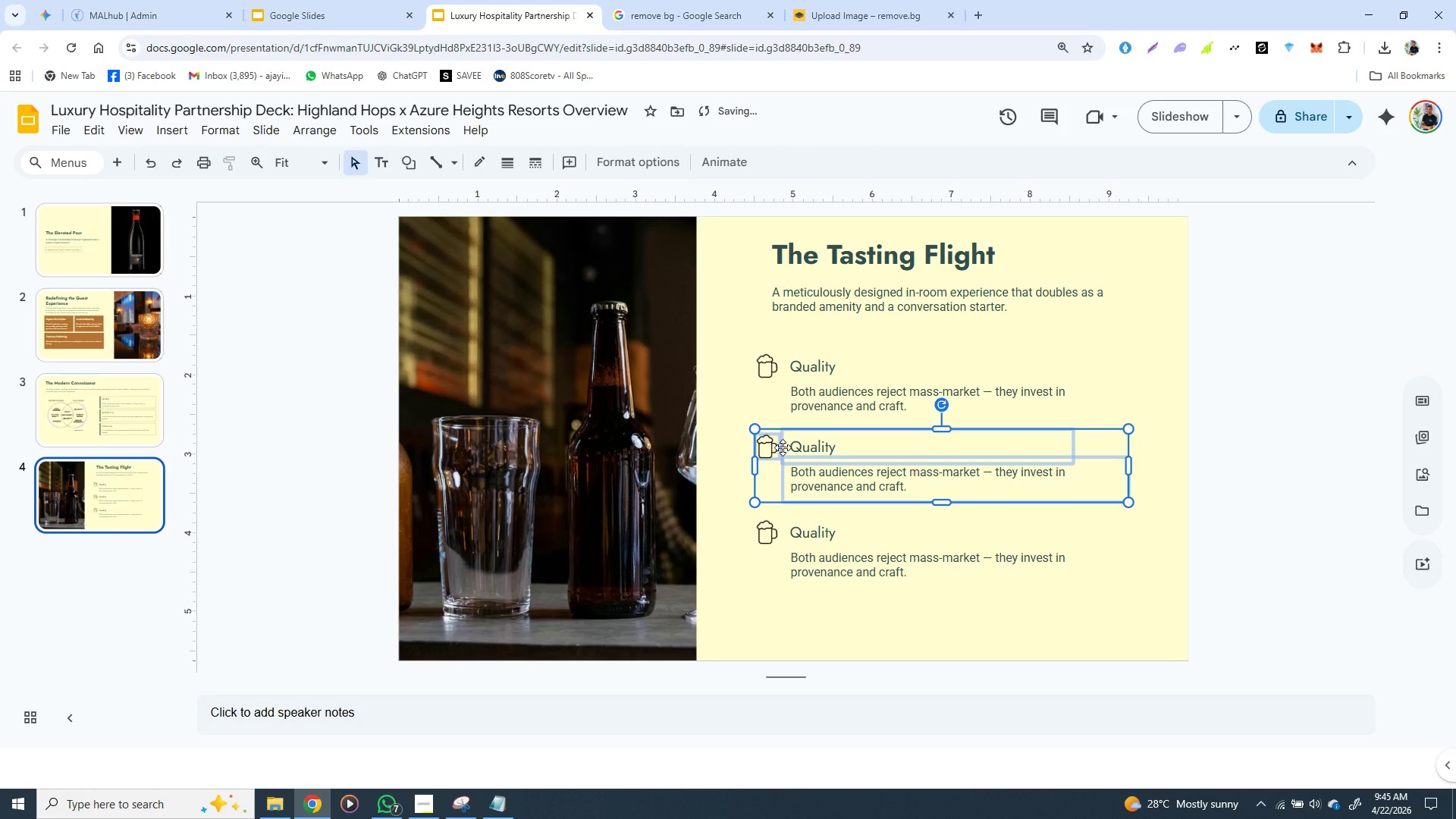 
left_click([783, 447])
 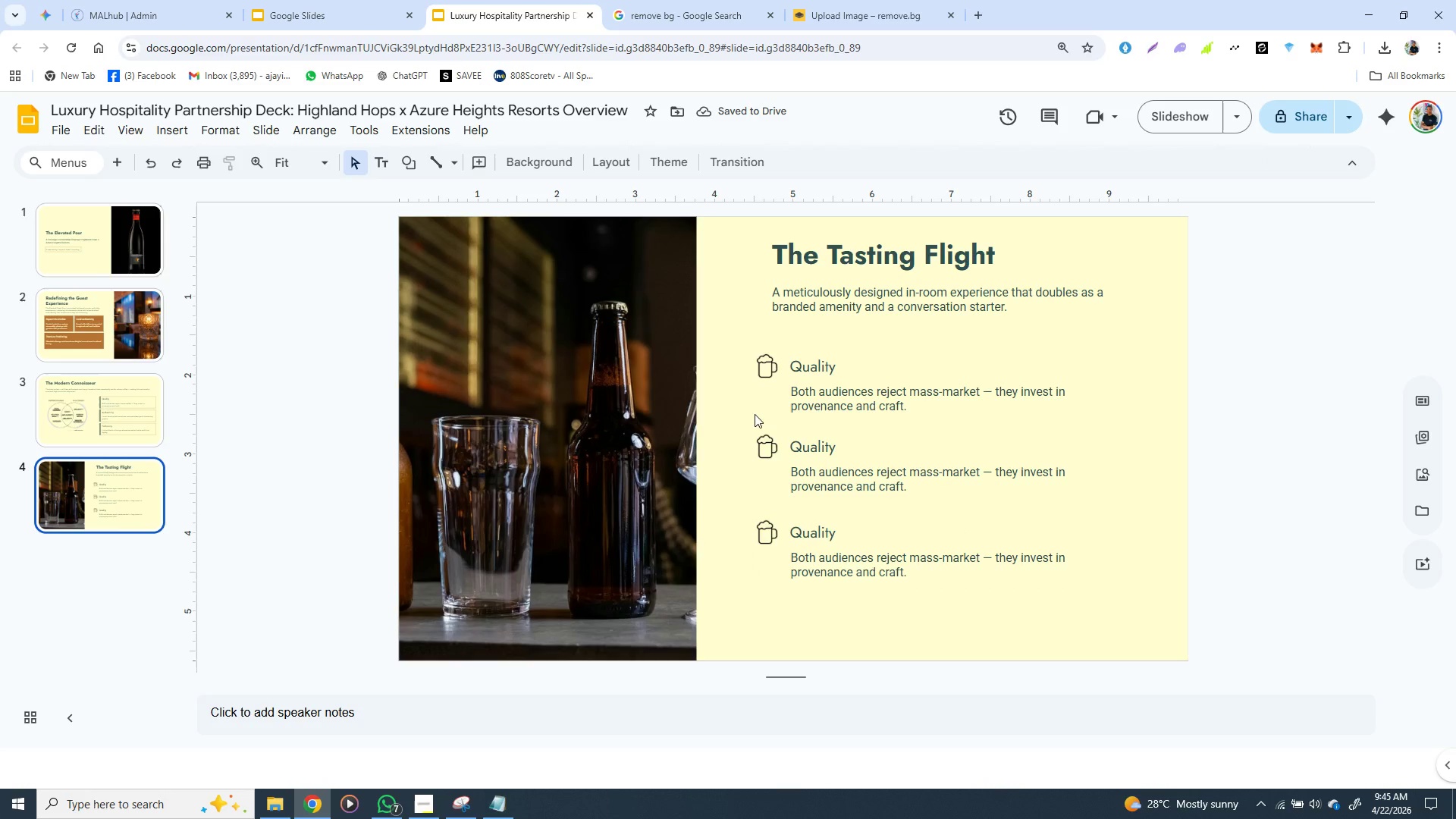 
left_click([755, 414])
 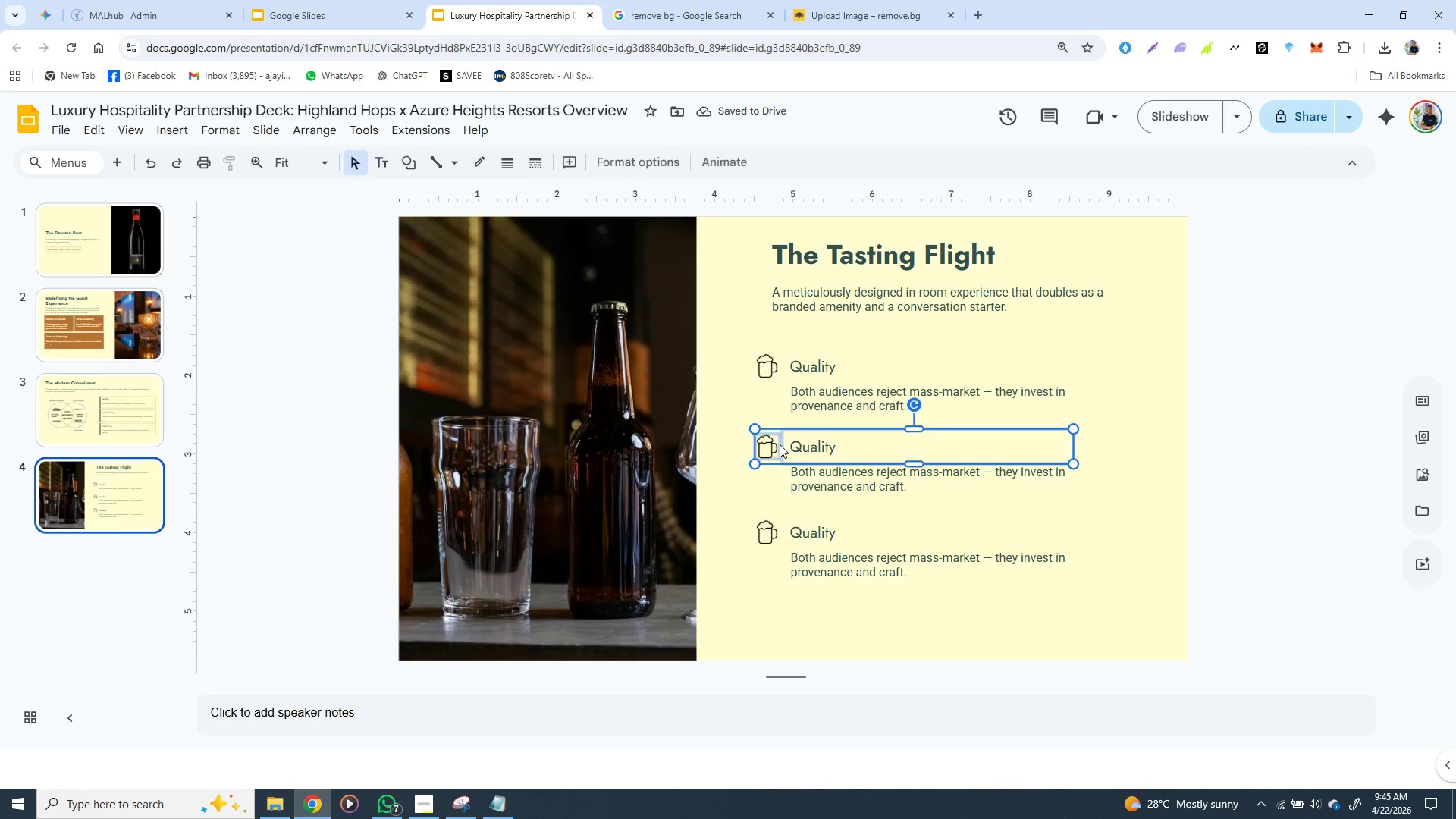 
left_click([780, 444])
 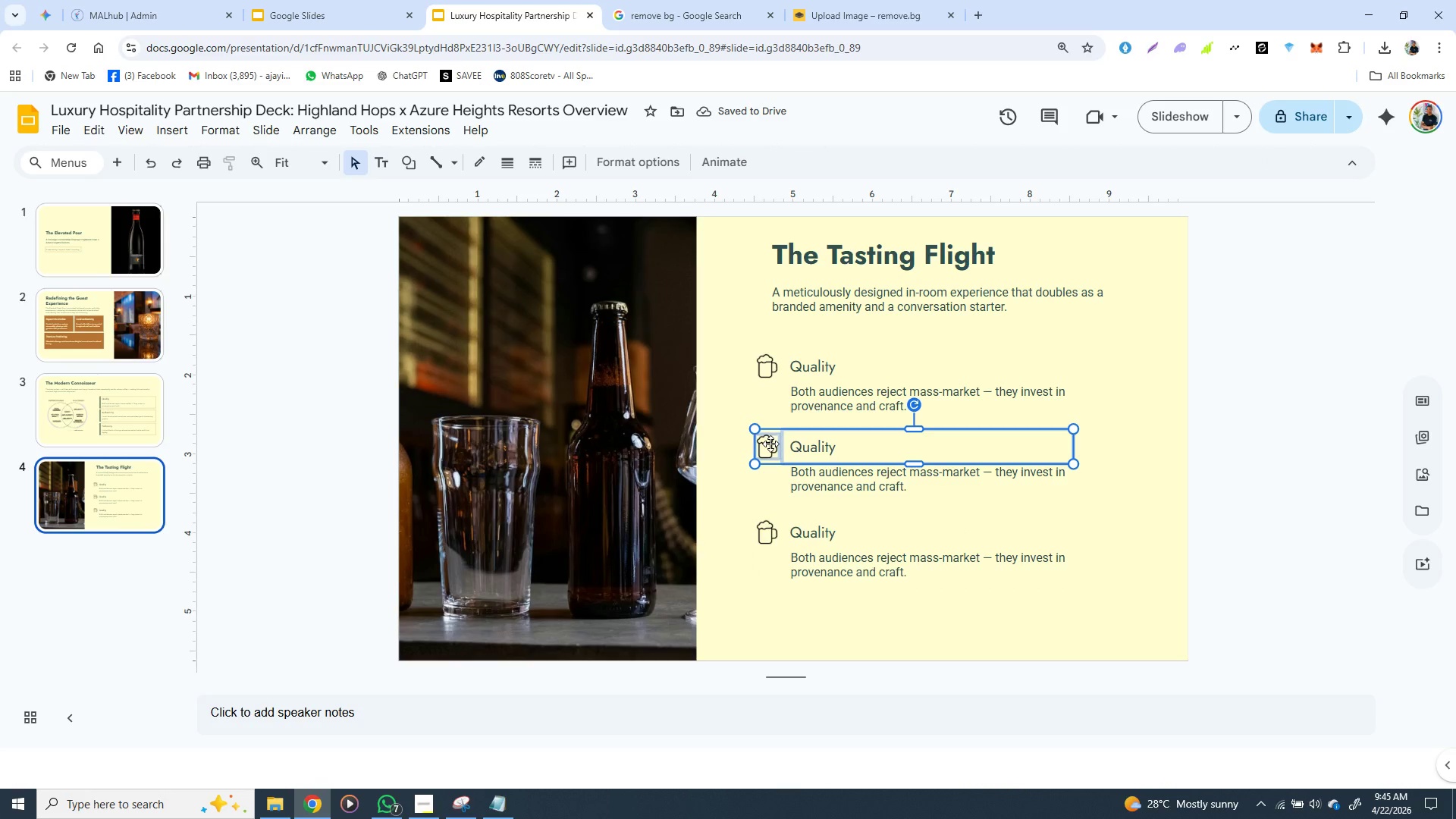 
left_click([770, 444])
 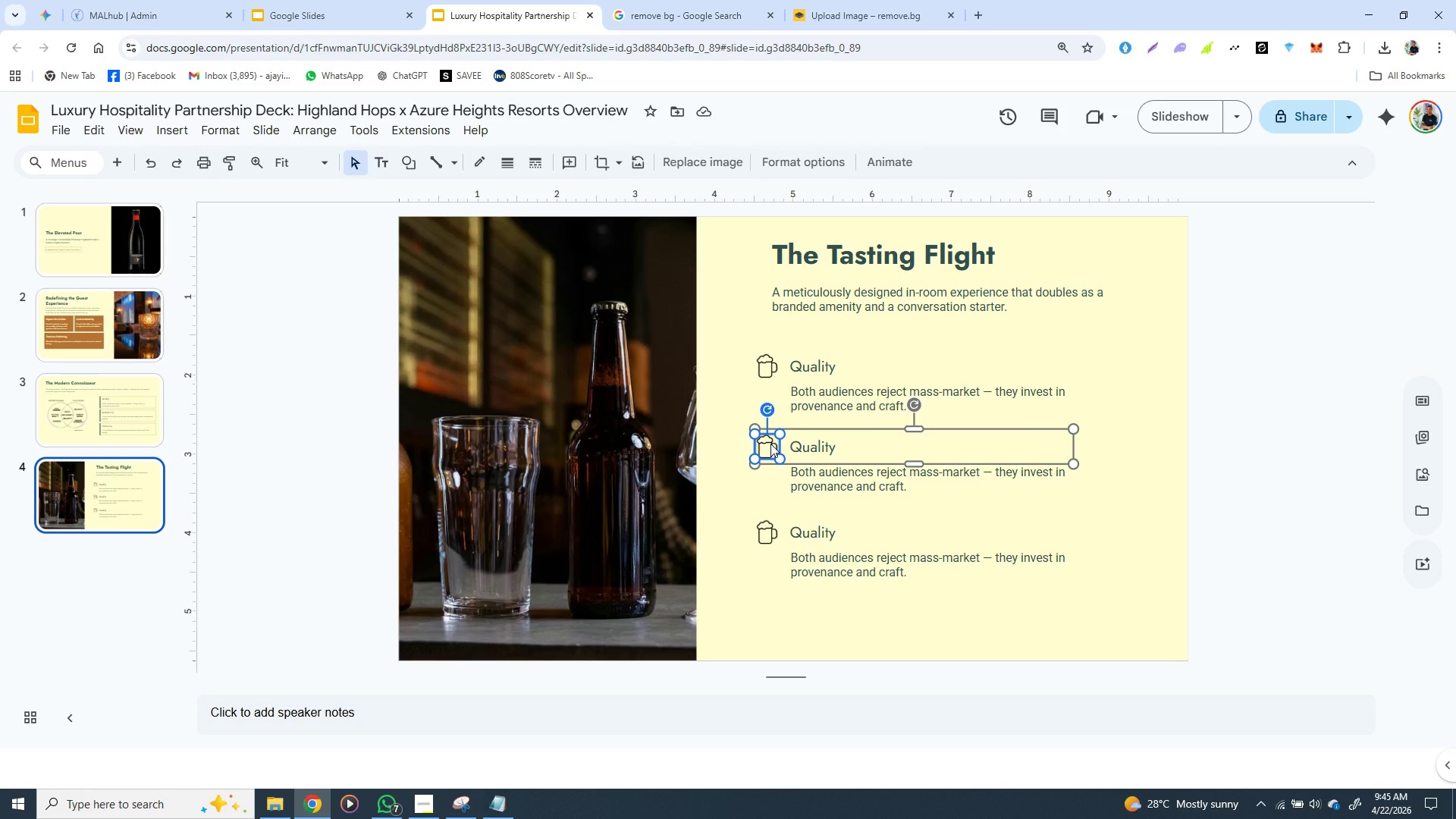 
right_click([770, 444])
 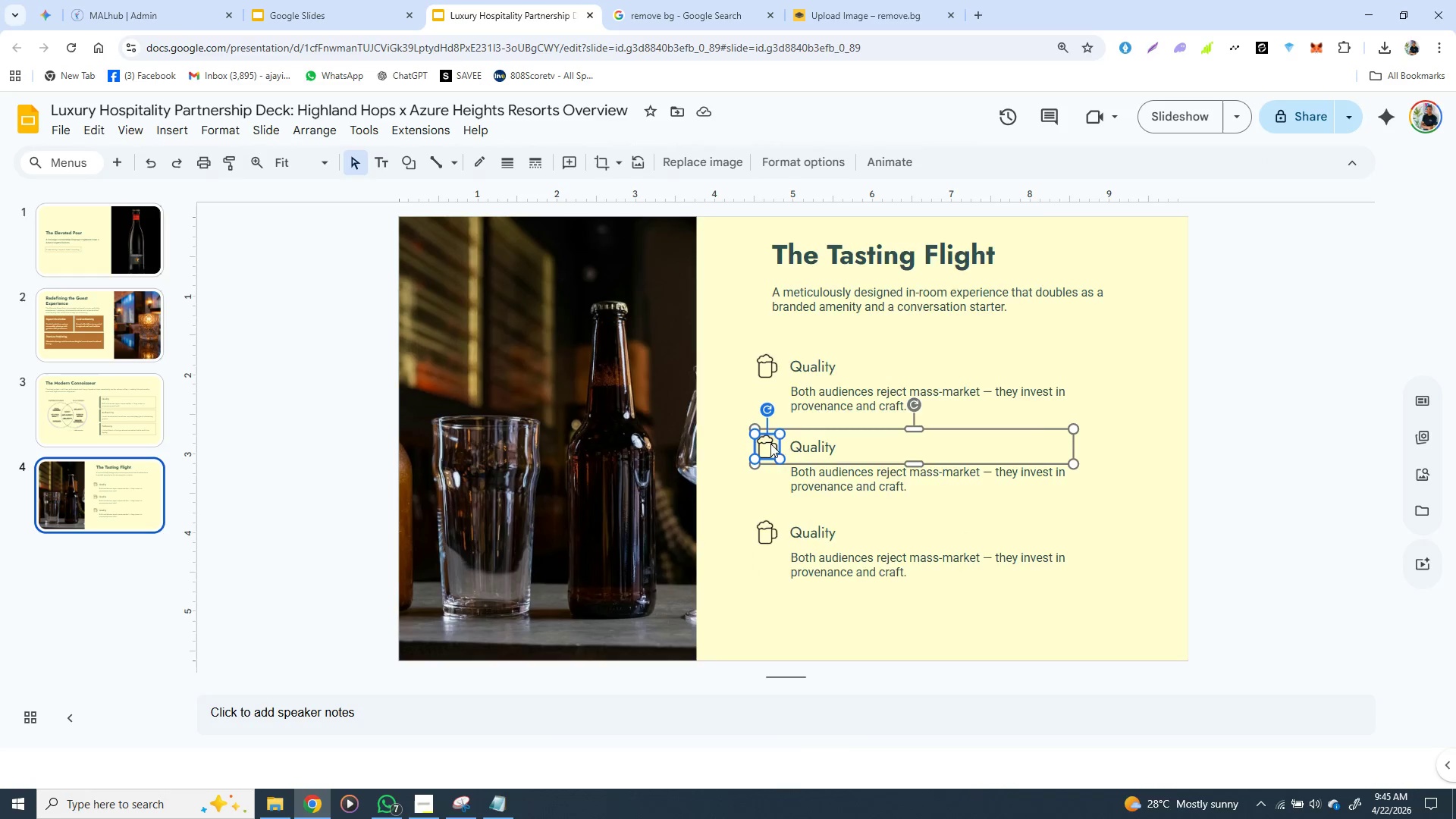 
right_click([770, 444])
 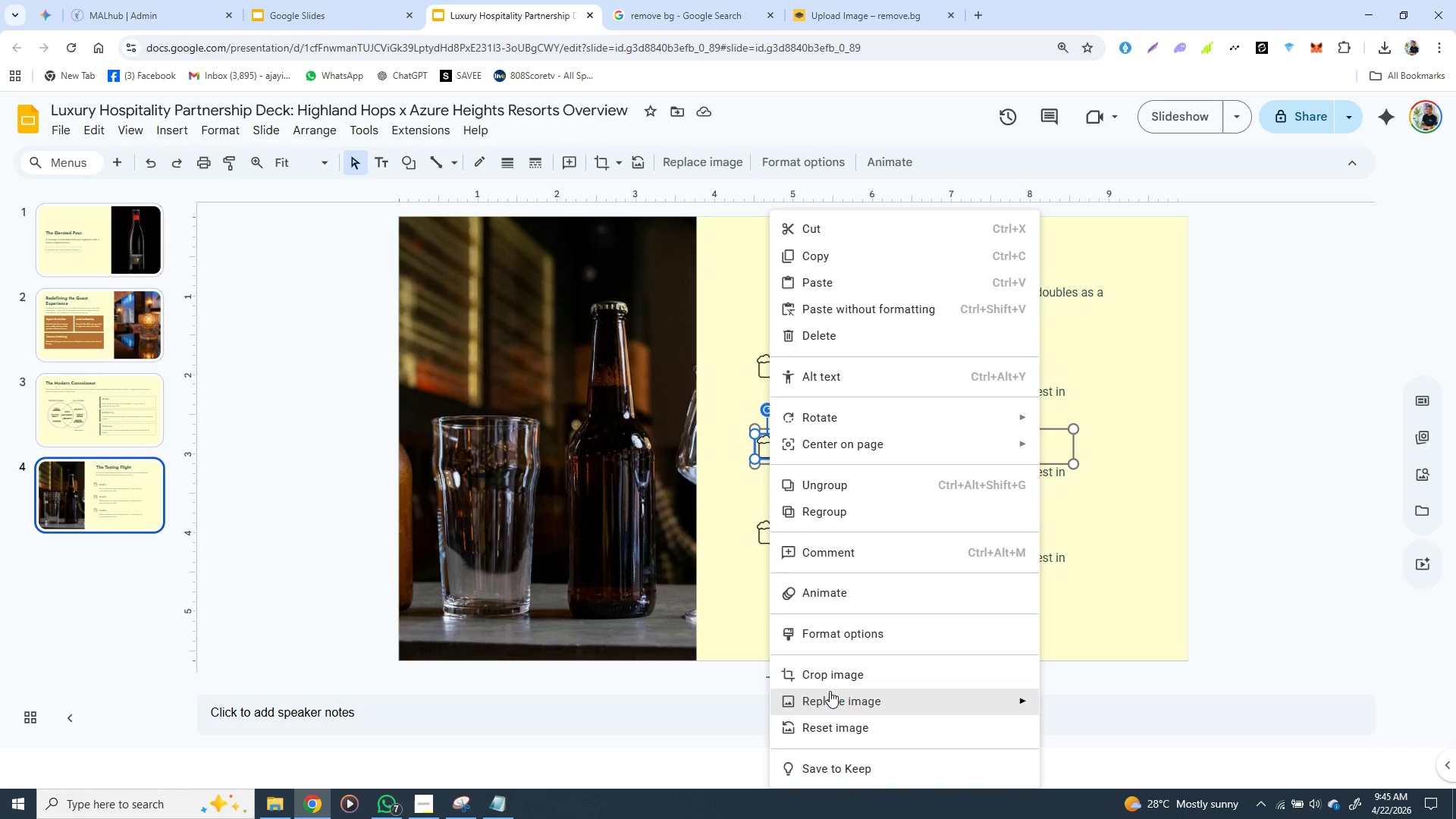 
left_click([830, 693])
 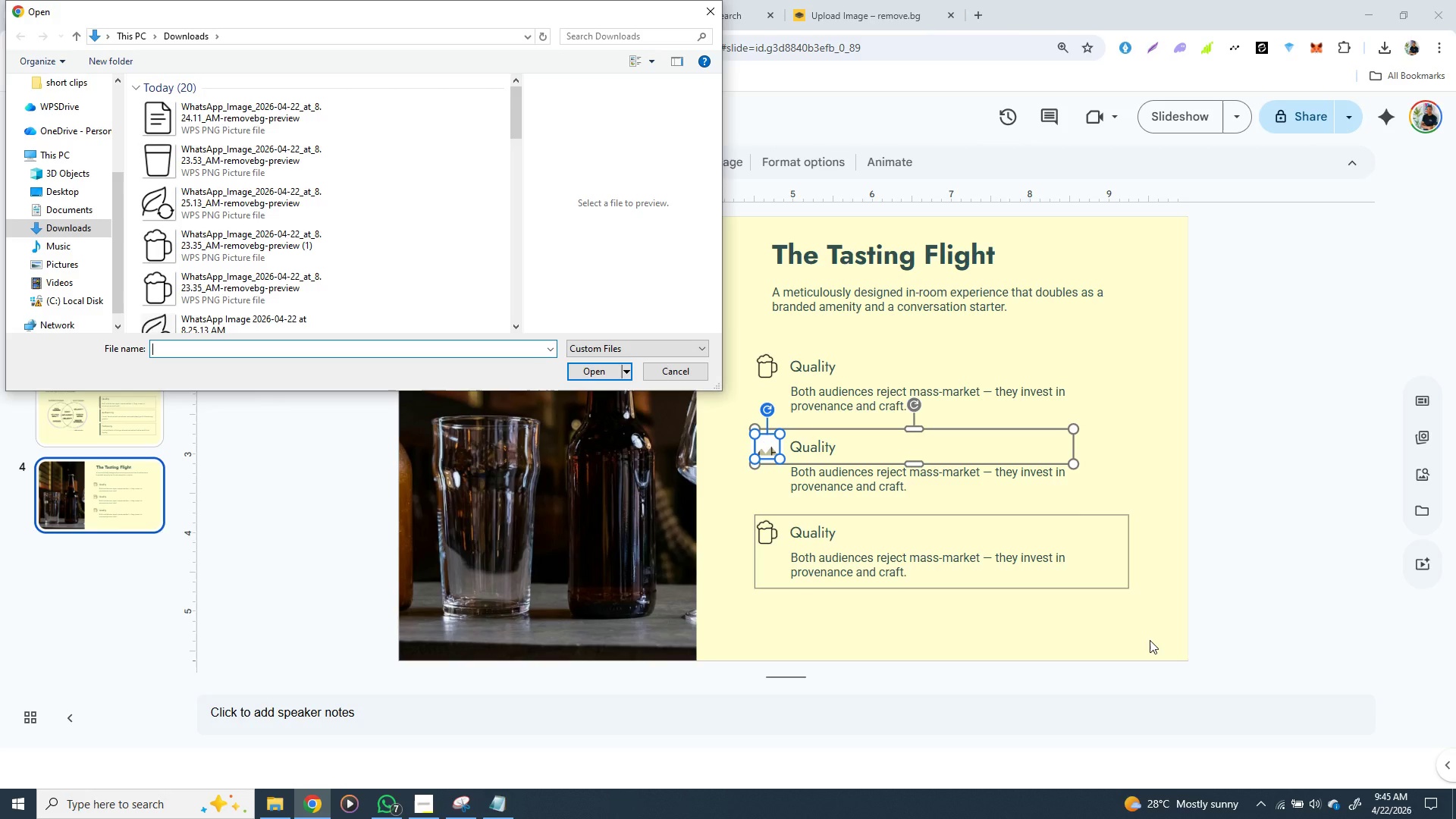 
wait(13.3)
 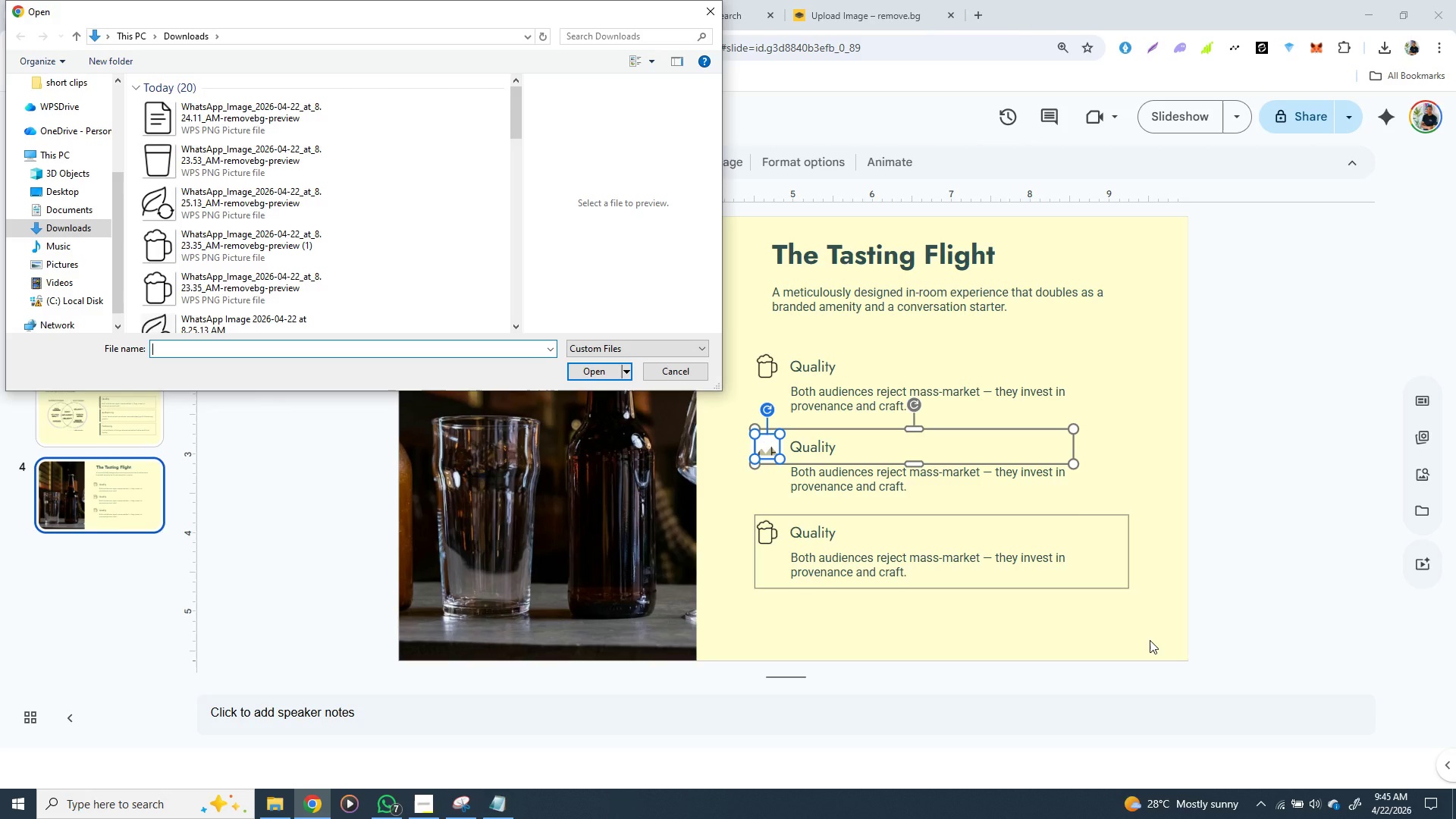 
left_click([262, 159])
 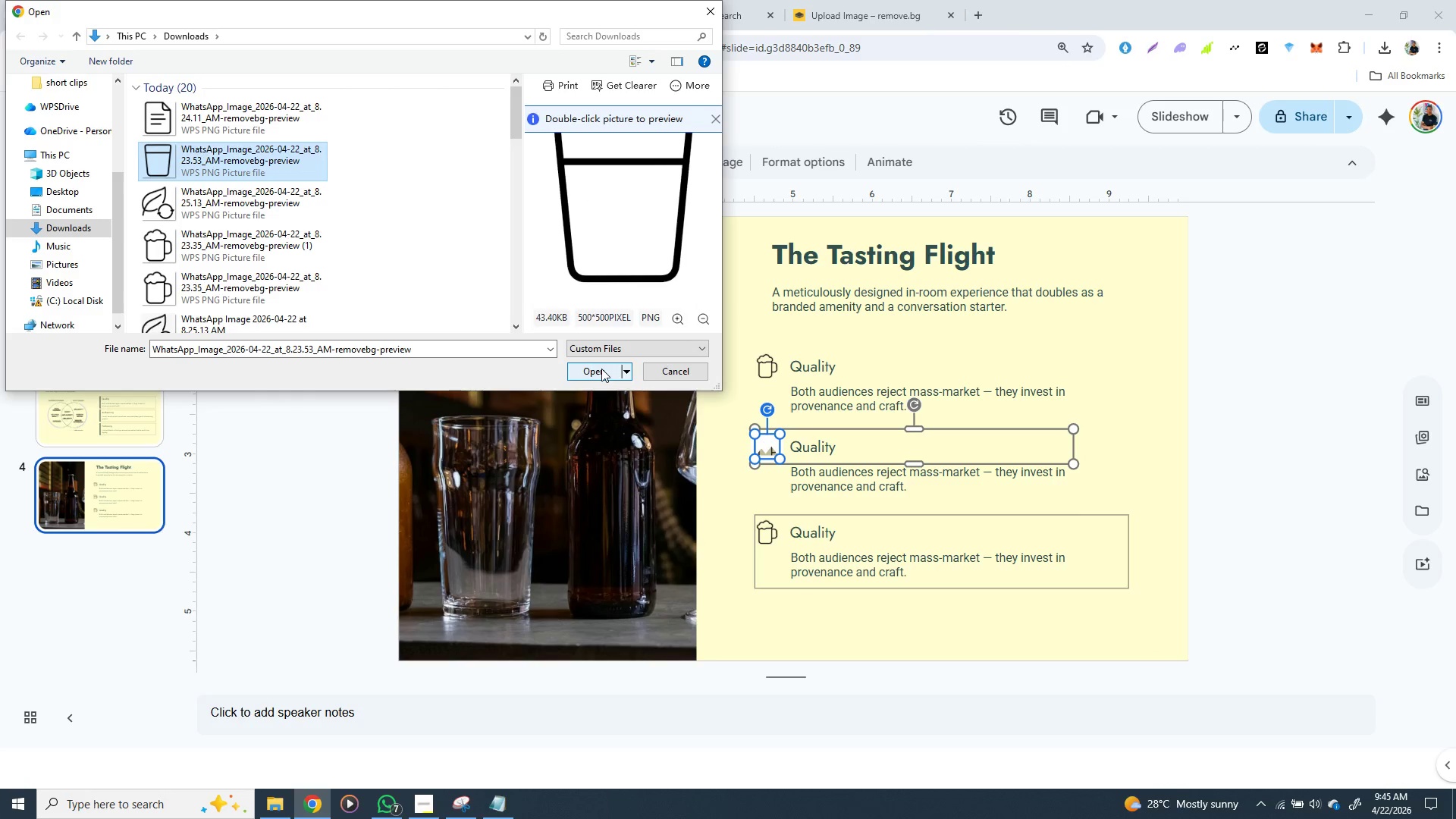 
left_click([601, 369])
 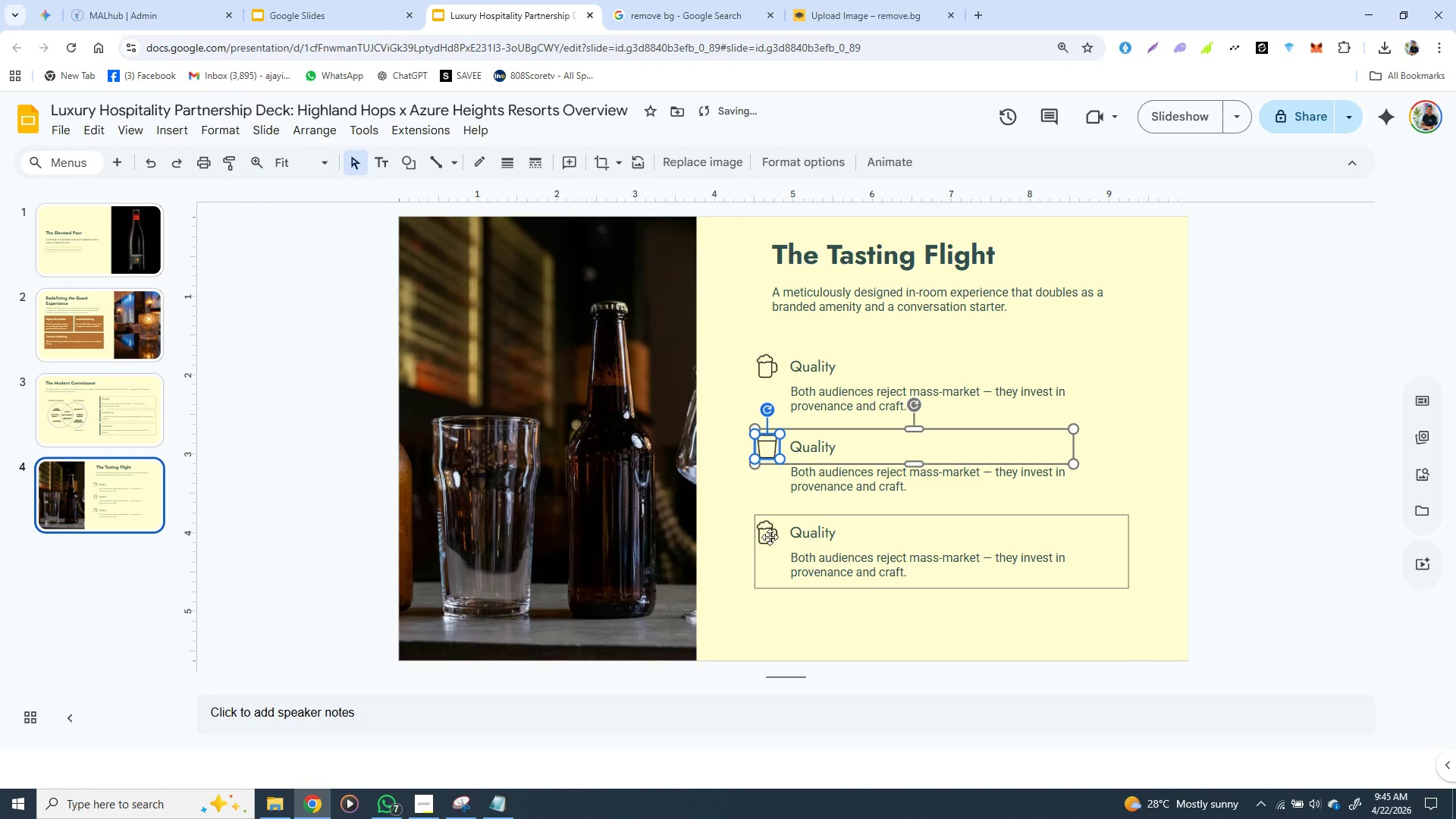 
left_click([770, 537])
 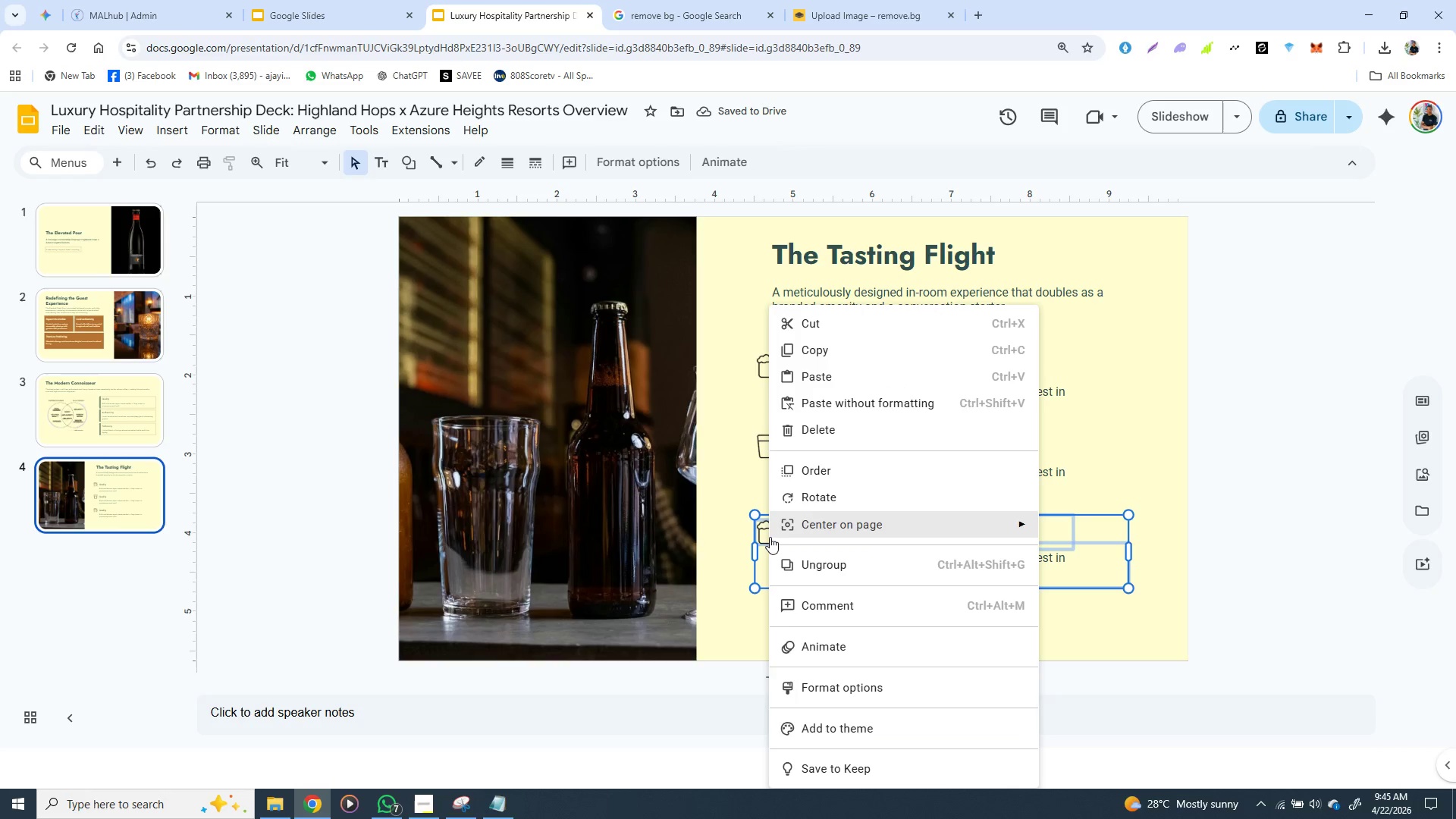 
right_click([770, 537])
 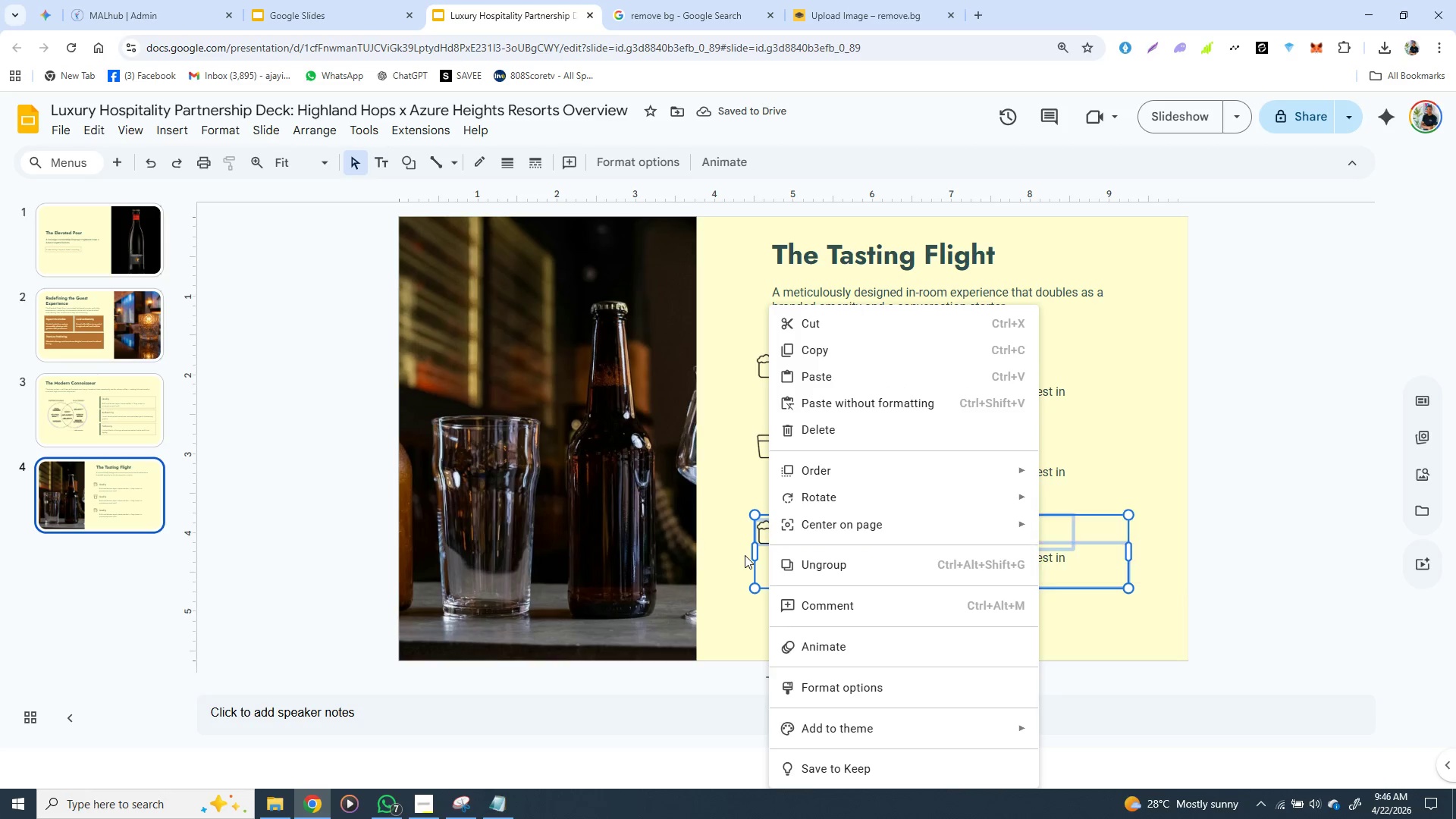 
left_click([745, 555])
 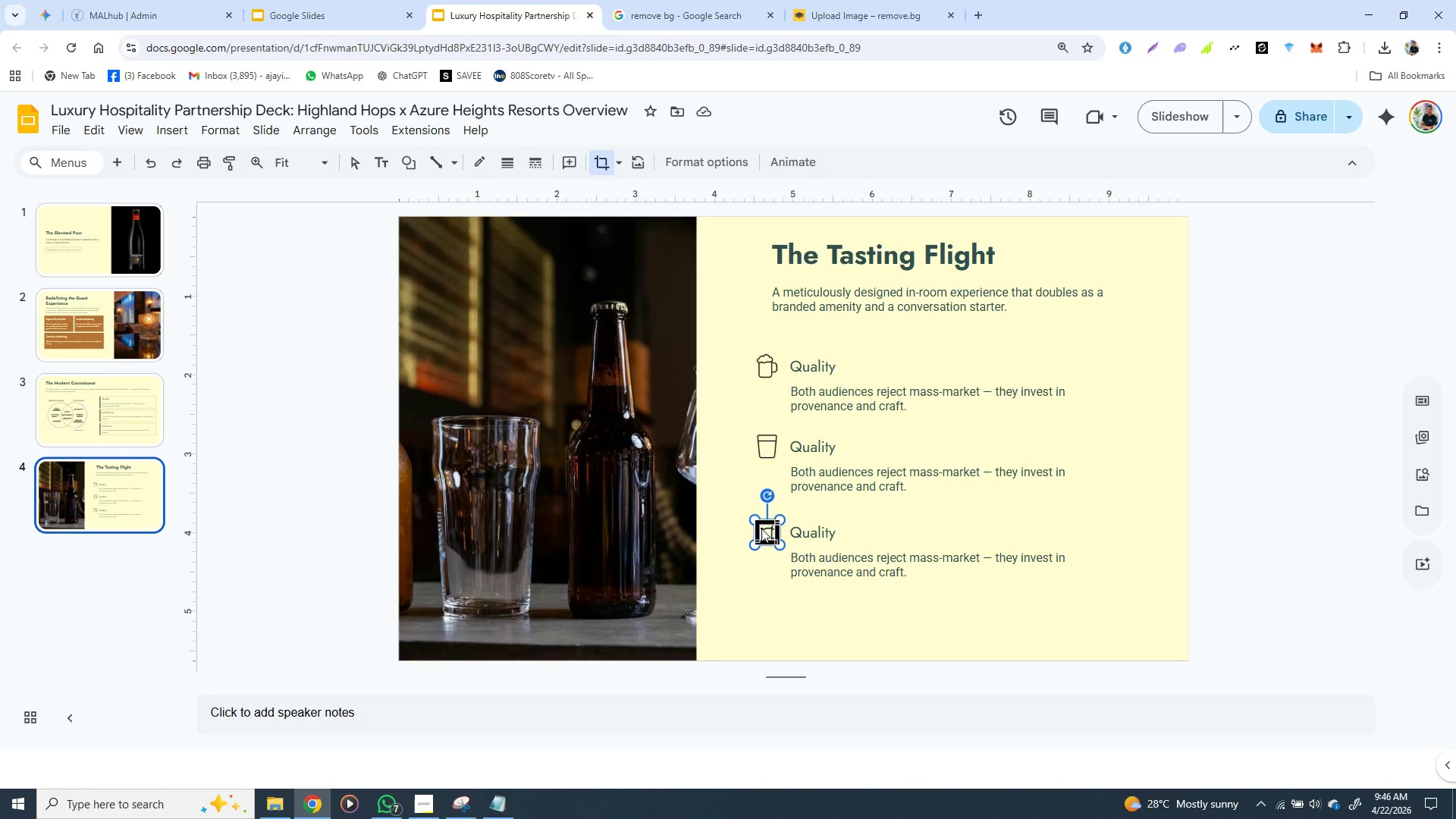 
double_click([761, 529])
 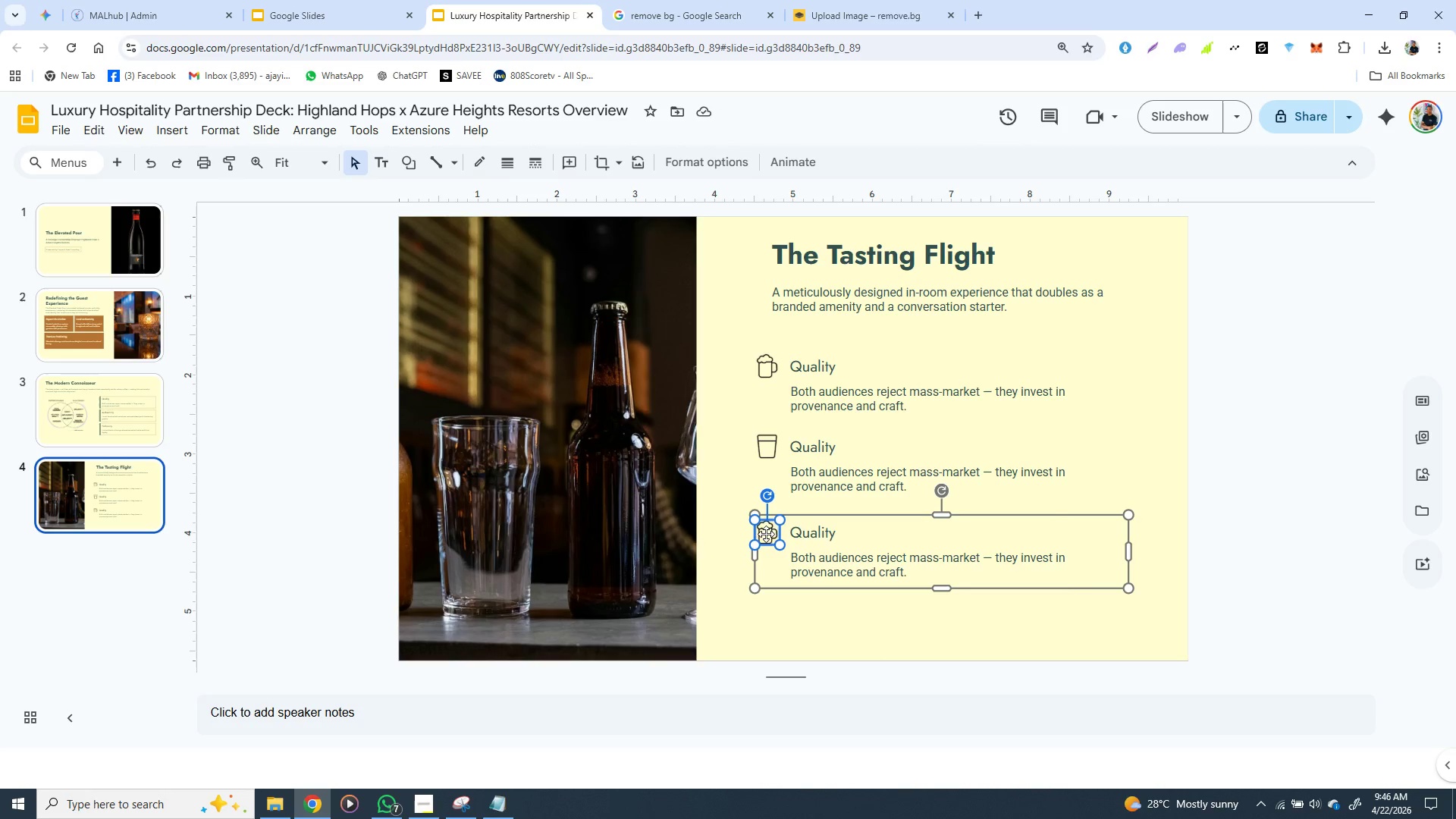 
right_click([767, 529])
 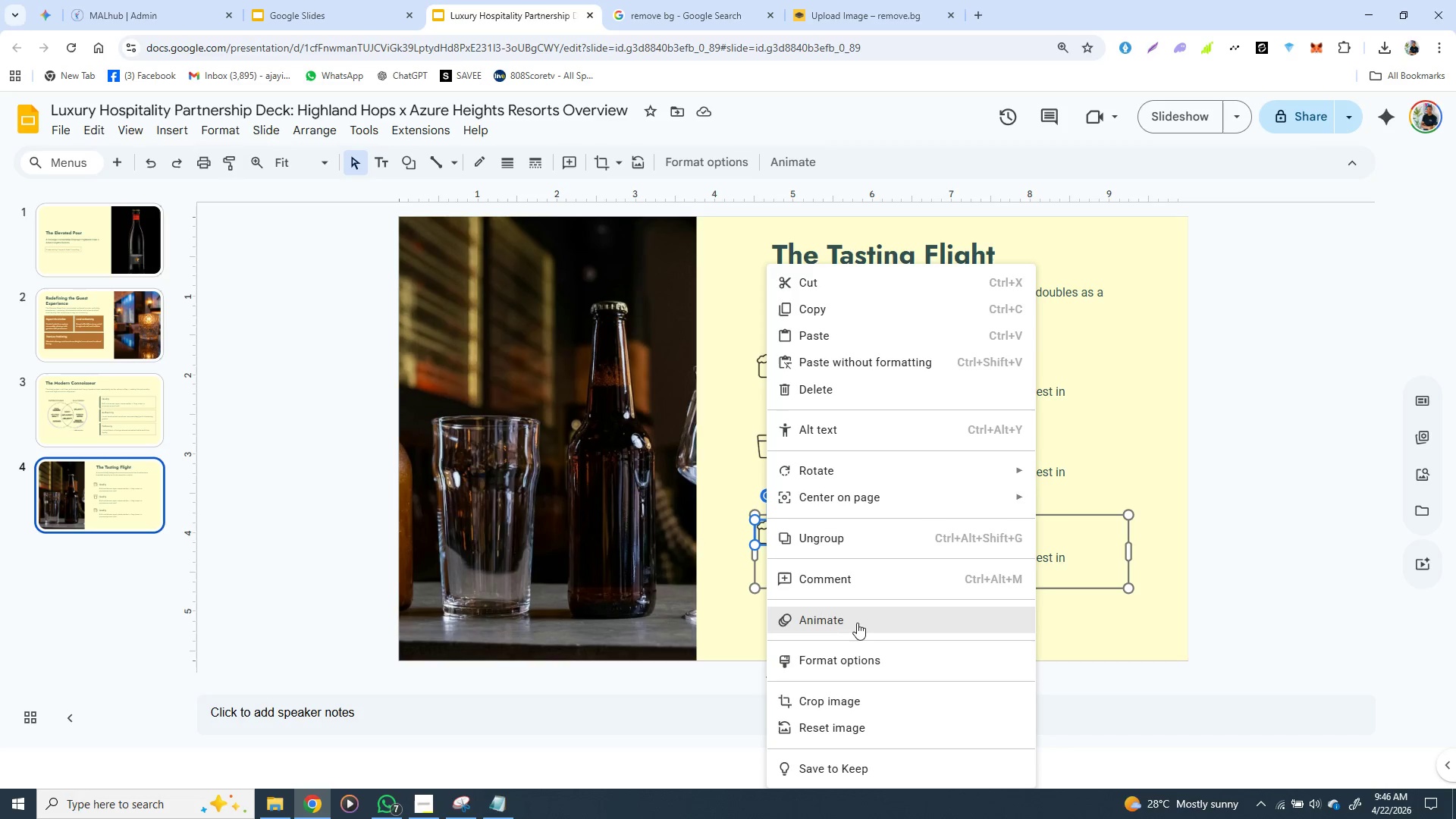 
scroll: coordinate [858, 623], scroll_direction: down, amount: 2.0
 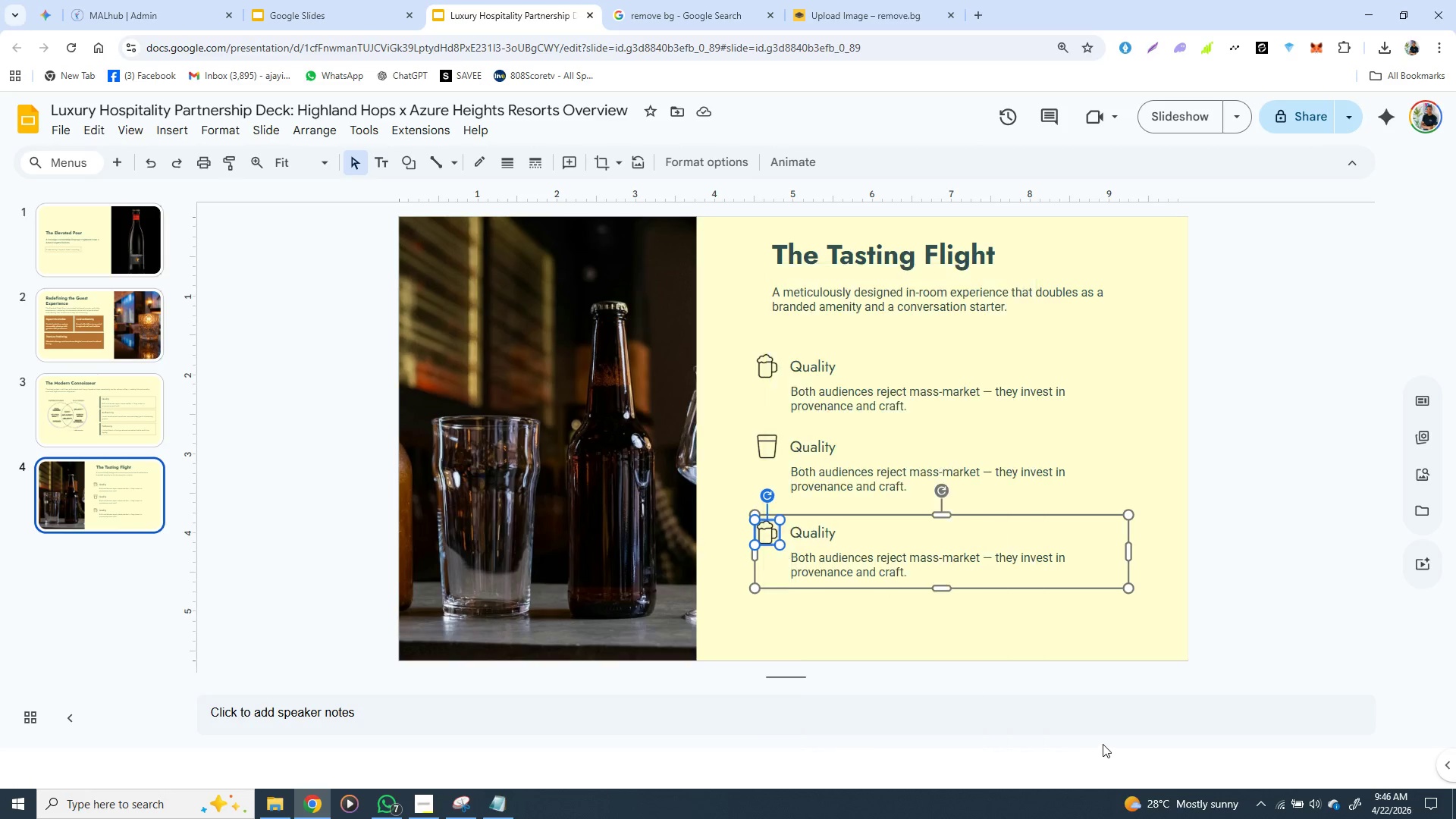 
left_click([1103, 744])
 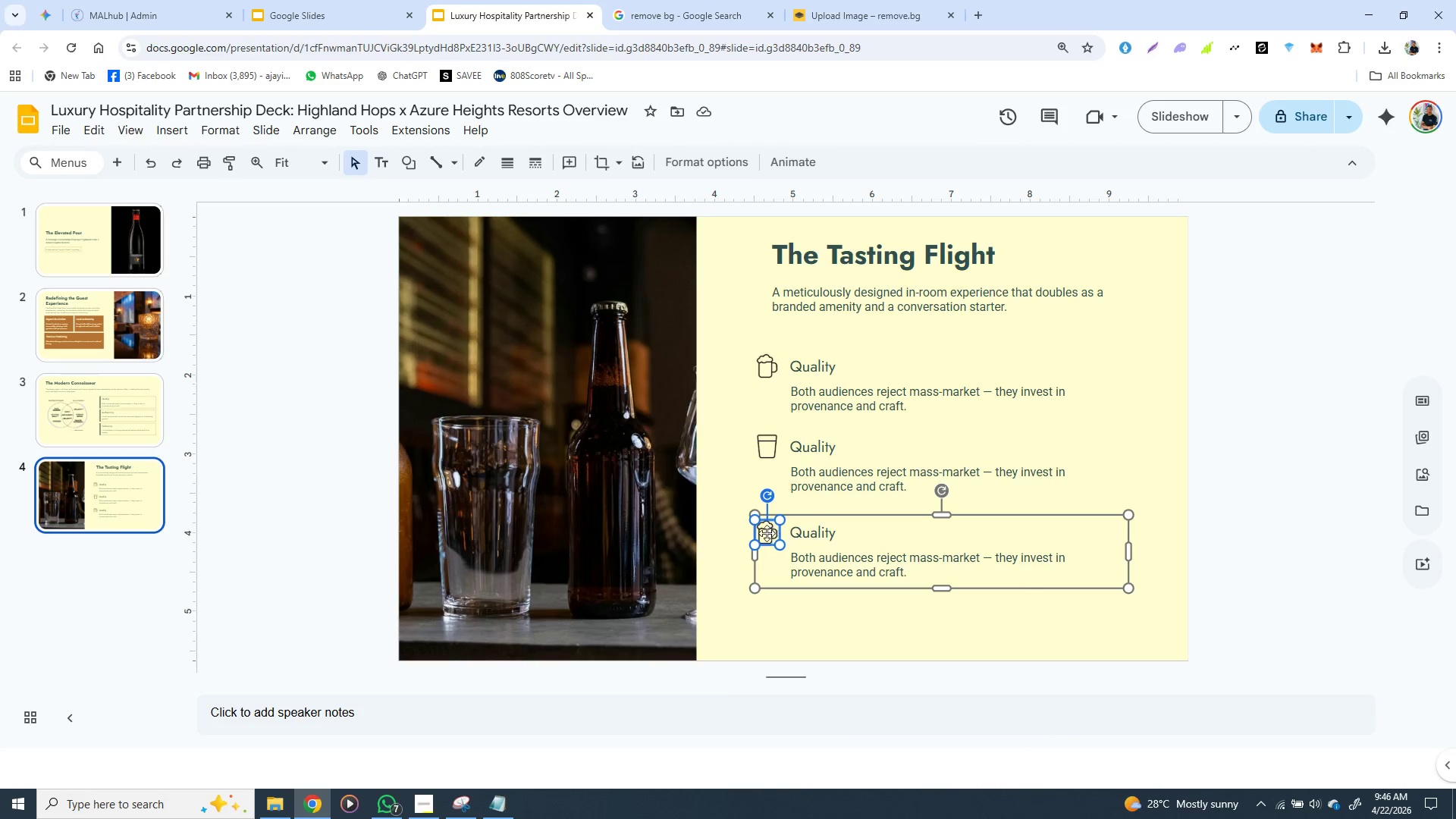 
double_click([764, 533])
 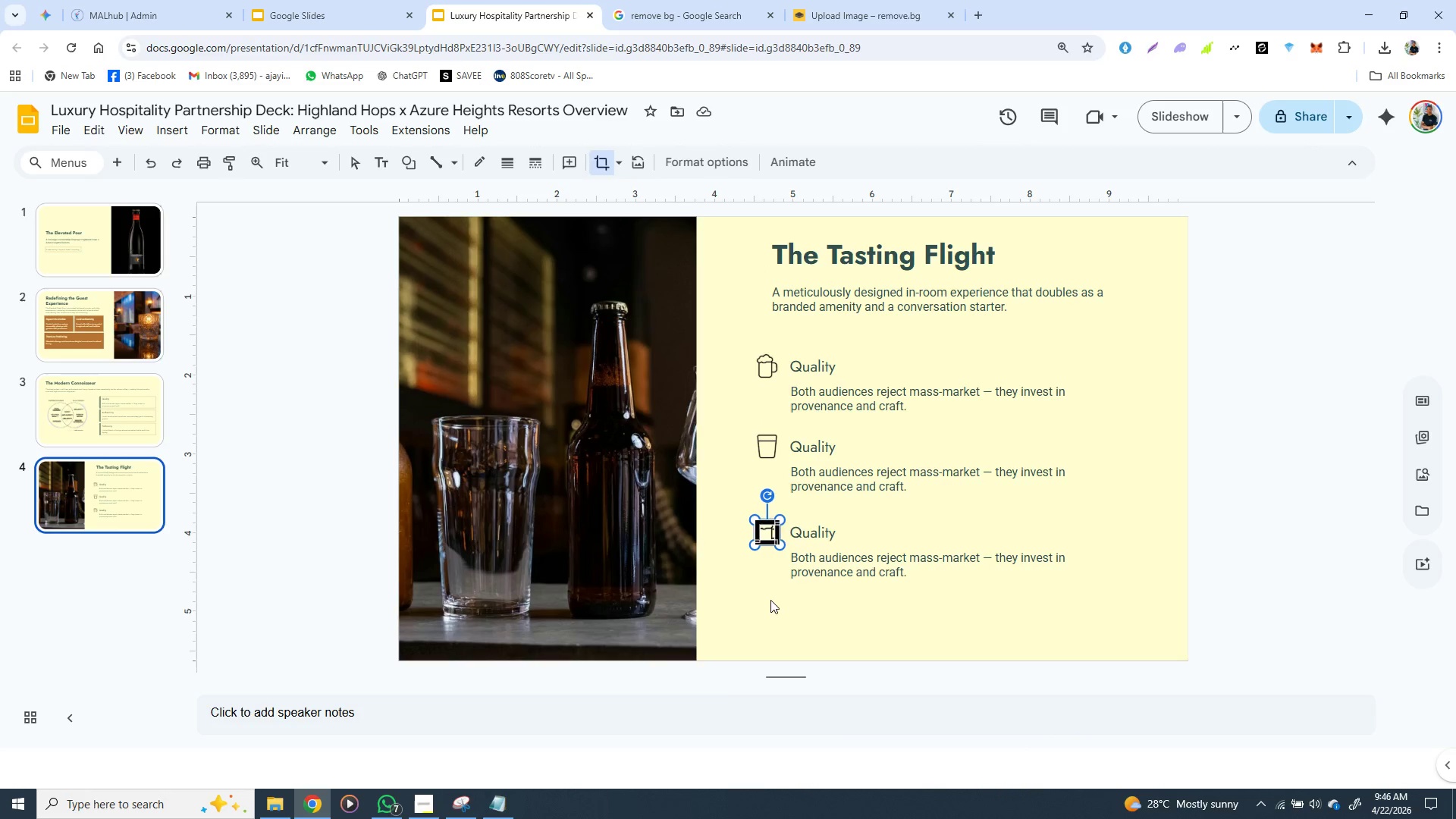 
left_click([770, 600])
 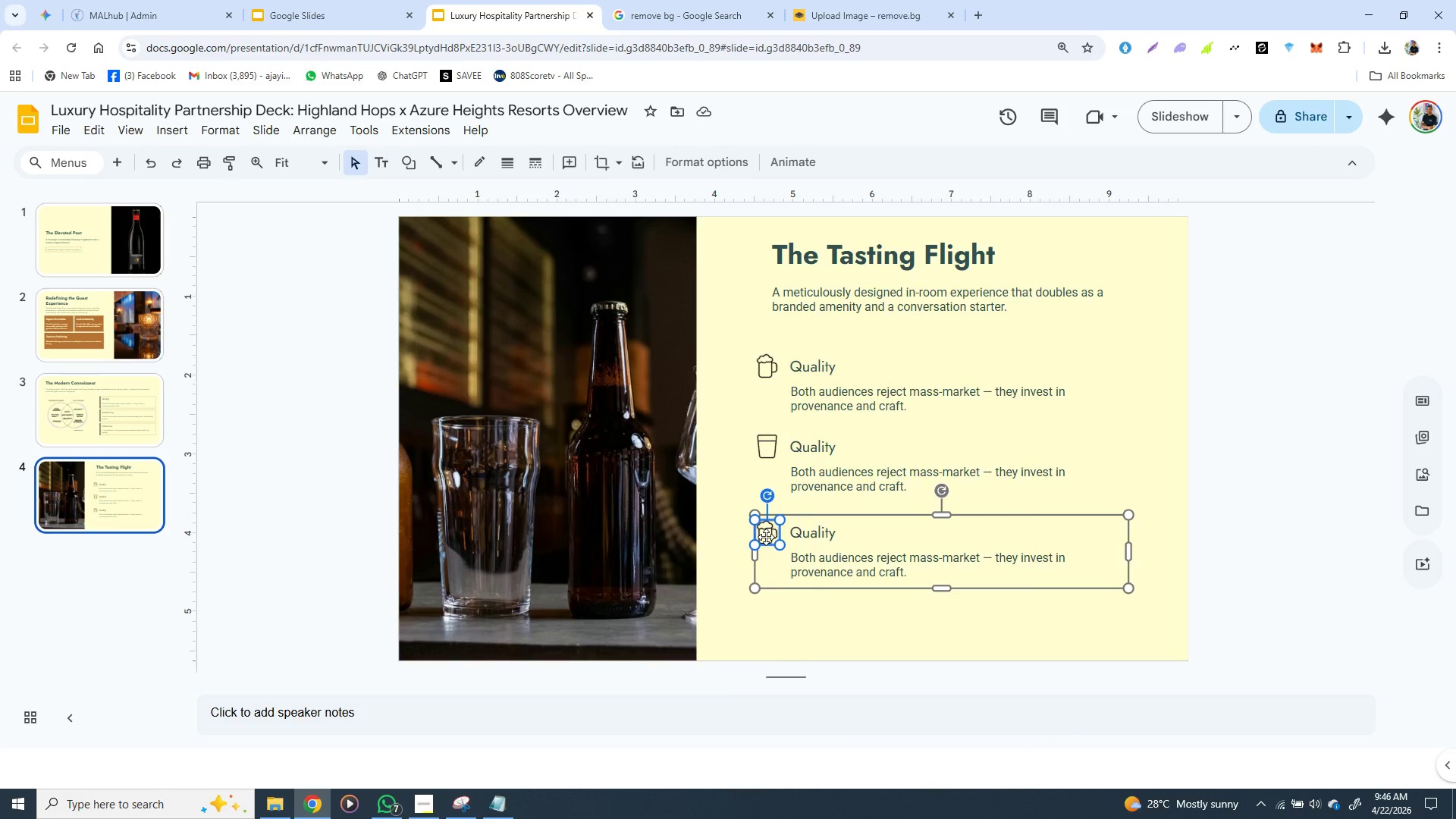 
right_click([766, 537])
 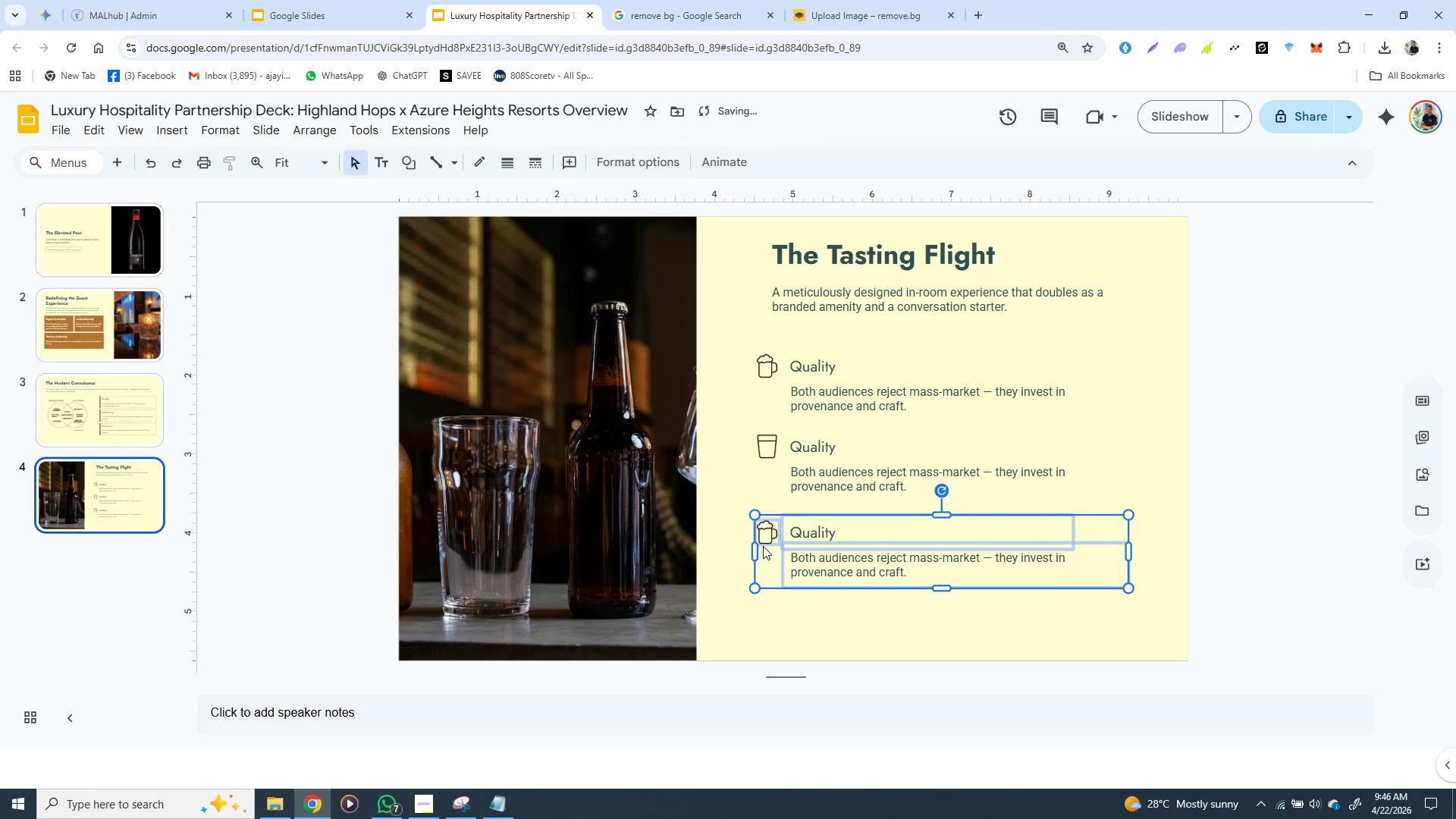 
left_click([765, 537])
 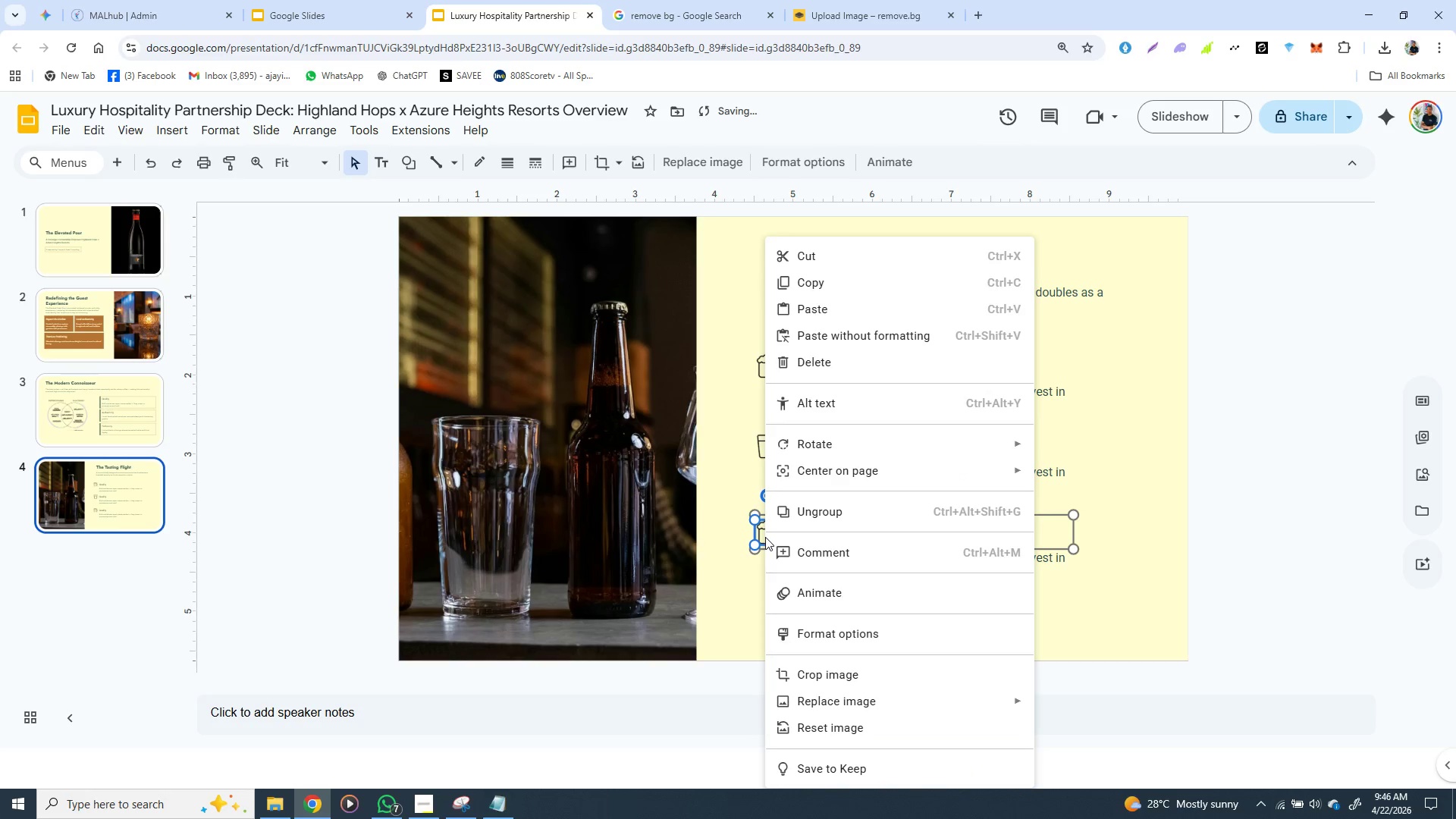 
right_click([765, 537])
 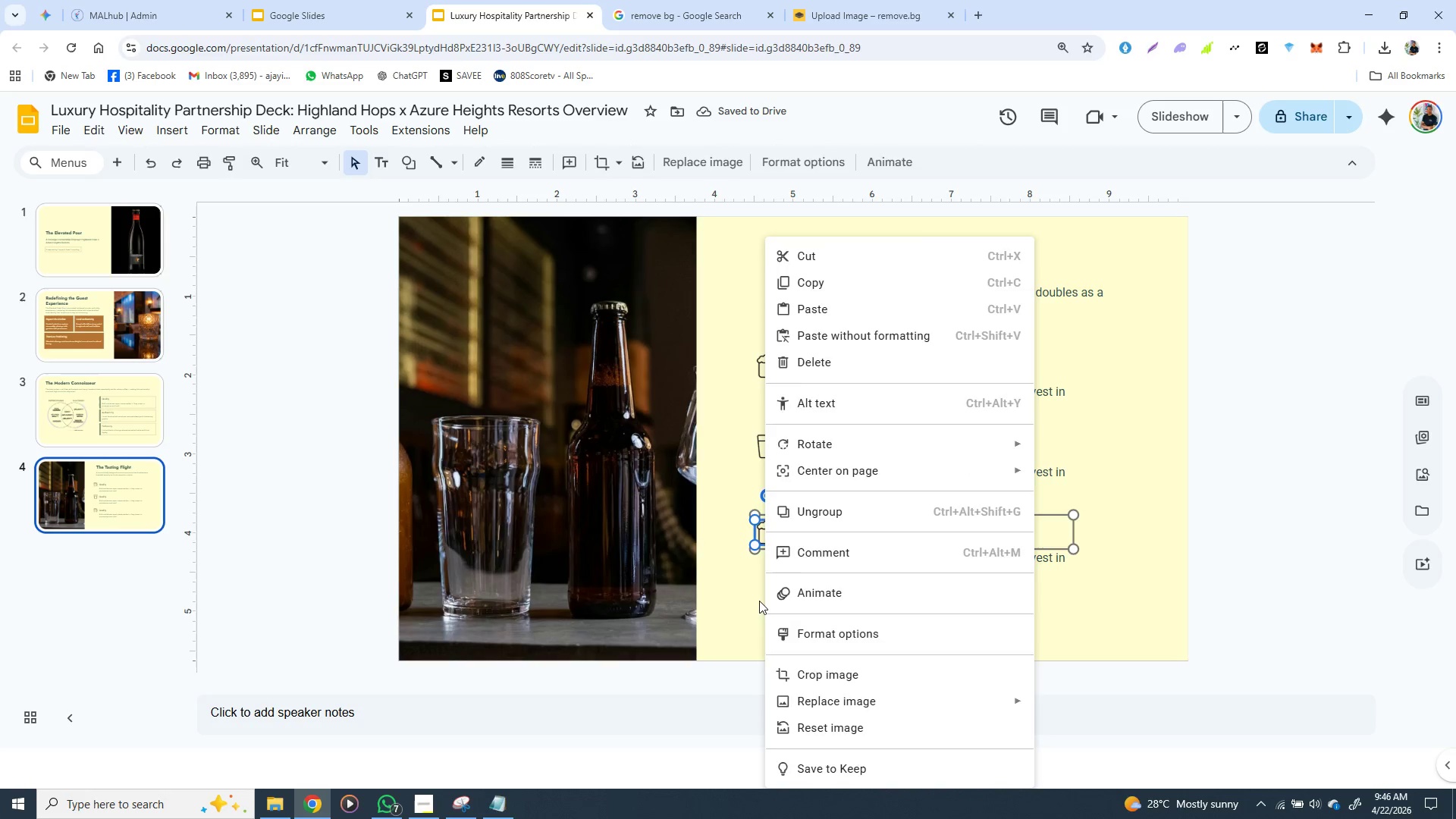 
left_click([759, 601])
 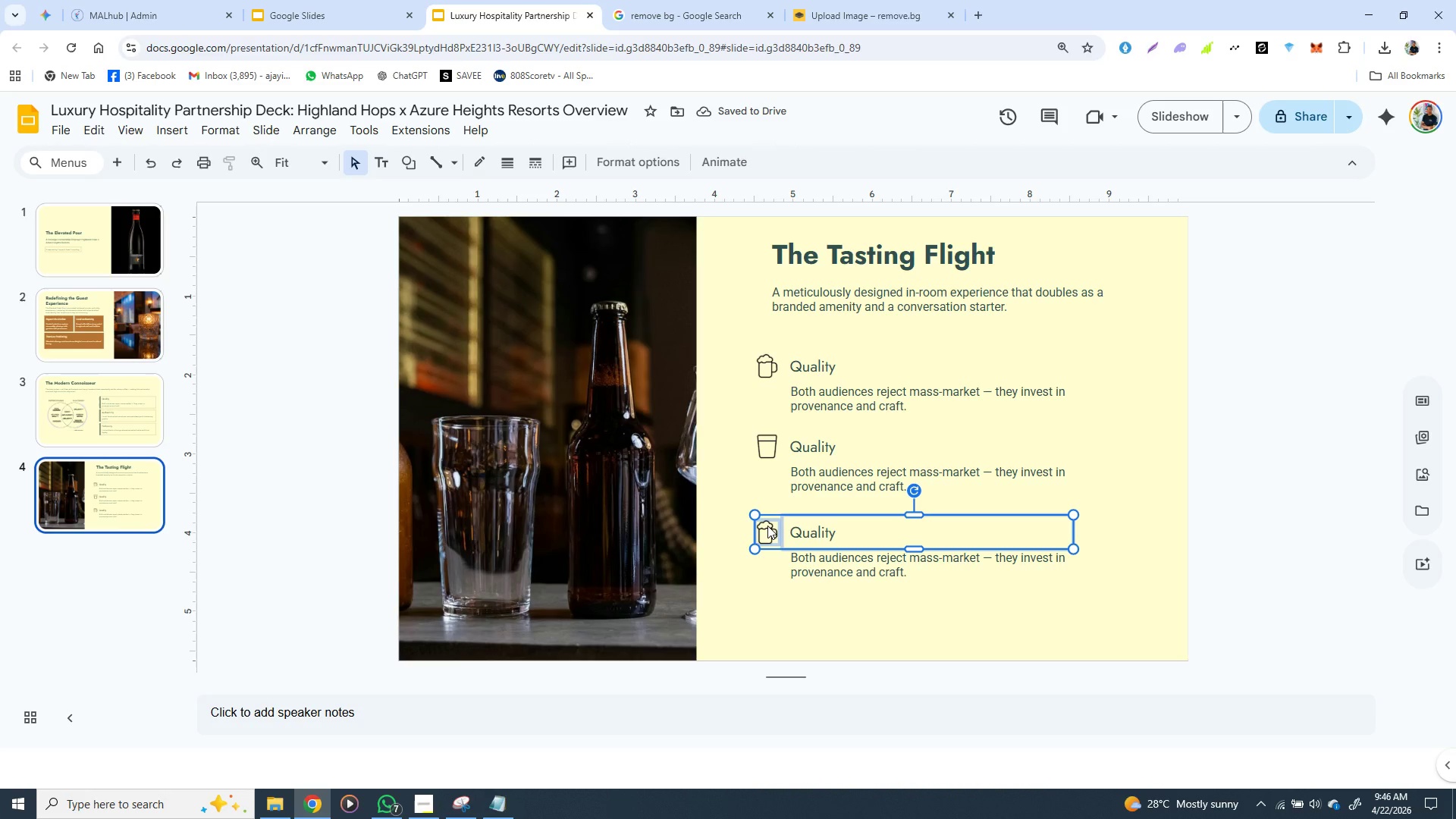 
left_click([767, 526])
 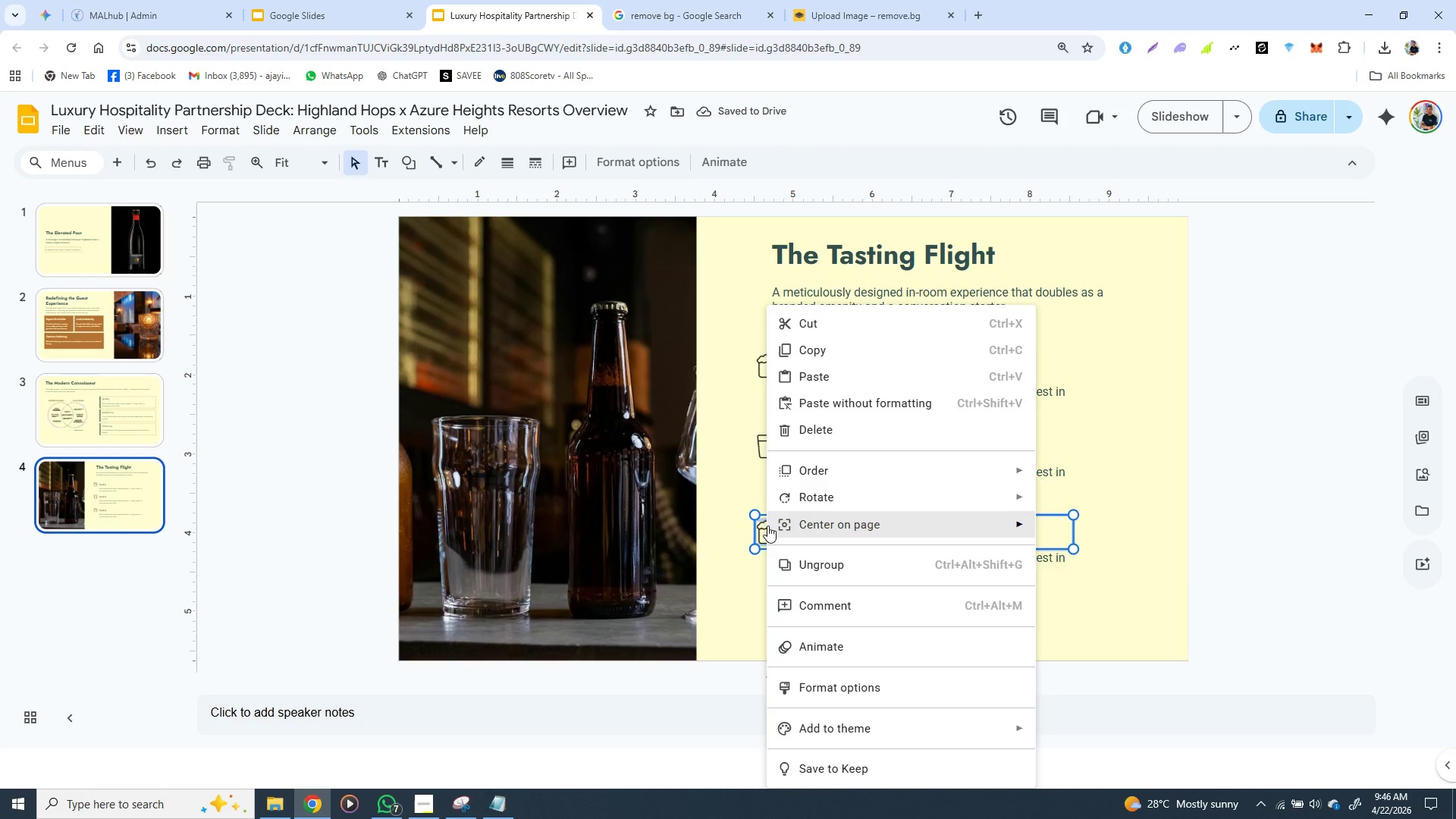 
right_click([767, 526])
 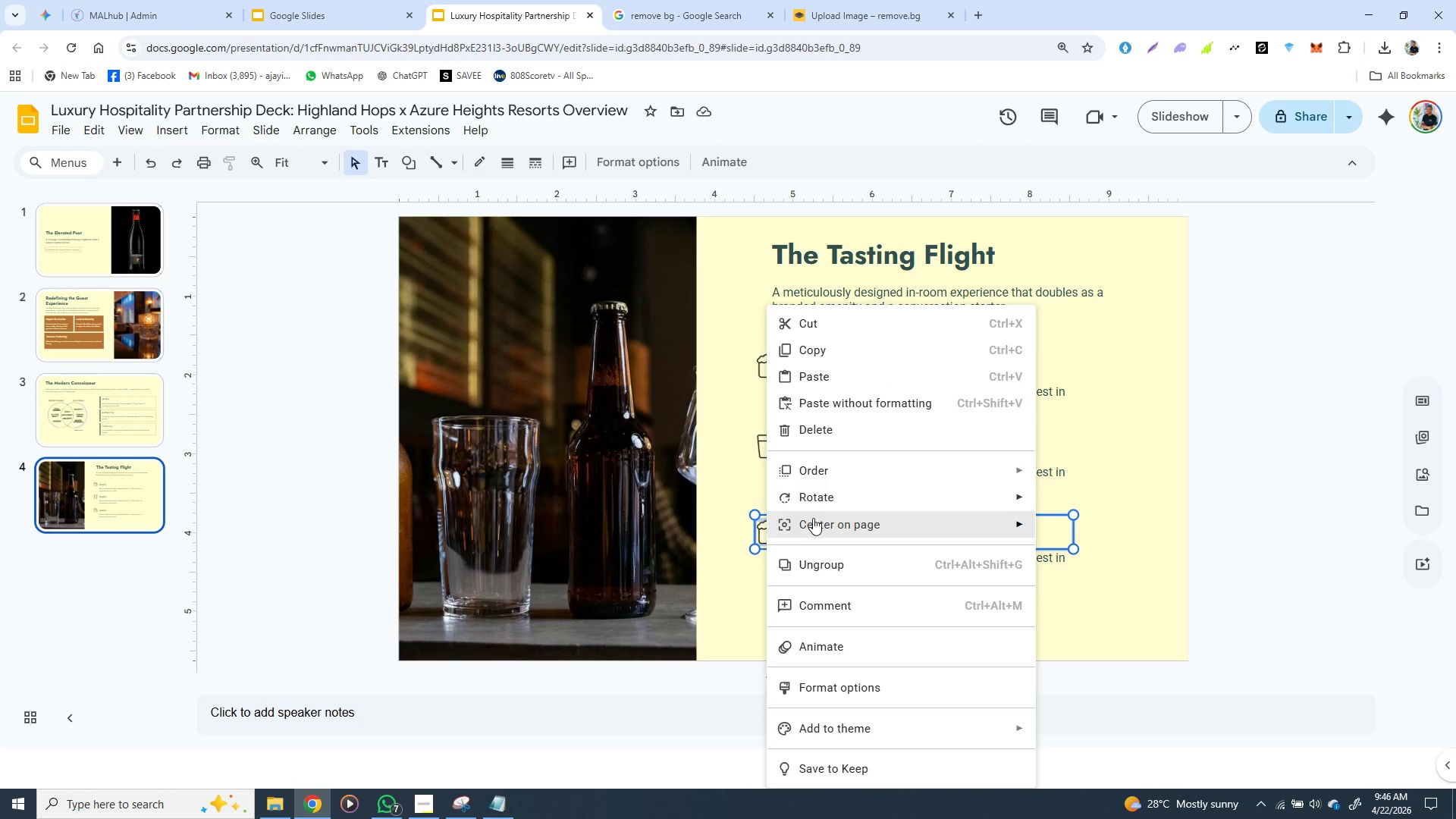 
wait(6.25)
 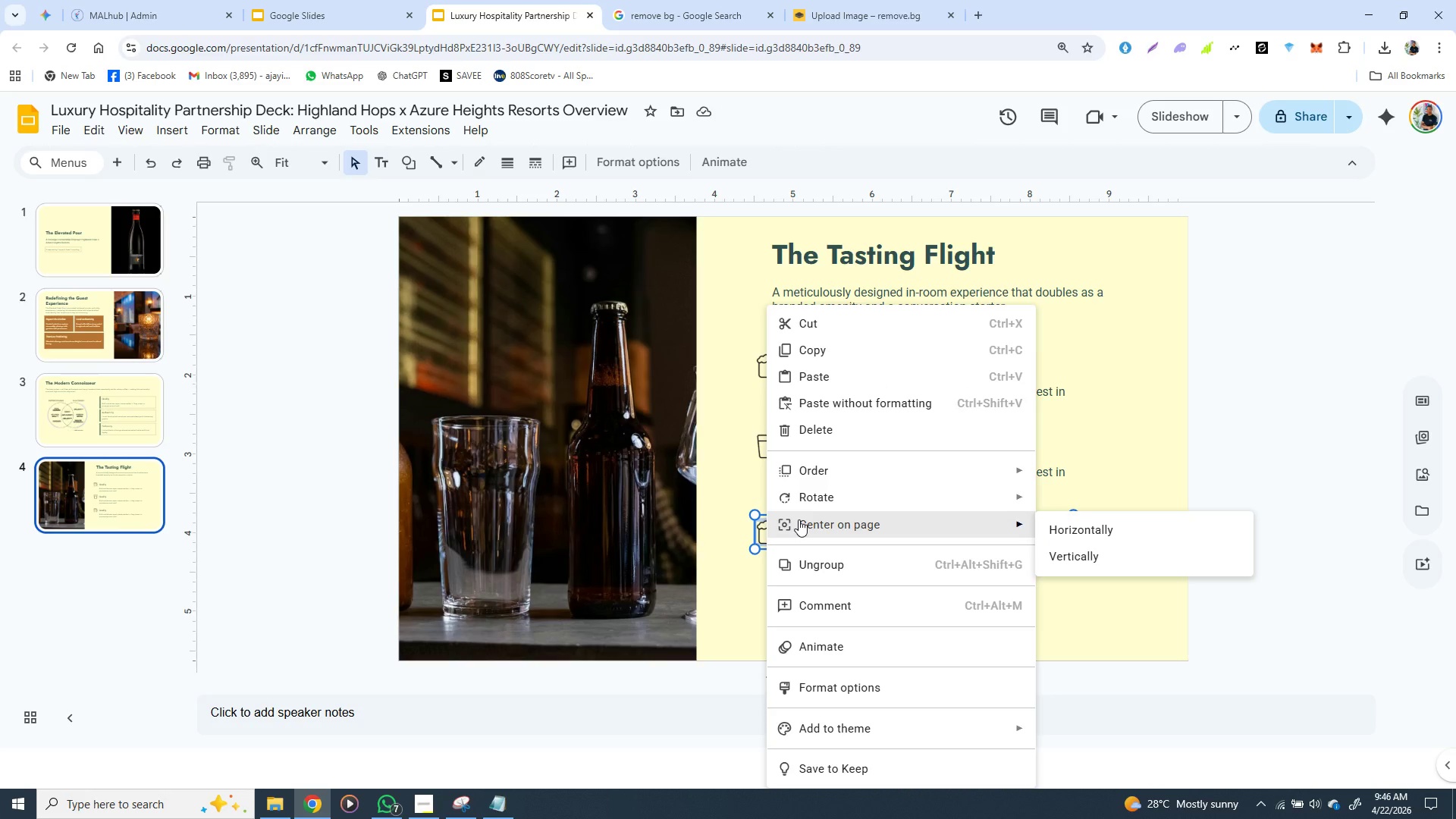 
left_click([815, 564])
 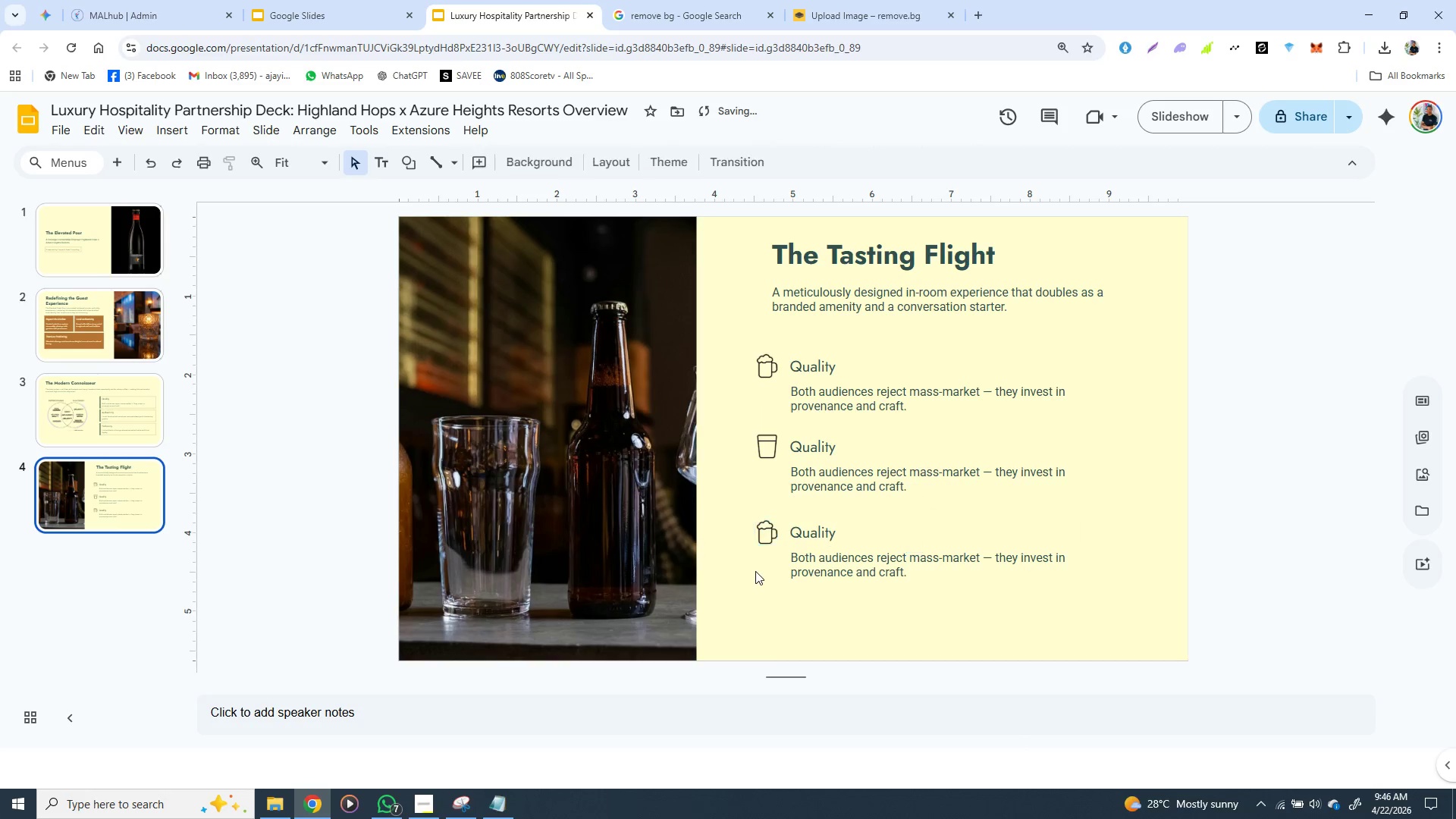 
left_click([755, 571])
 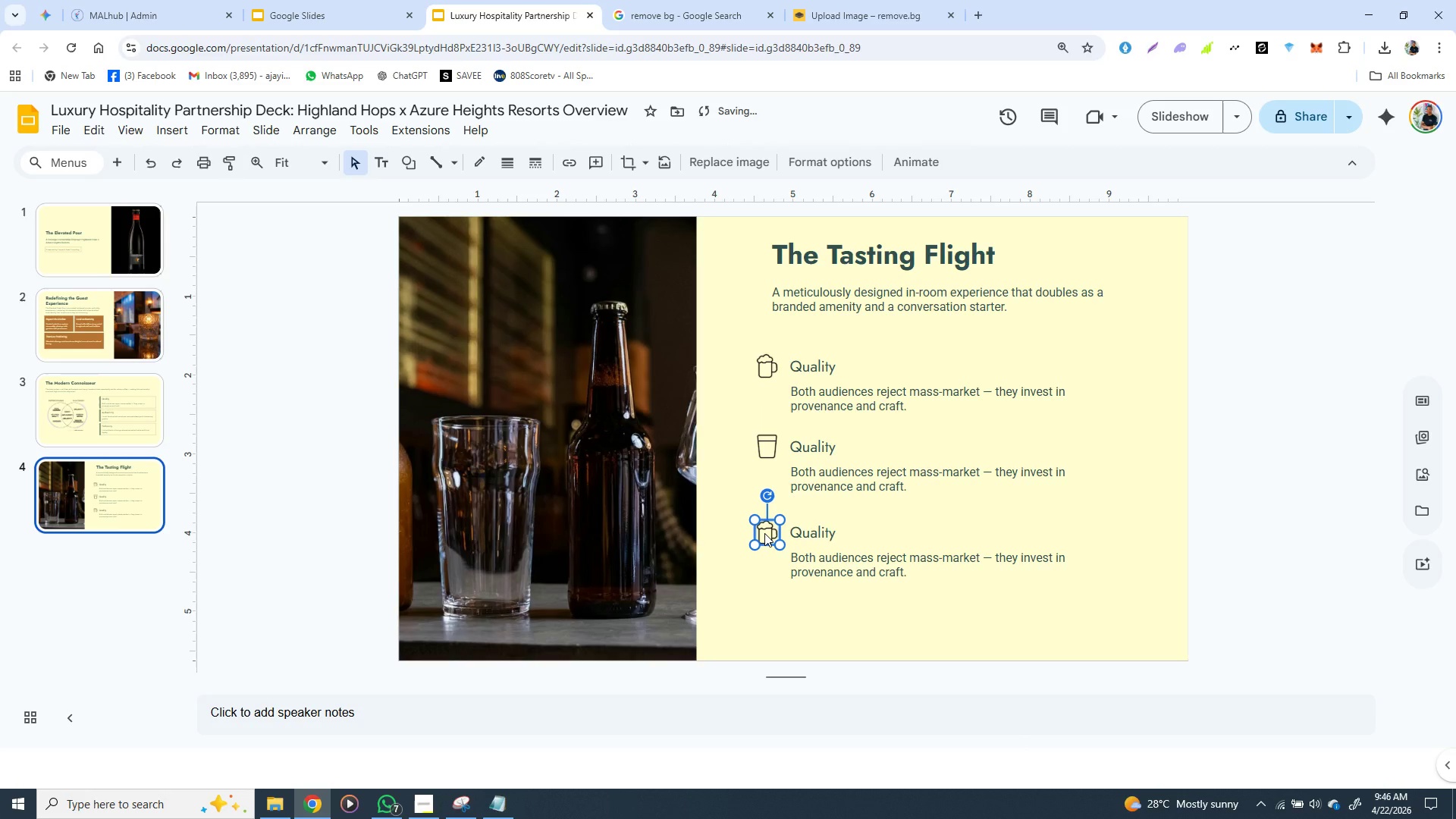 
left_click([764, 533])
 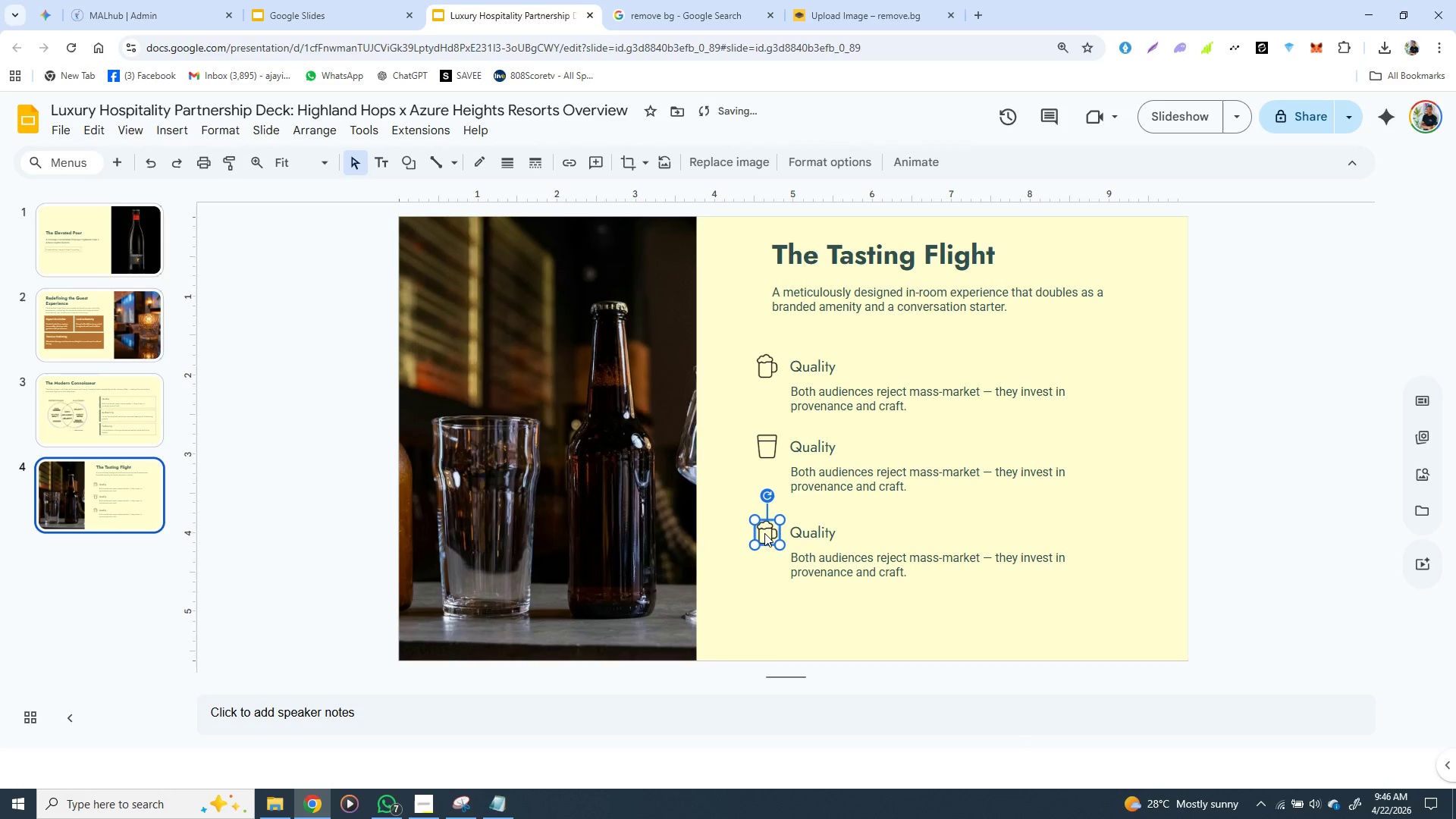 
right_click([764, 533])
 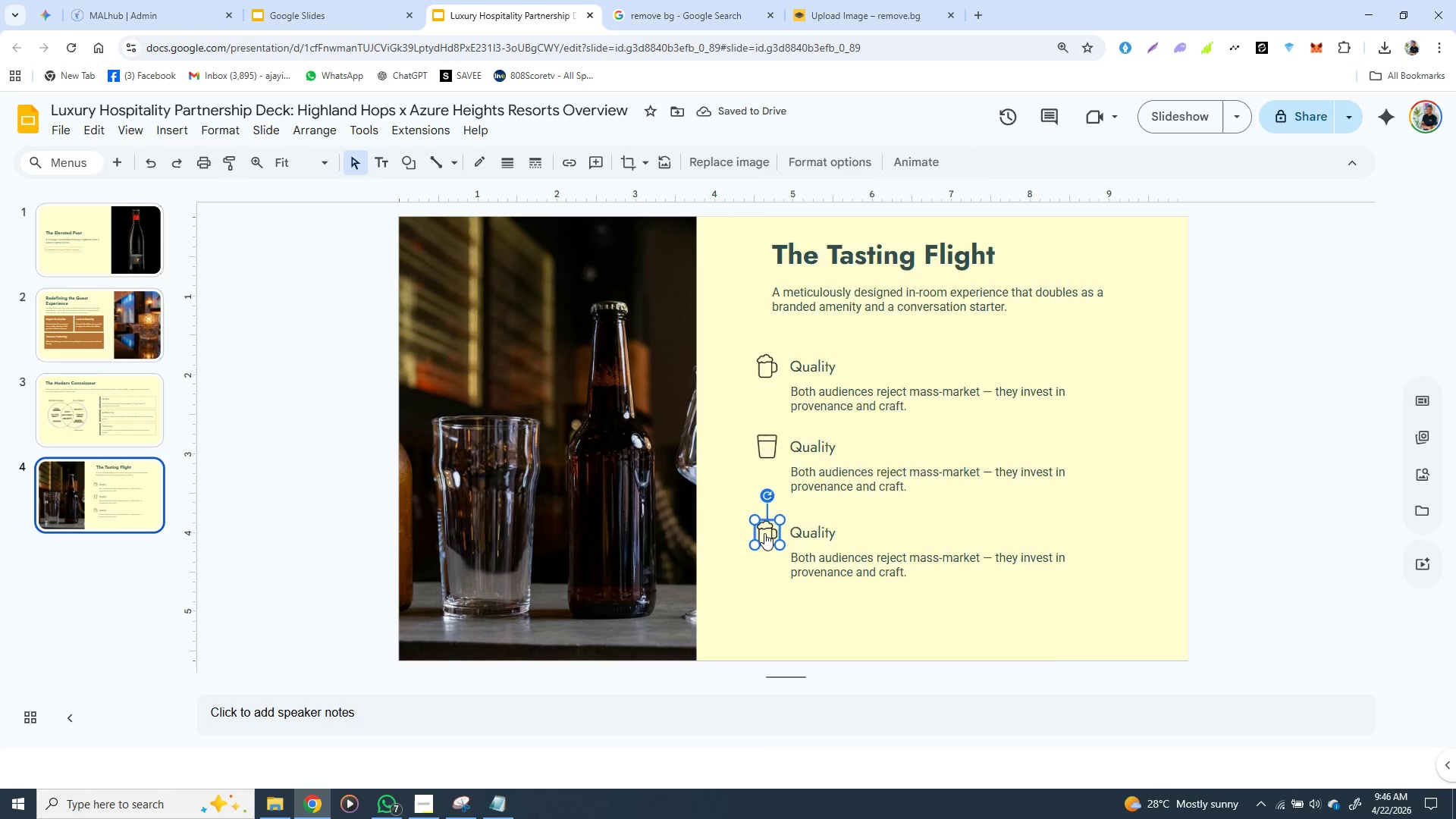 
right_click([764, 533])
 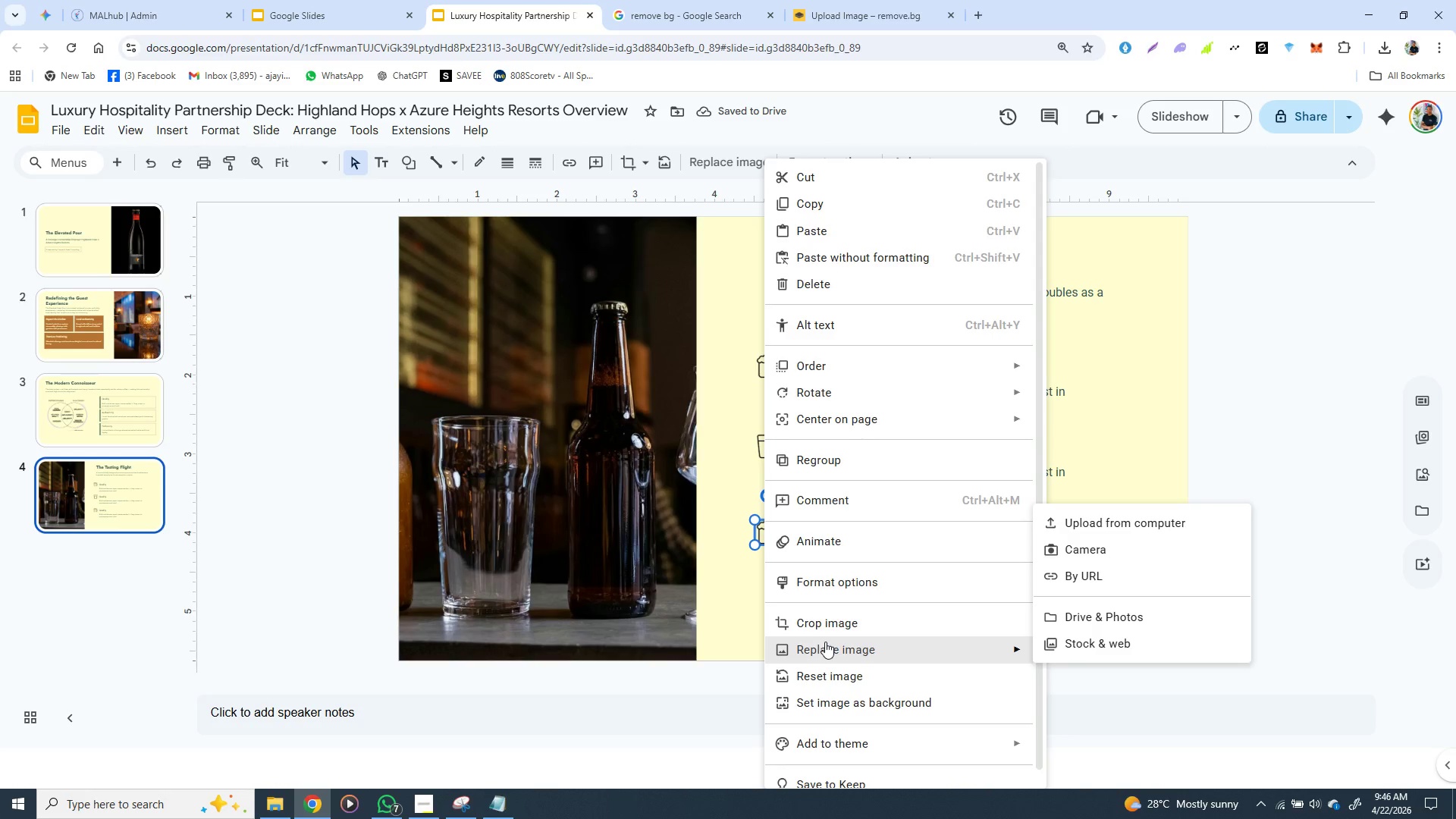 
left_click([825, 642])
 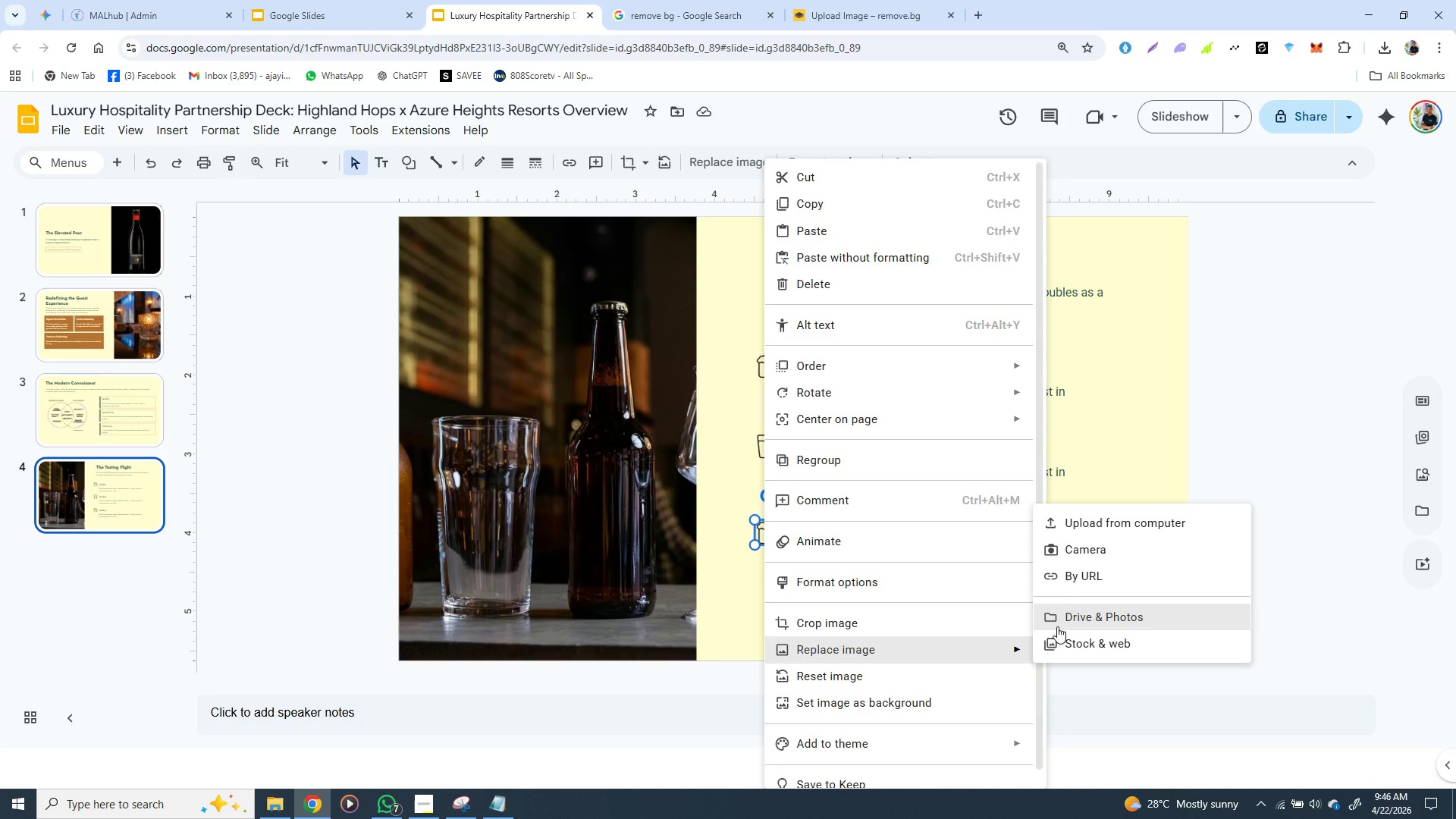 
left_click([1086, 522])
 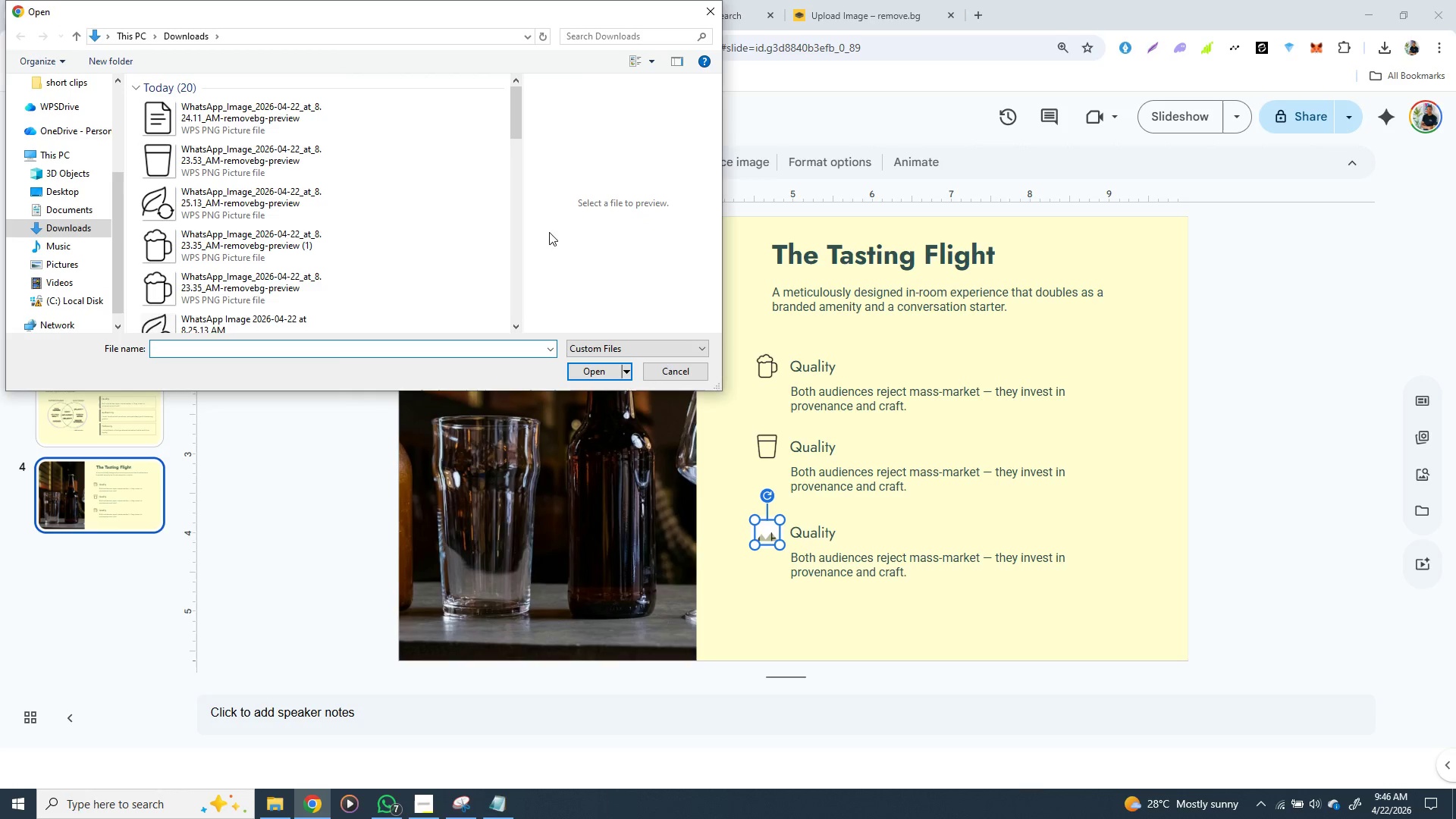 
left_click([246, 105])
 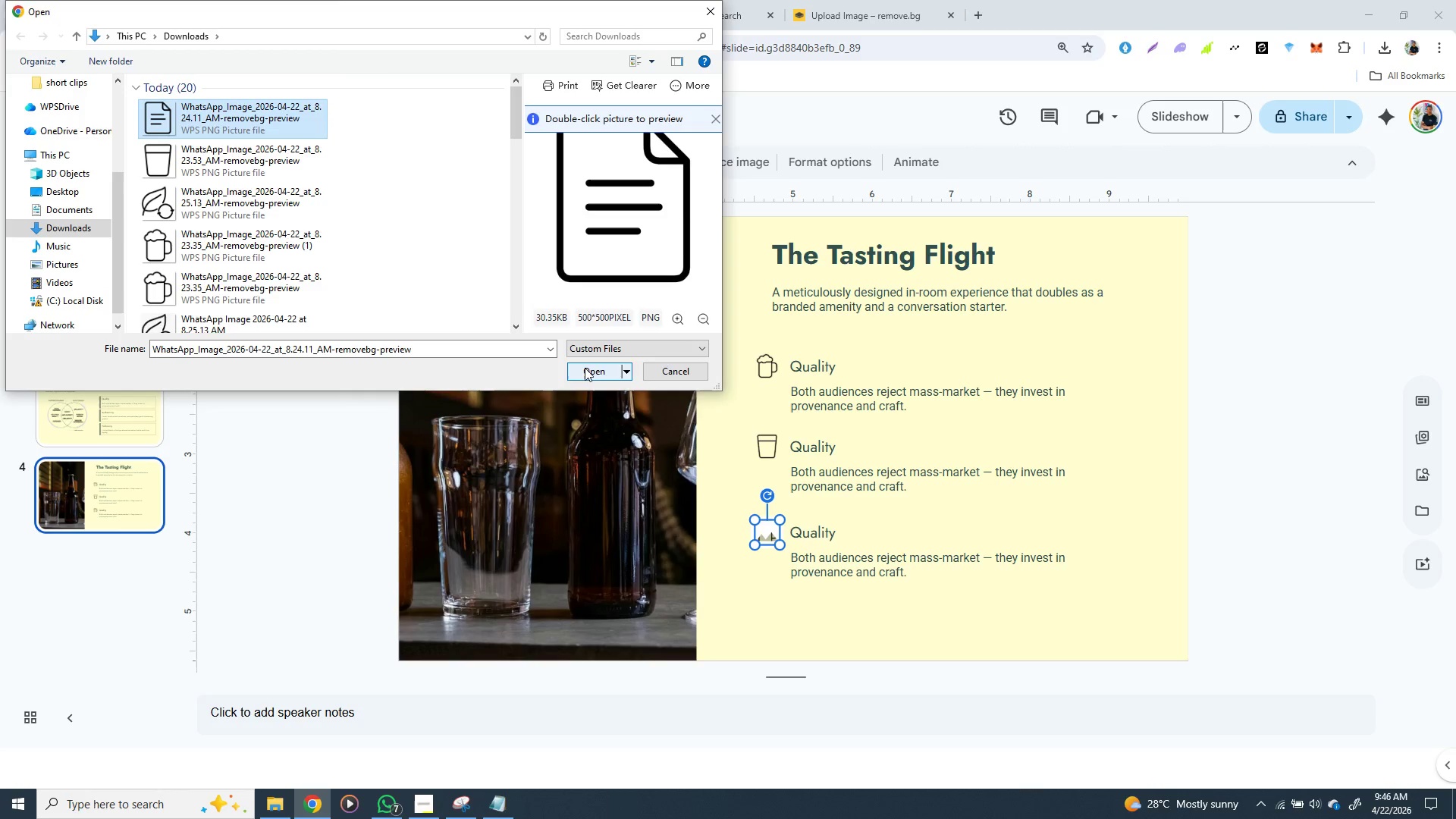 
left_click([585, 368])
 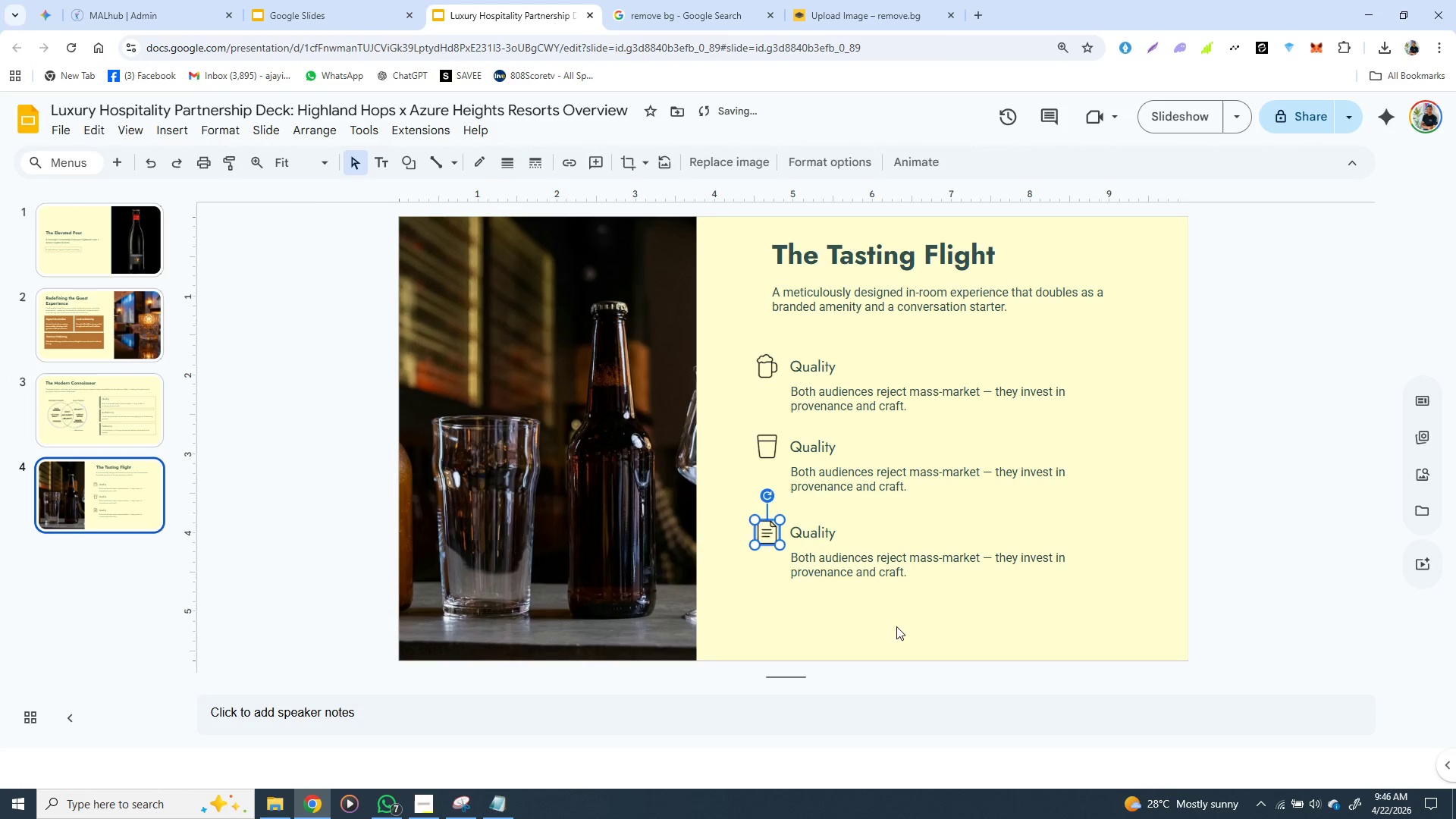 
left_click([896, 626])
 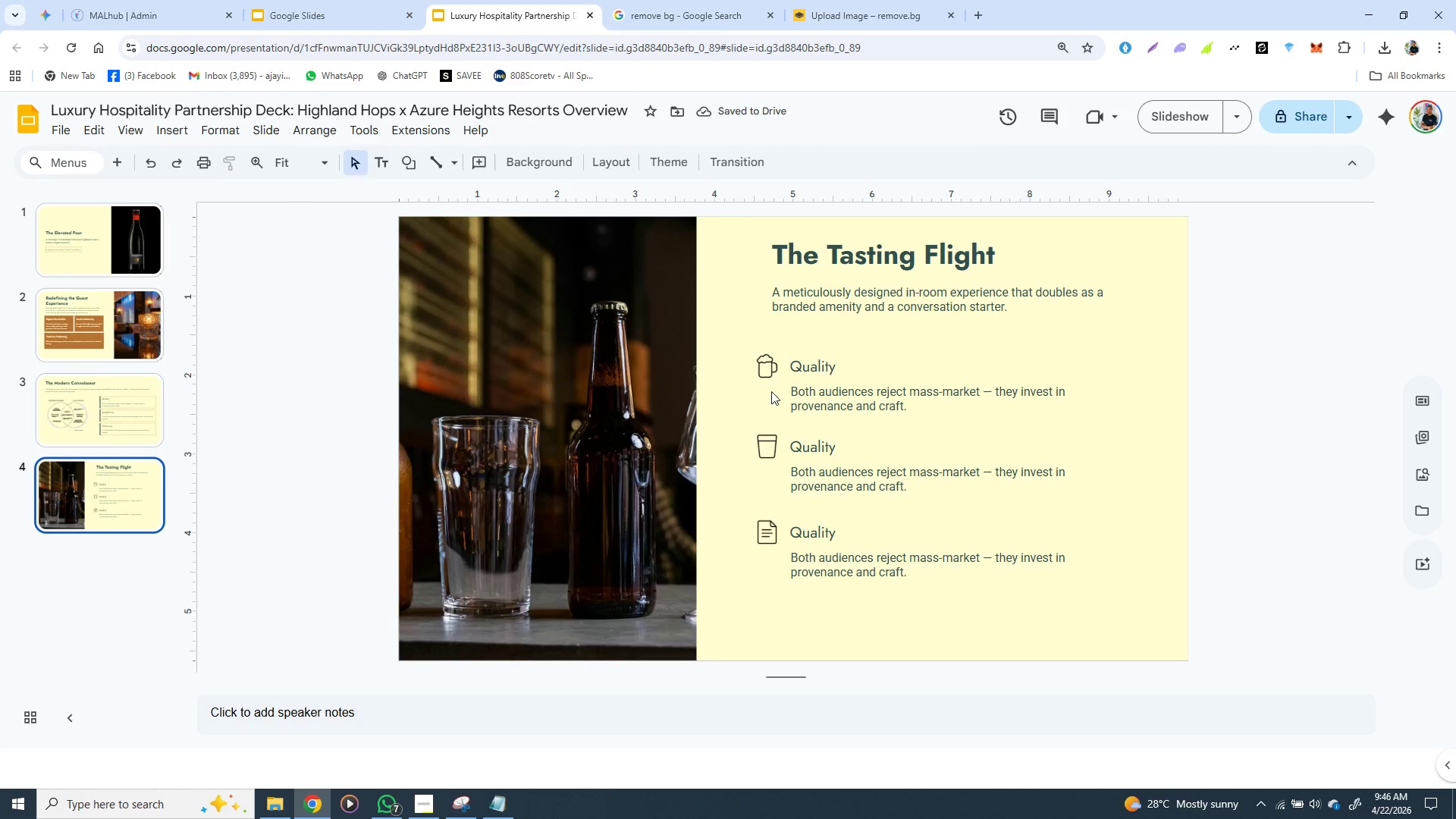 
left_click([769, 363])
 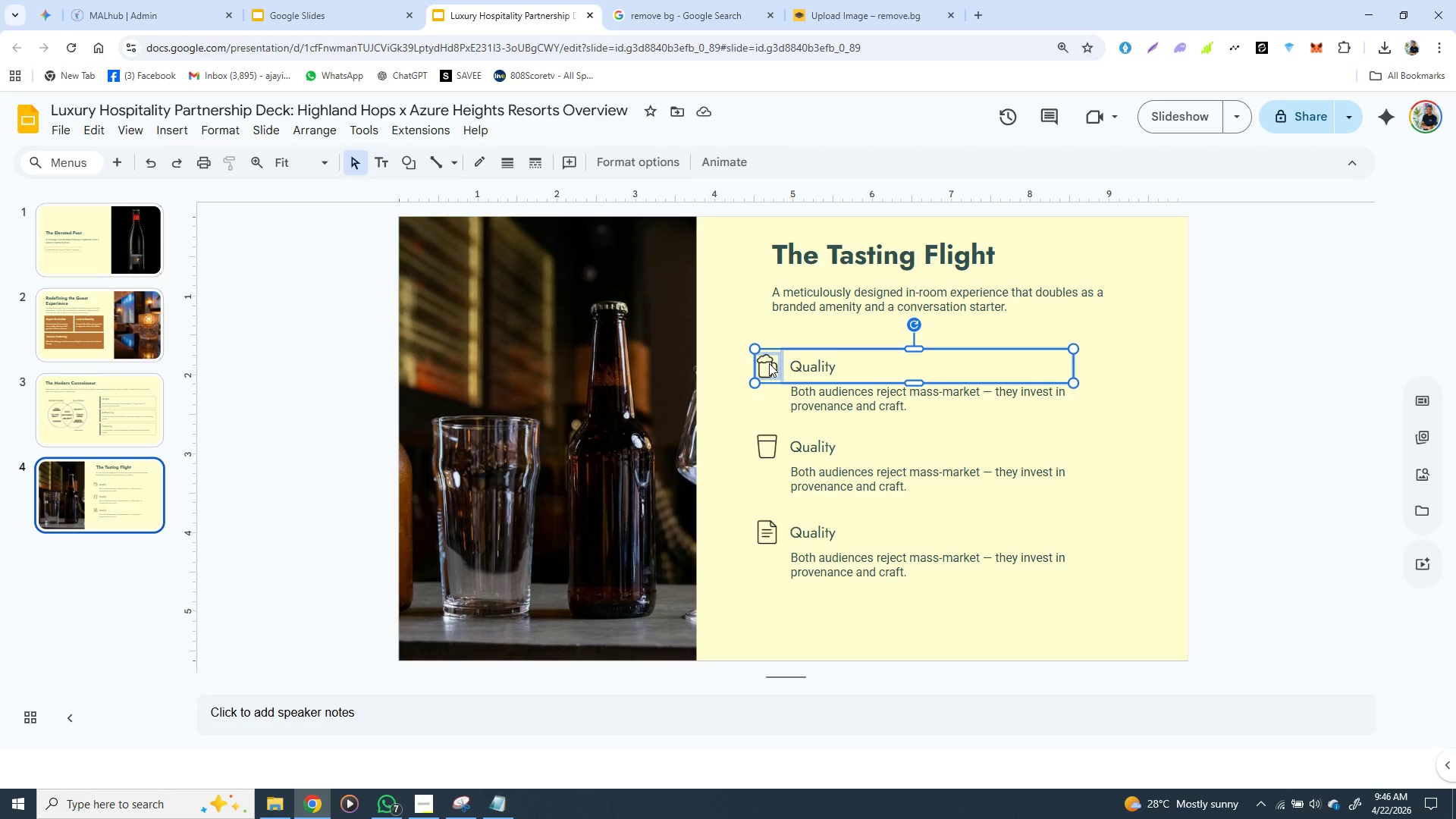 
hold_key(key=ShiftLeft, duration=1.5)
left_click([786, 410])
 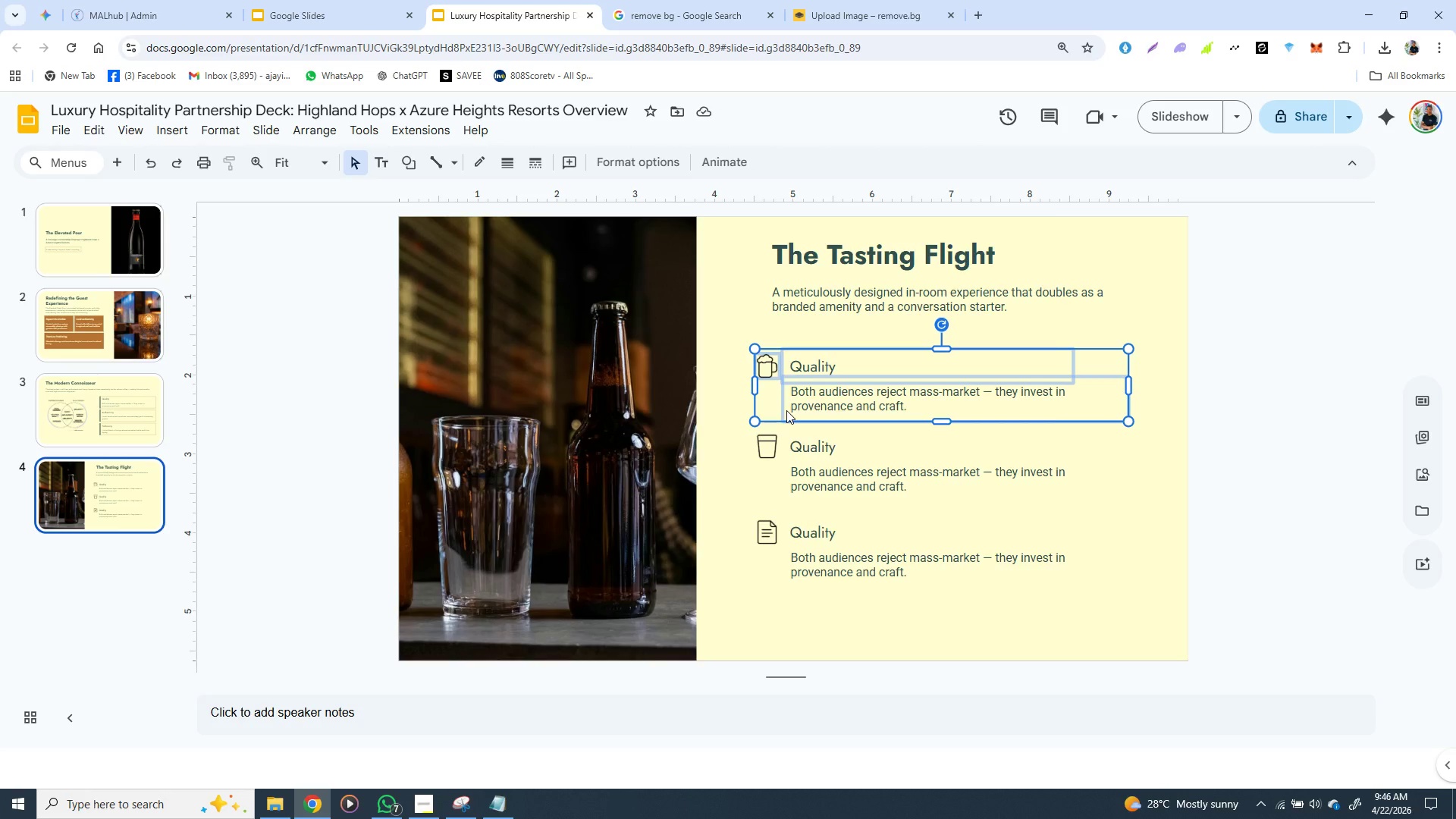 
key(Shift+ShiftLeft)
 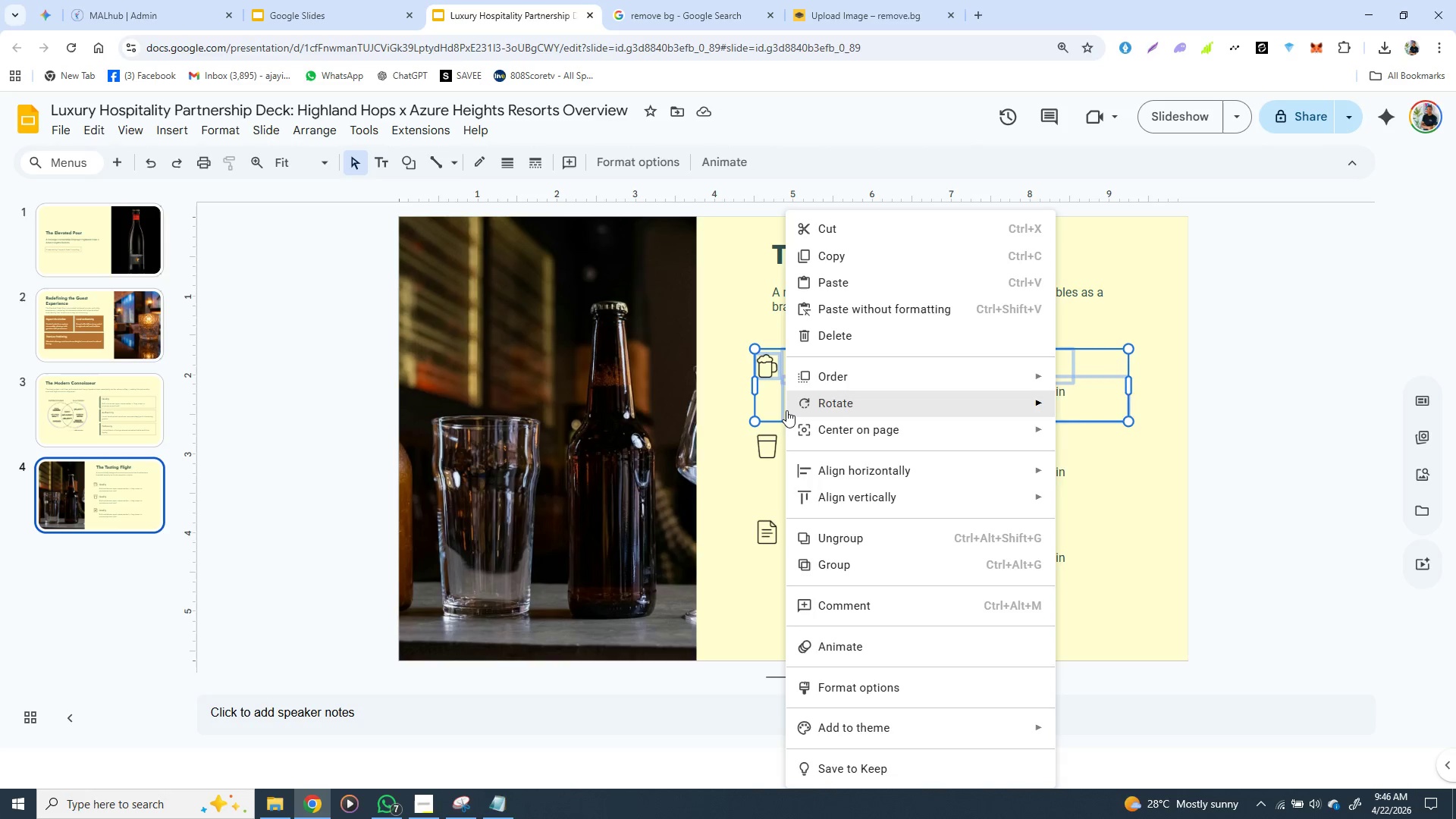 
key(Shift+ShiftLeft)
 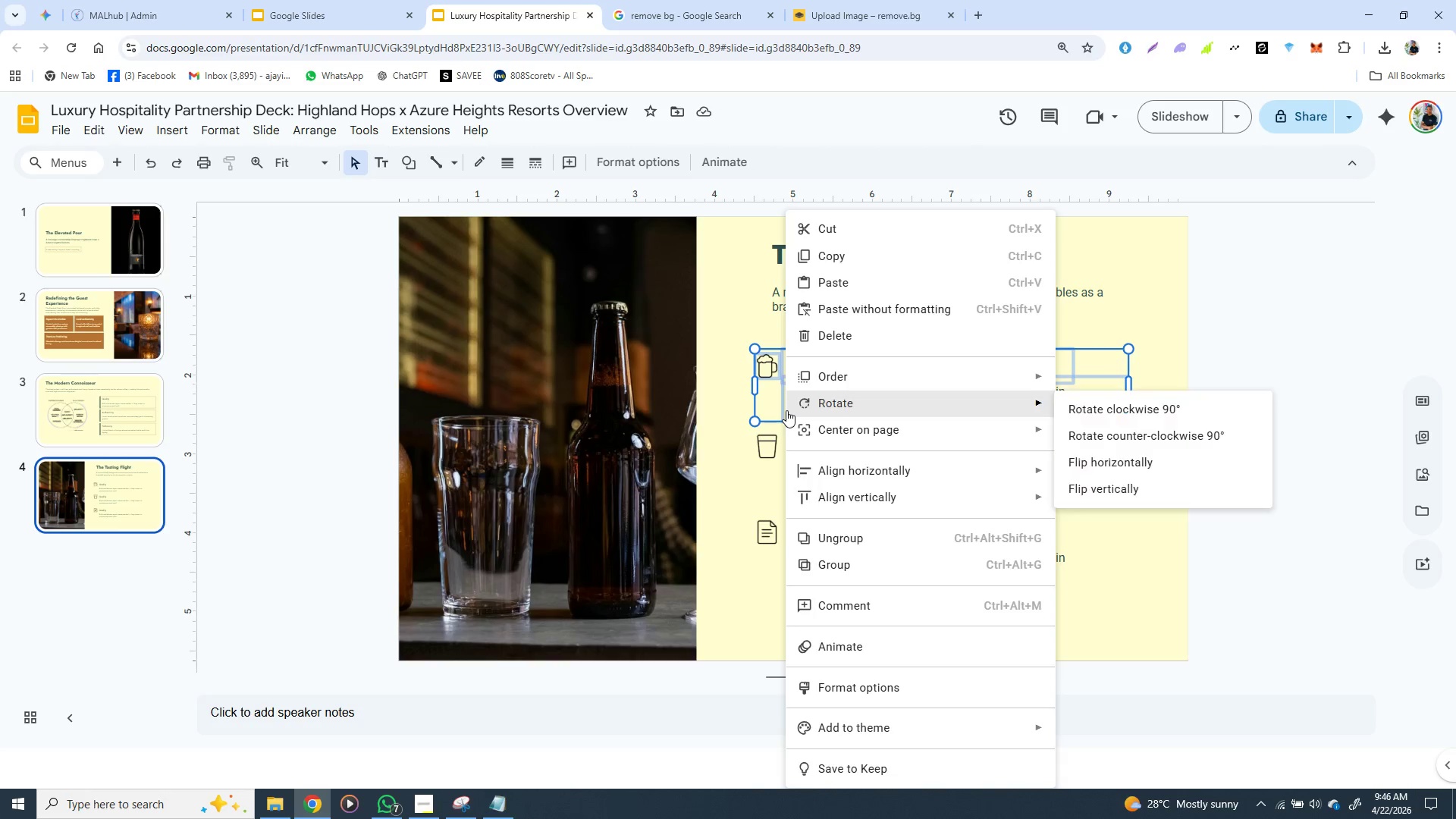 
right_click([786, 410])
 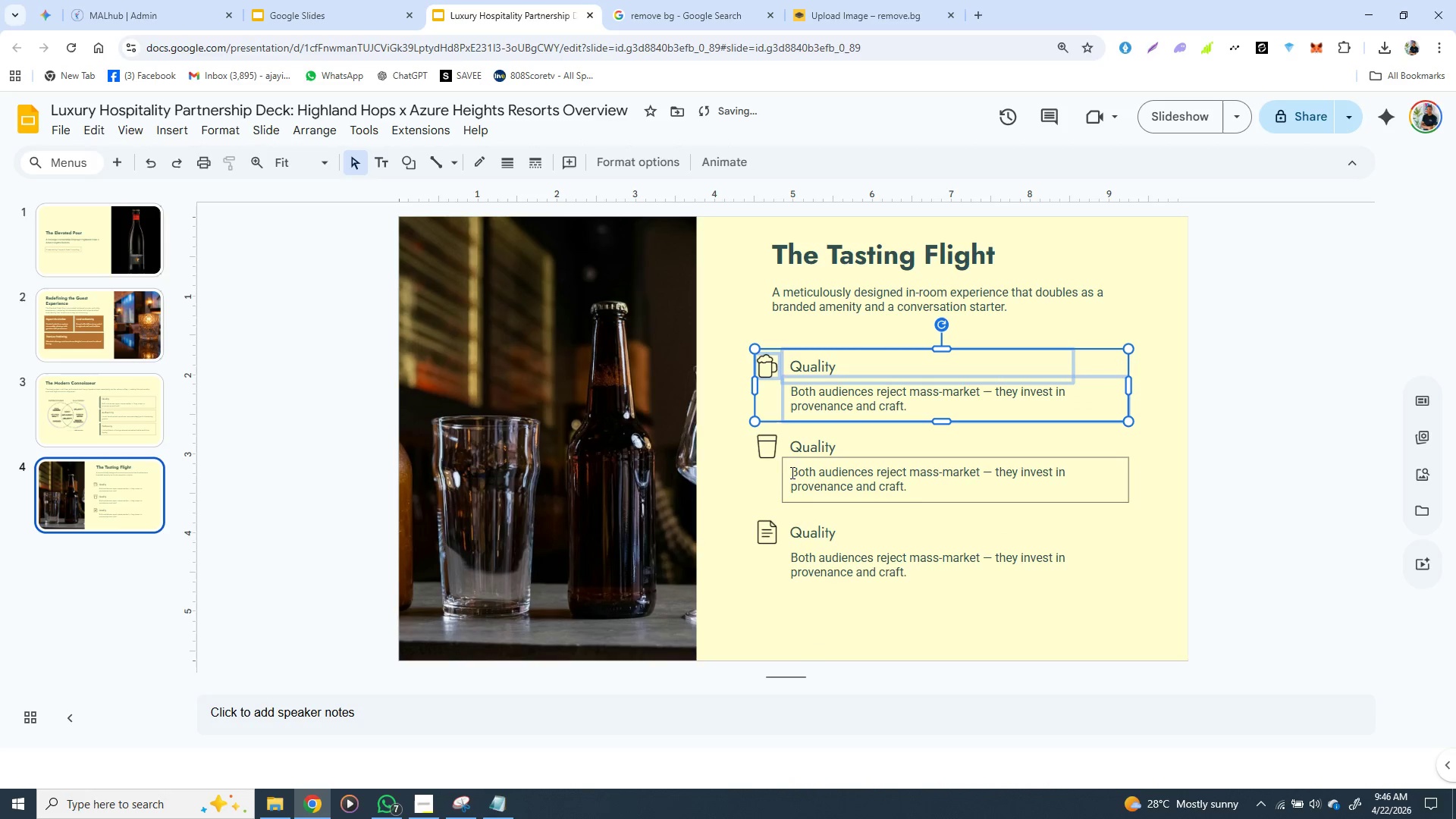 
left_click([779, 453])
 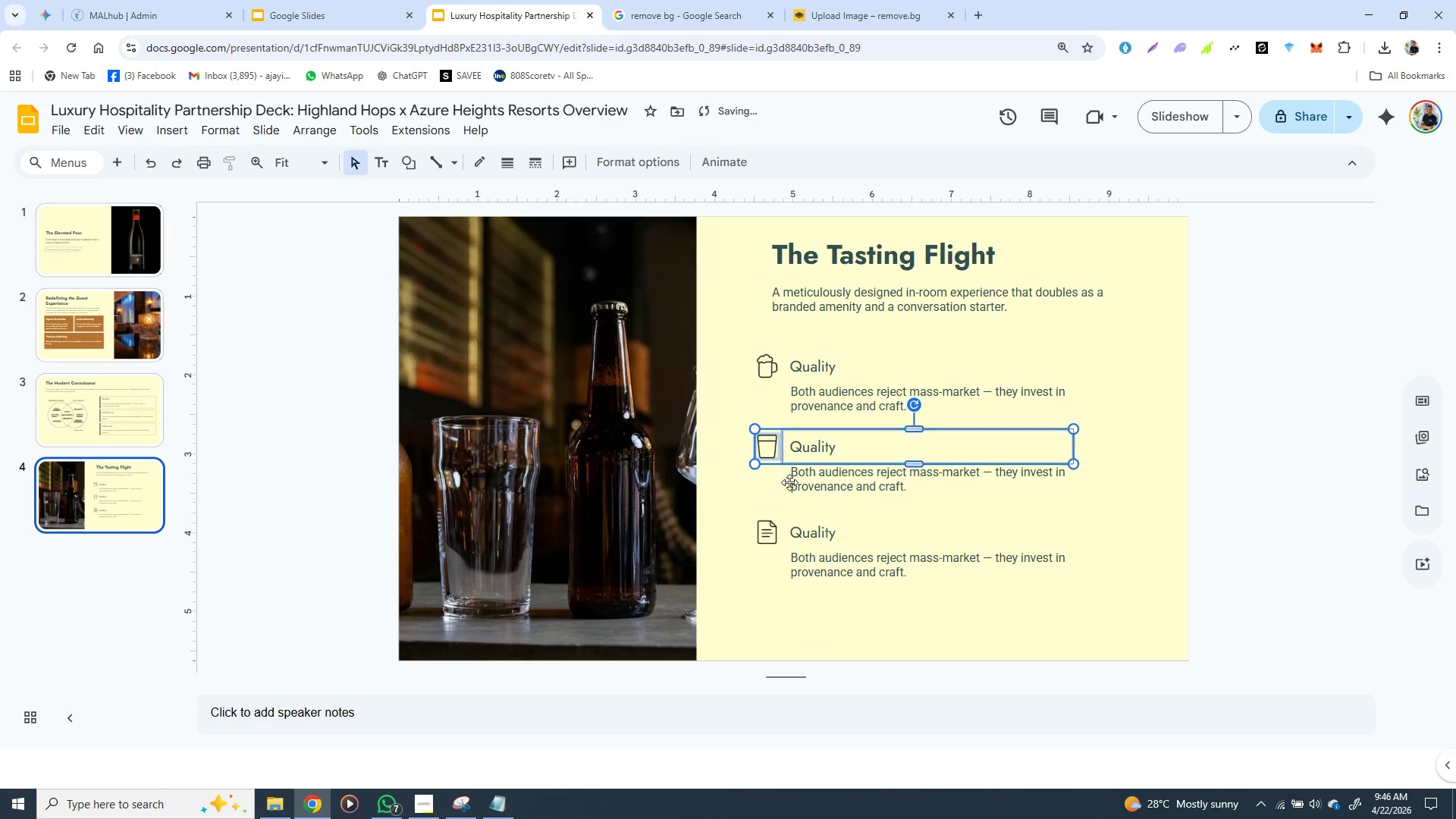 
hold_key(key=ShiftLeft, duration=1.48)
left_click([793, 488])
 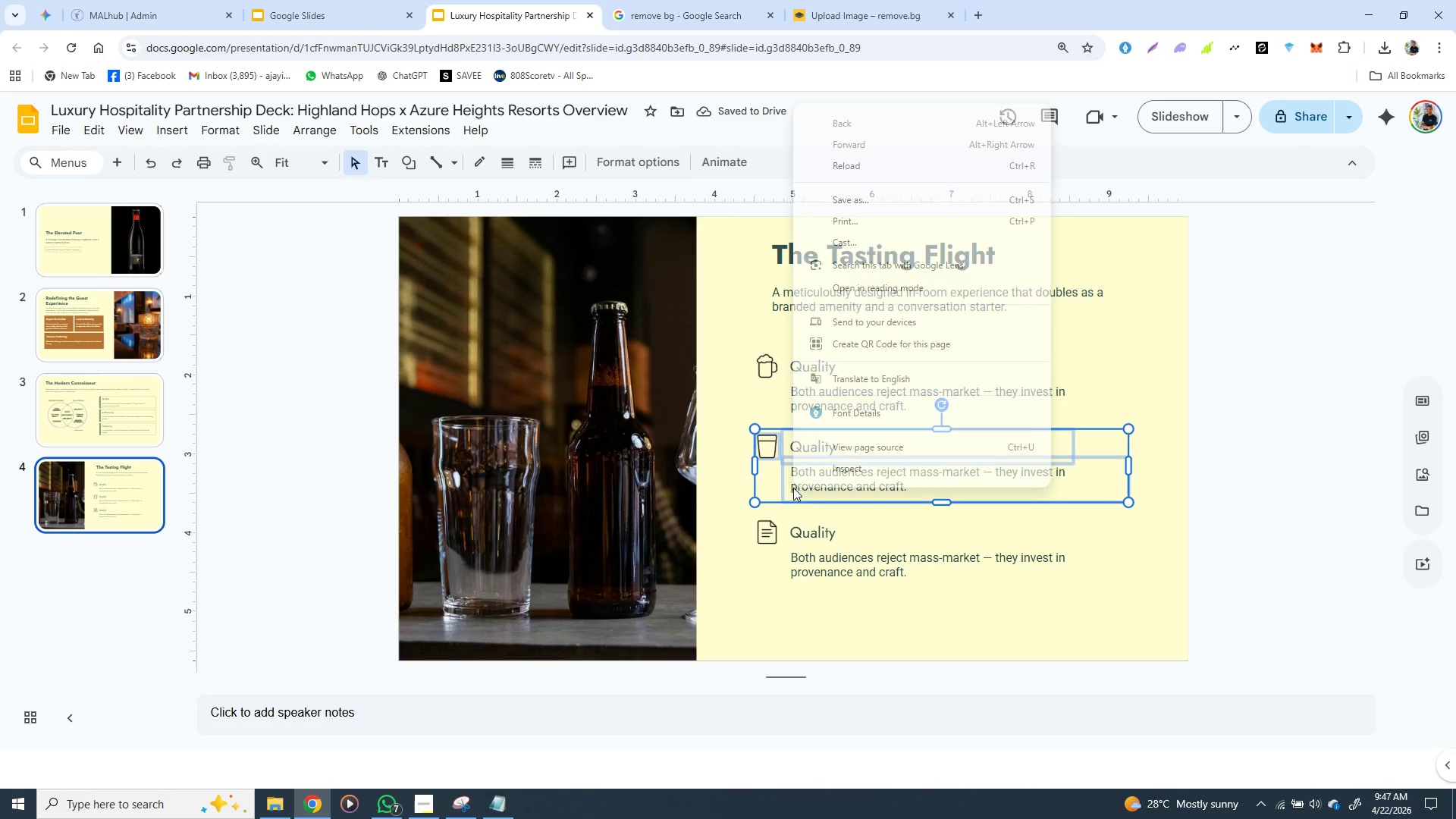 
right_click([793, 488])
 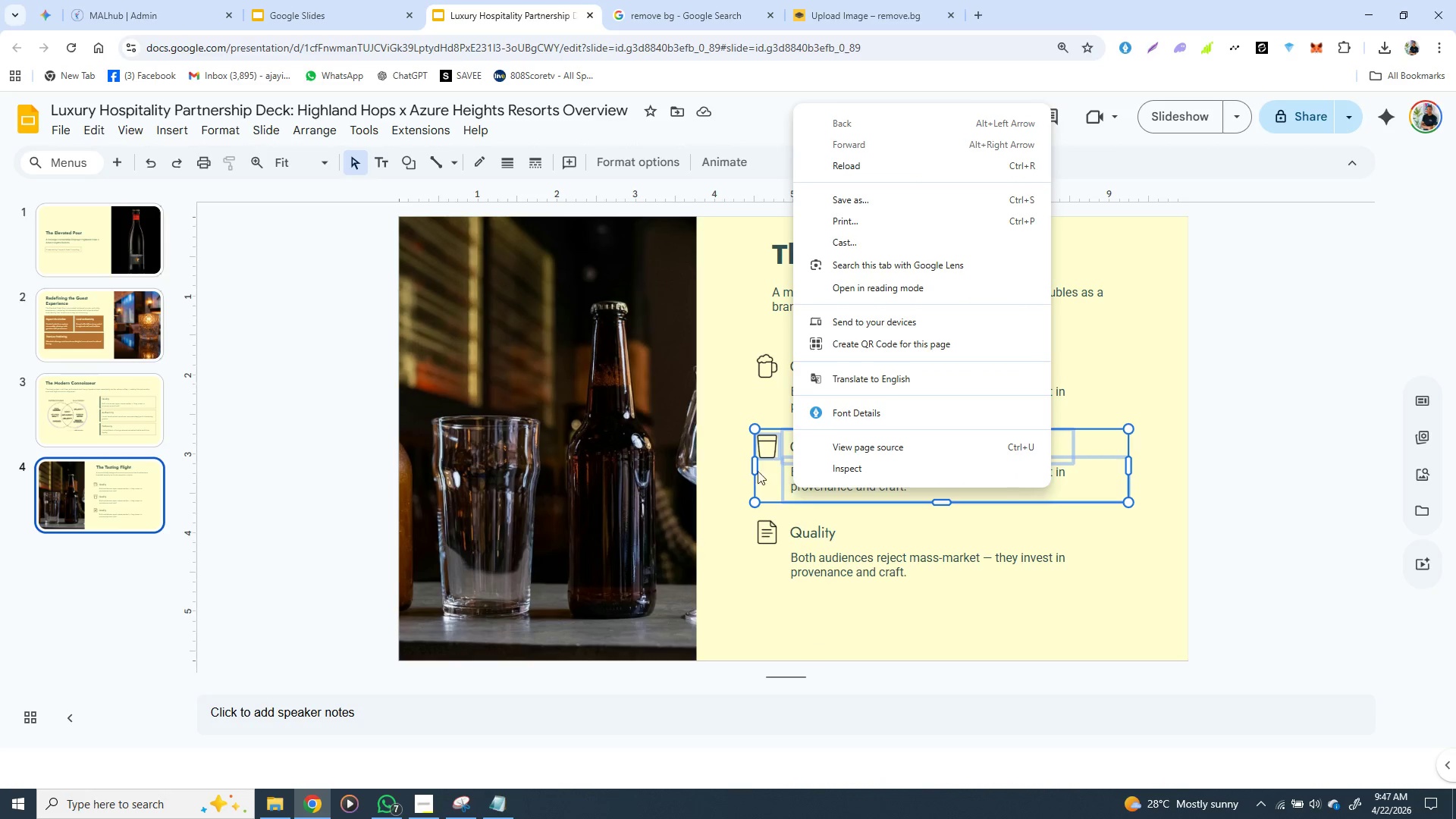 
left_click([754, 475])
 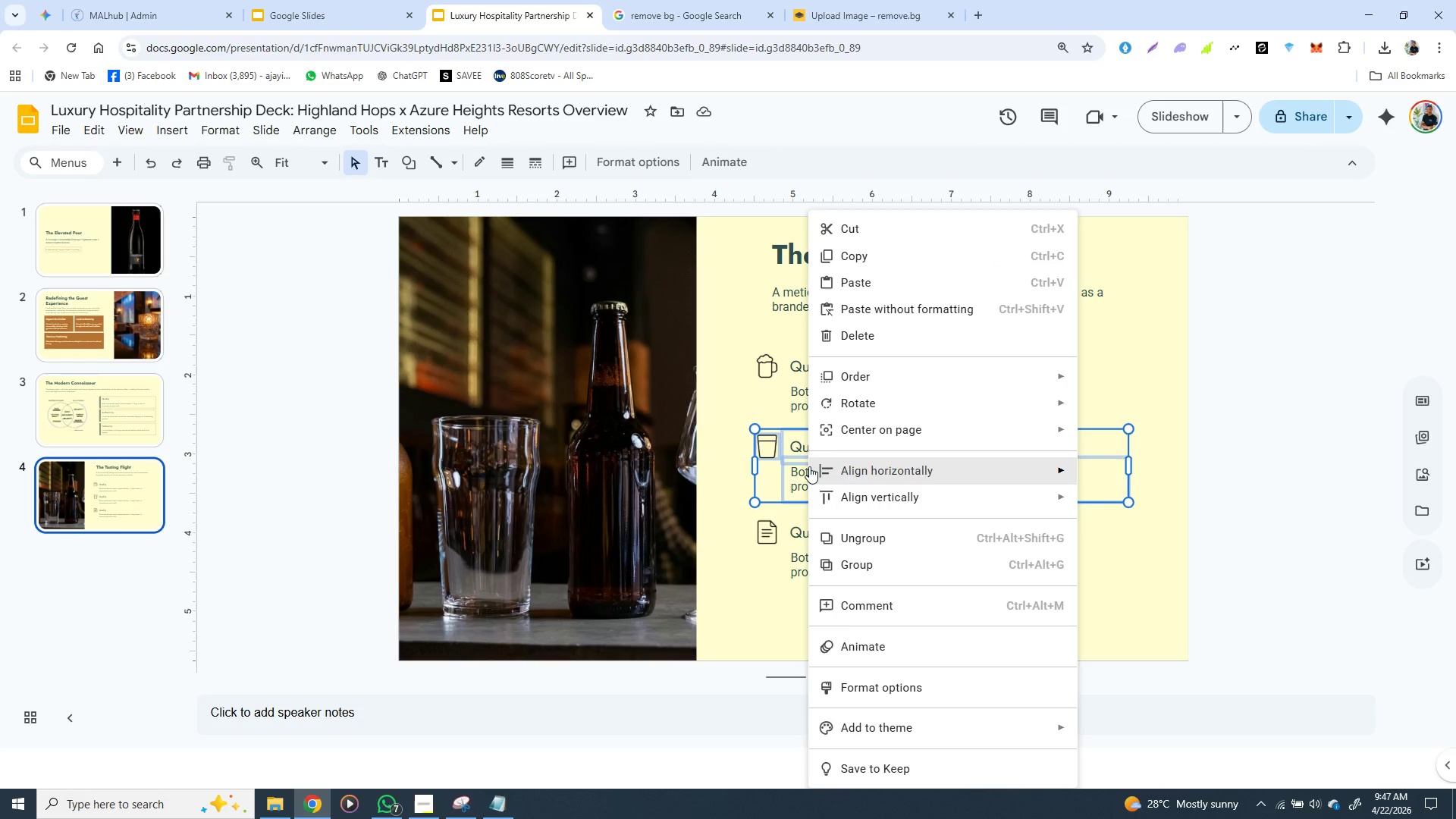 
right_click([809, 466])
 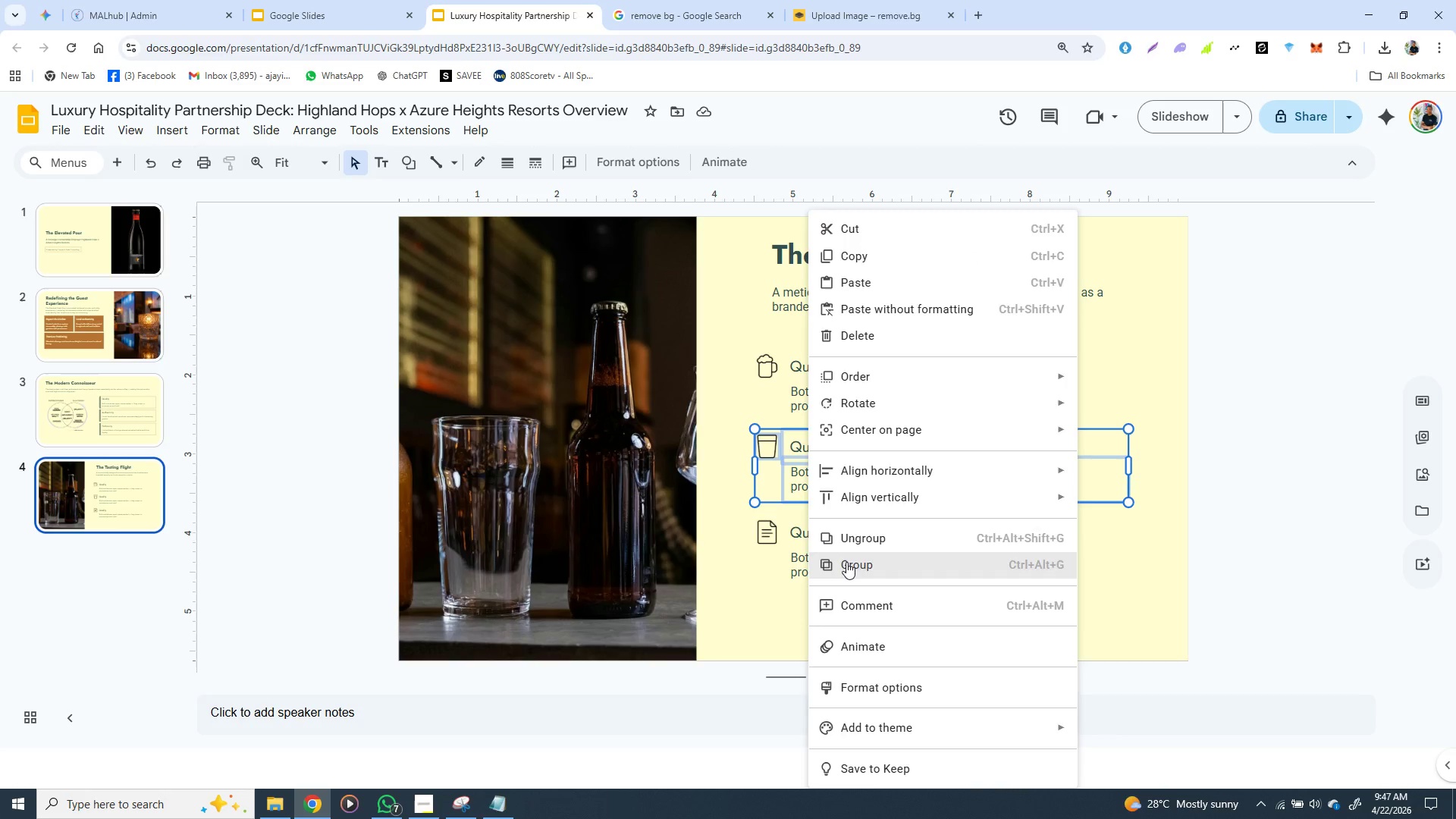 
left_click([846, 562])
 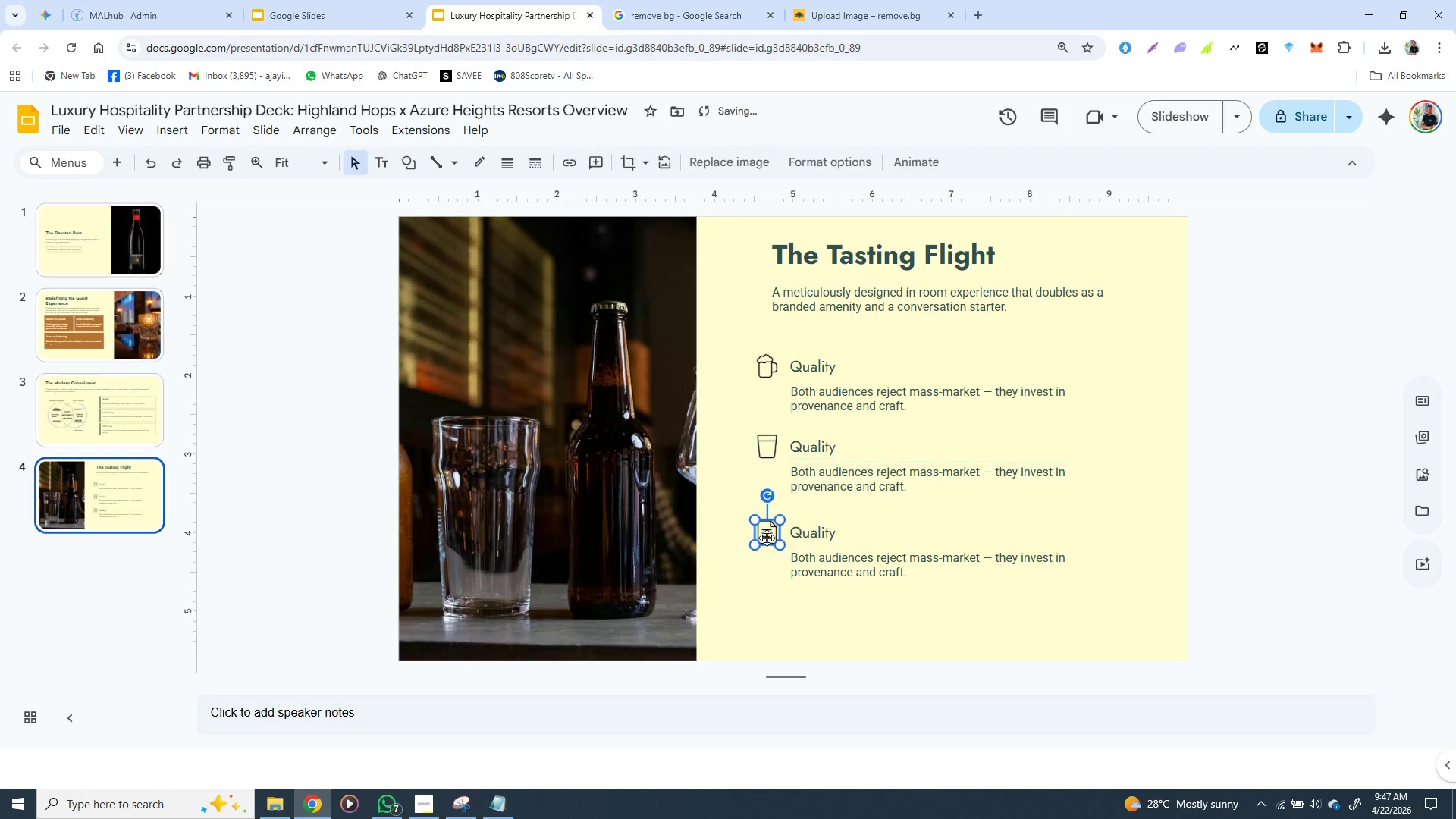 
left_click([767, 538])
 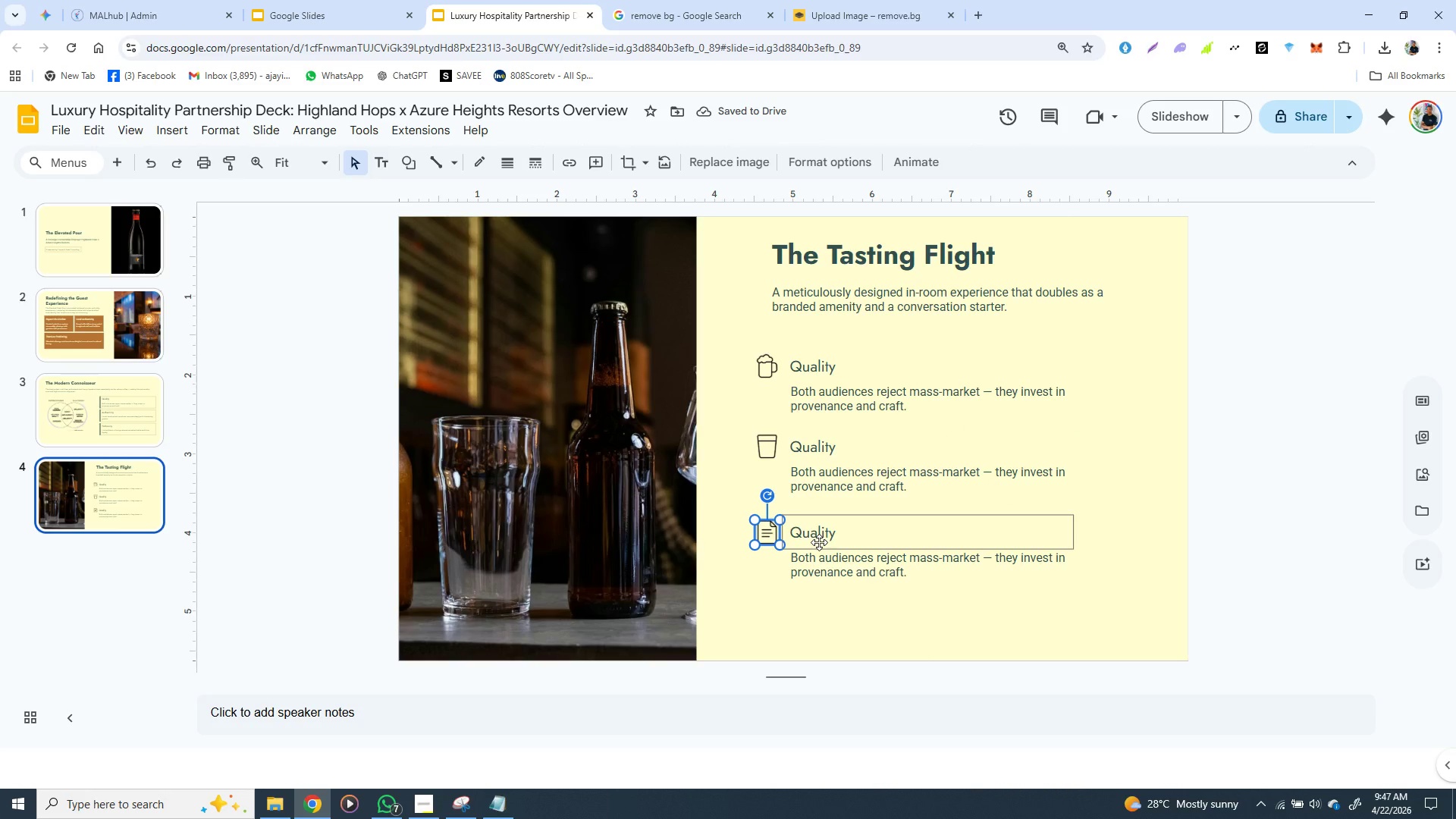 
hold_key(key=ShiftLeft, duration=1.52)
left_click([819, 542])
 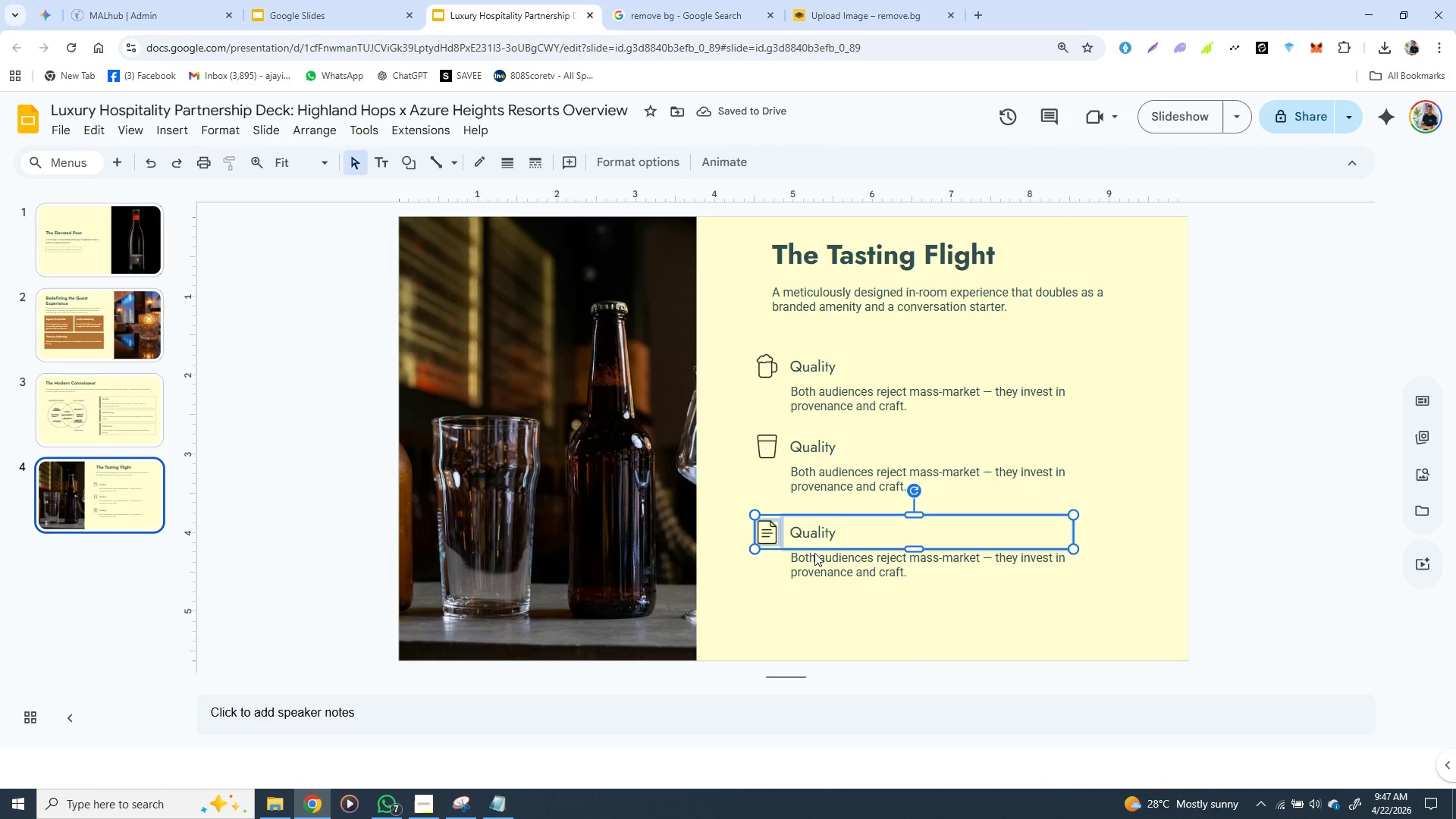 
hold_key(key=ShiftLeft, duration=1.03)
left_click([811, 565])
 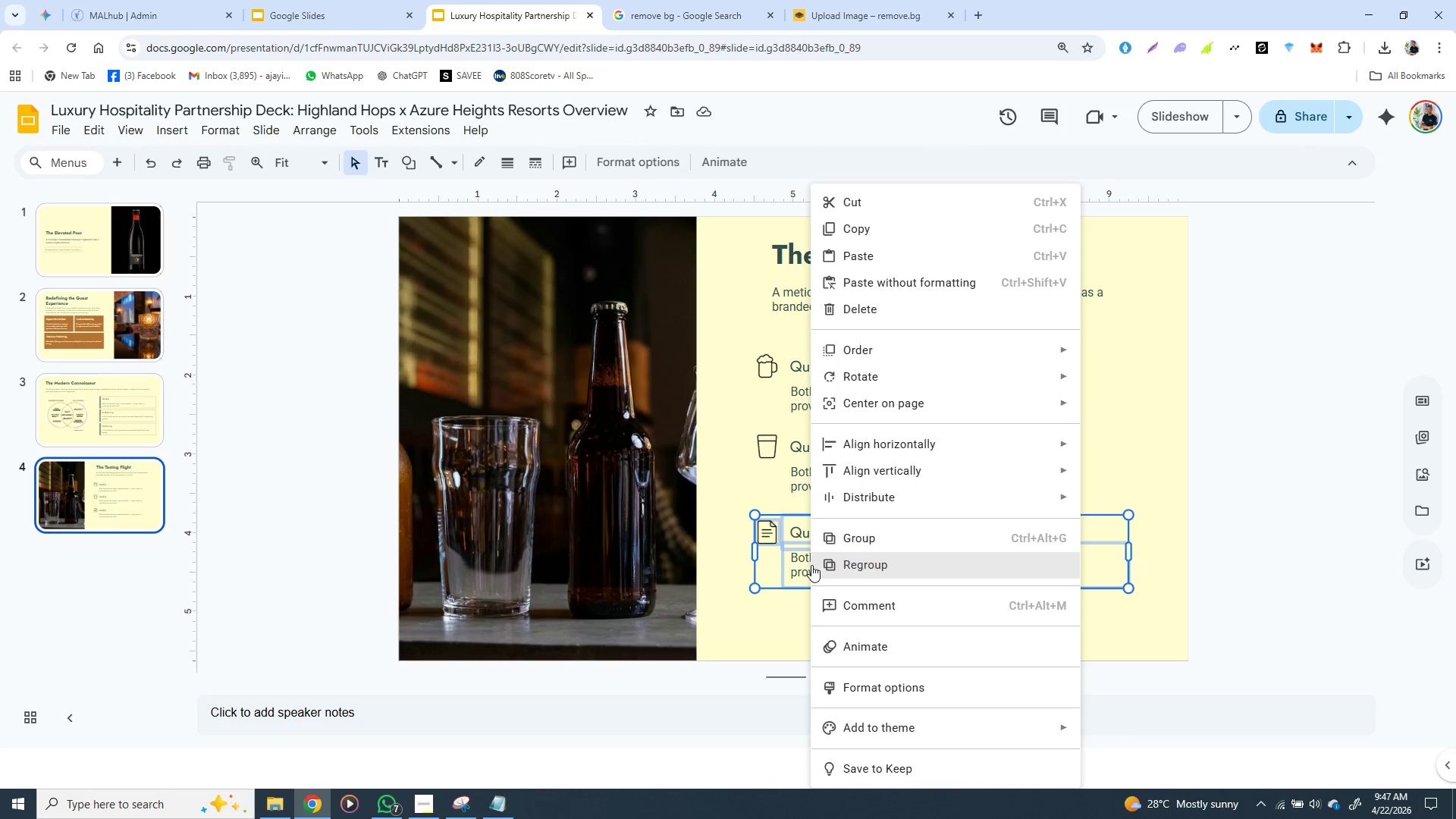 
right_click([811, 565])
 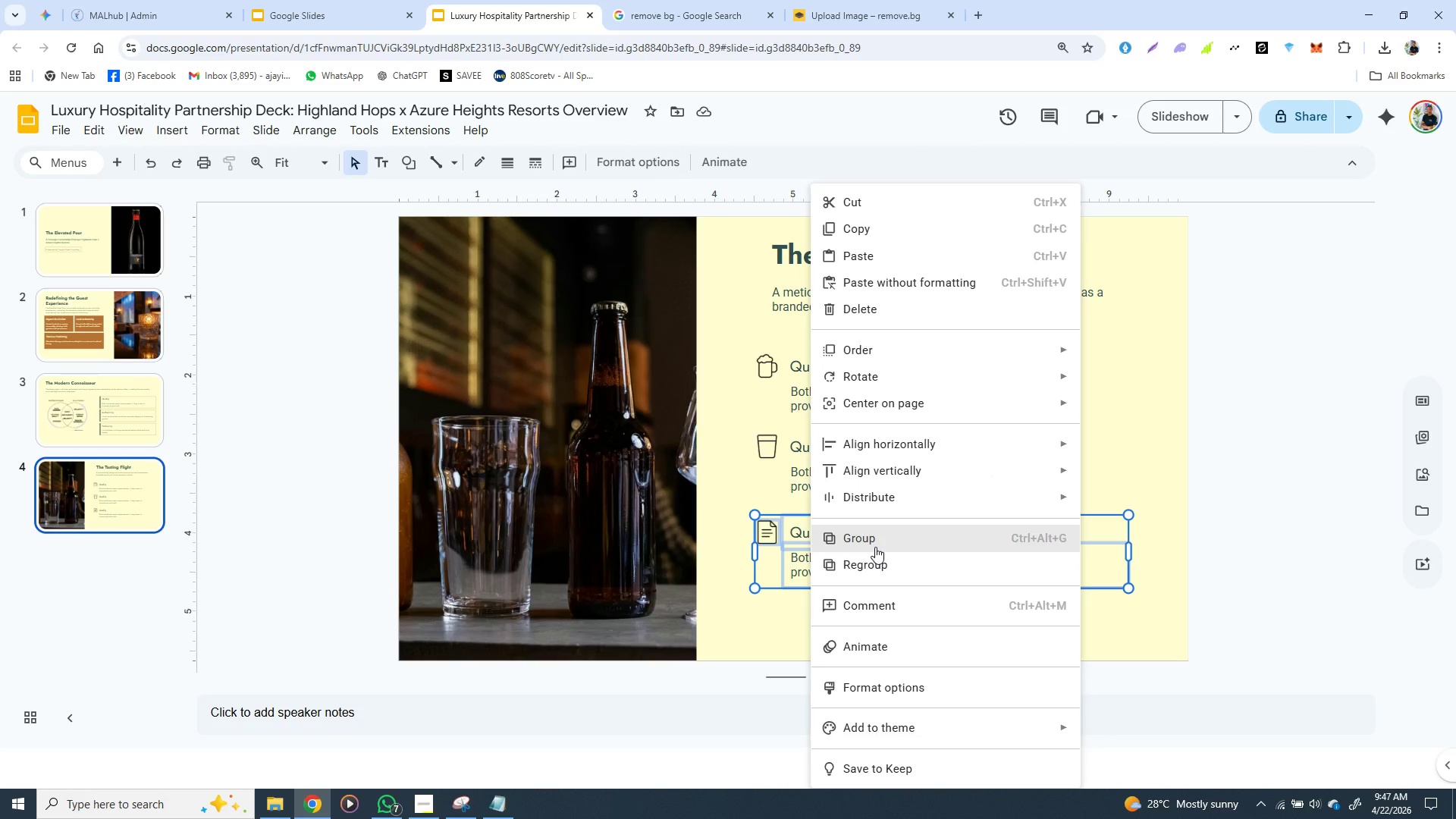 
left_click([875, 547])
 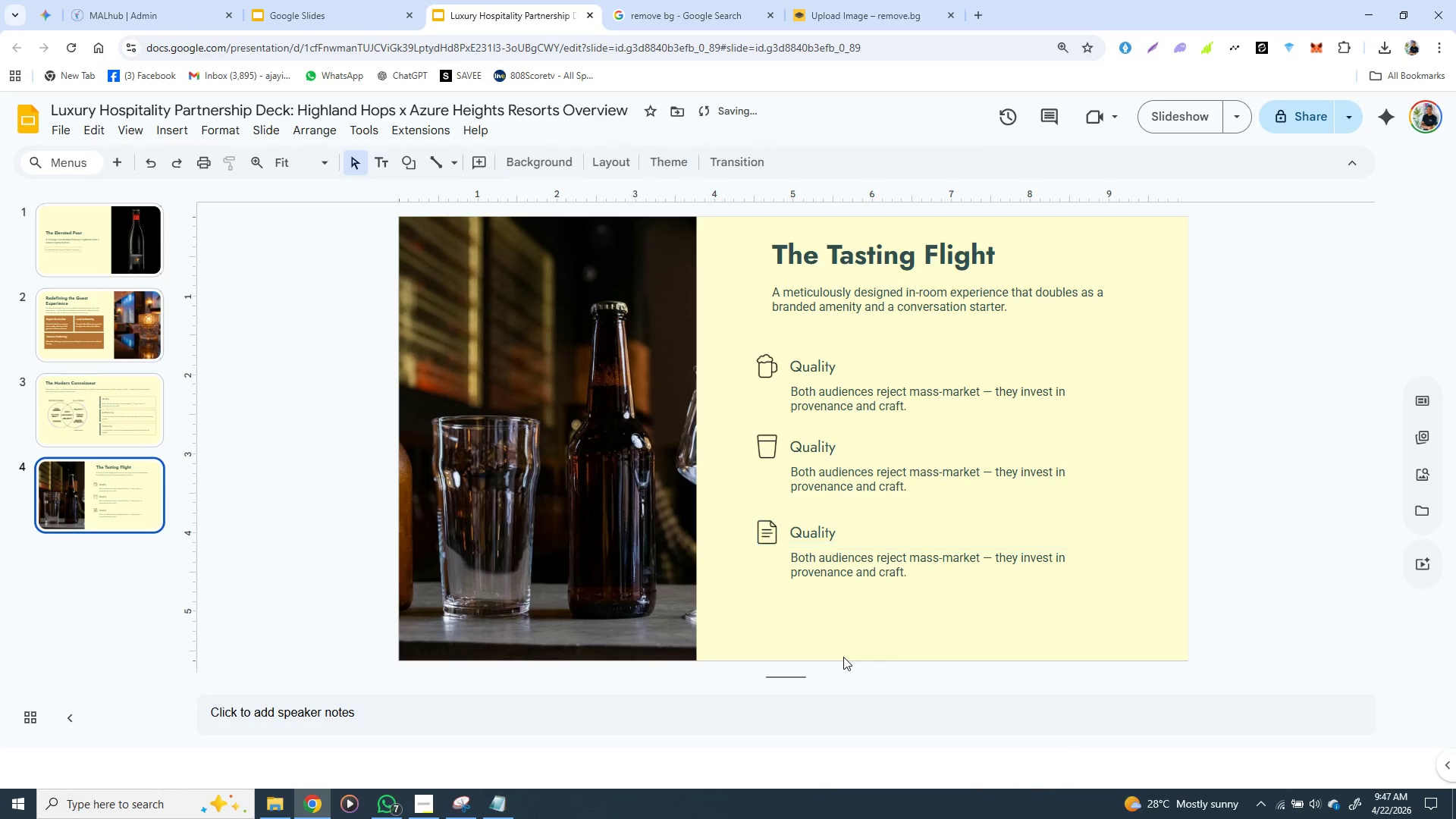 
left_click([843, 657])
 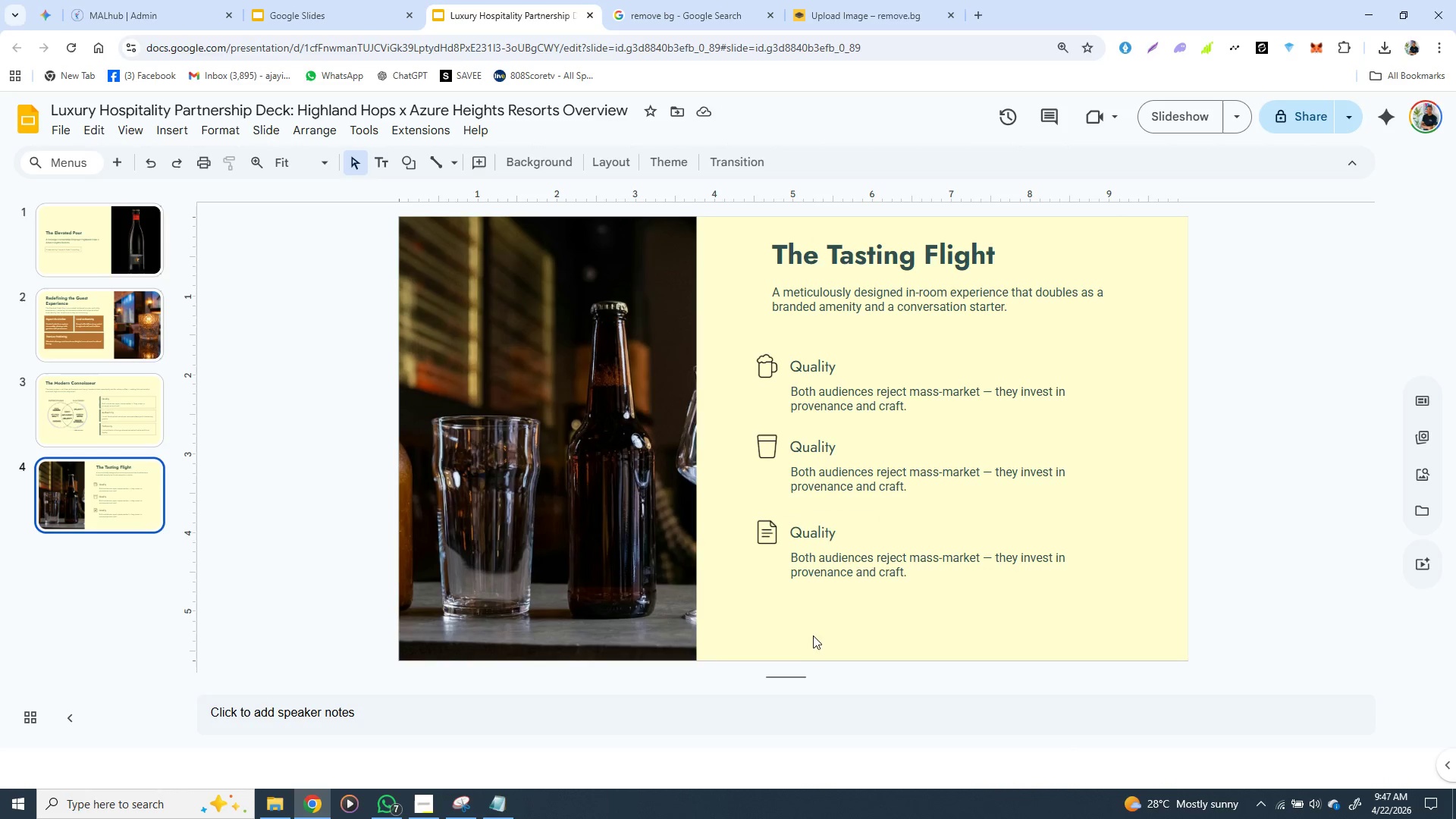 
wait(12.05)
 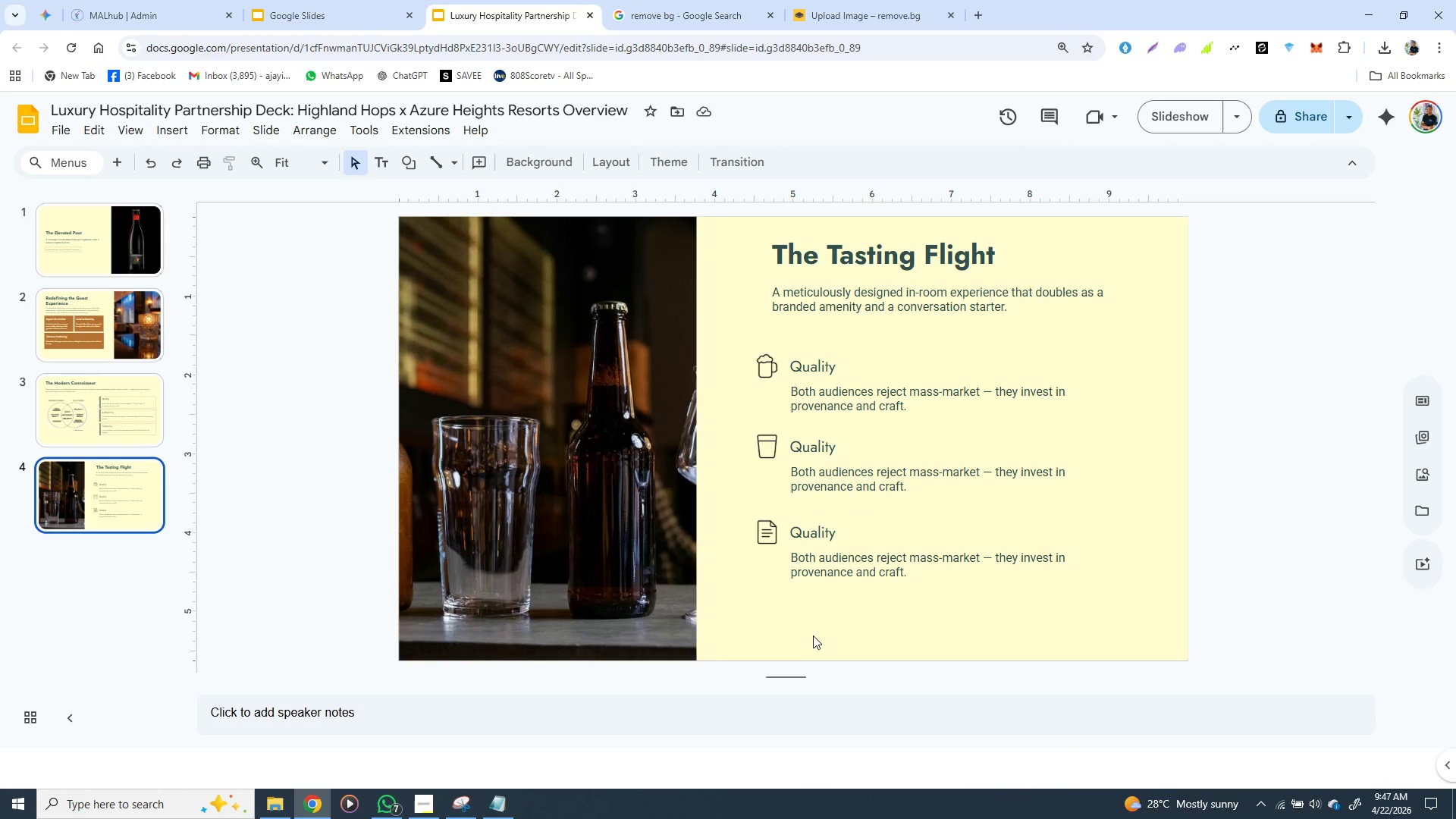 
left_click([499, 805])
 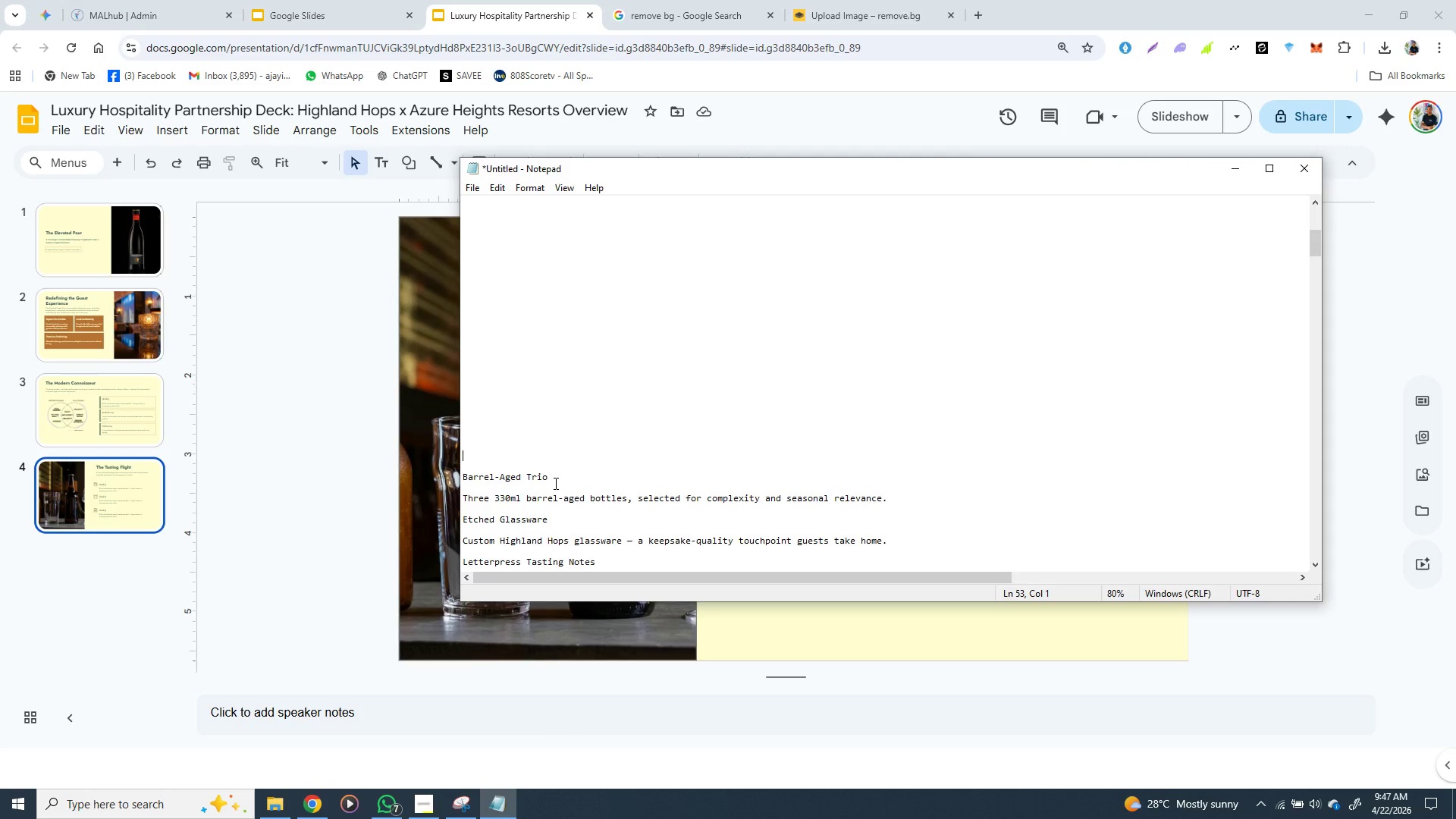 
wait(7.33)
 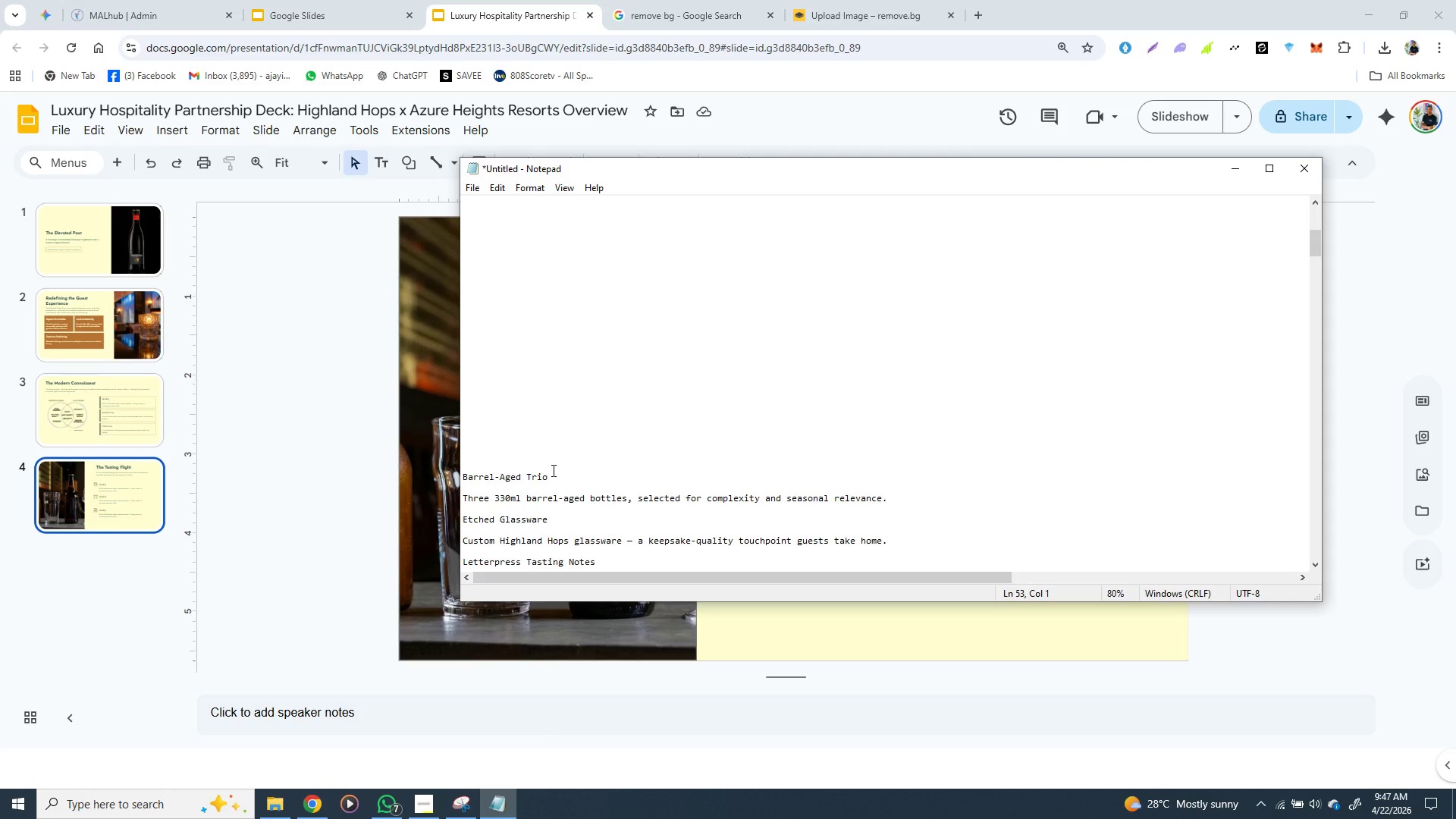 
left_click_drag(start_coordinate=[553, 483], to_coordinate=[460, 477])
 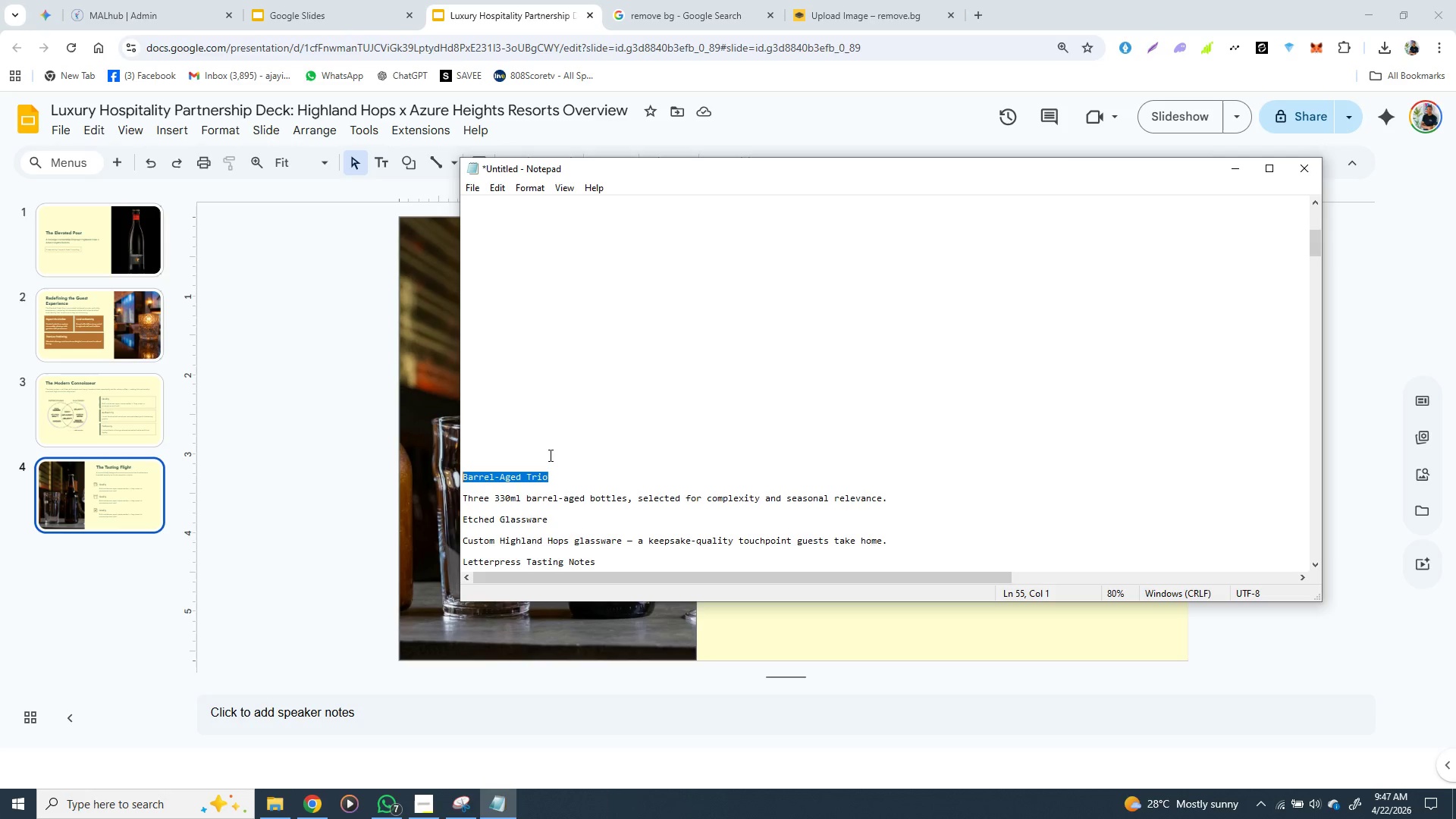 
key(Control+X)
 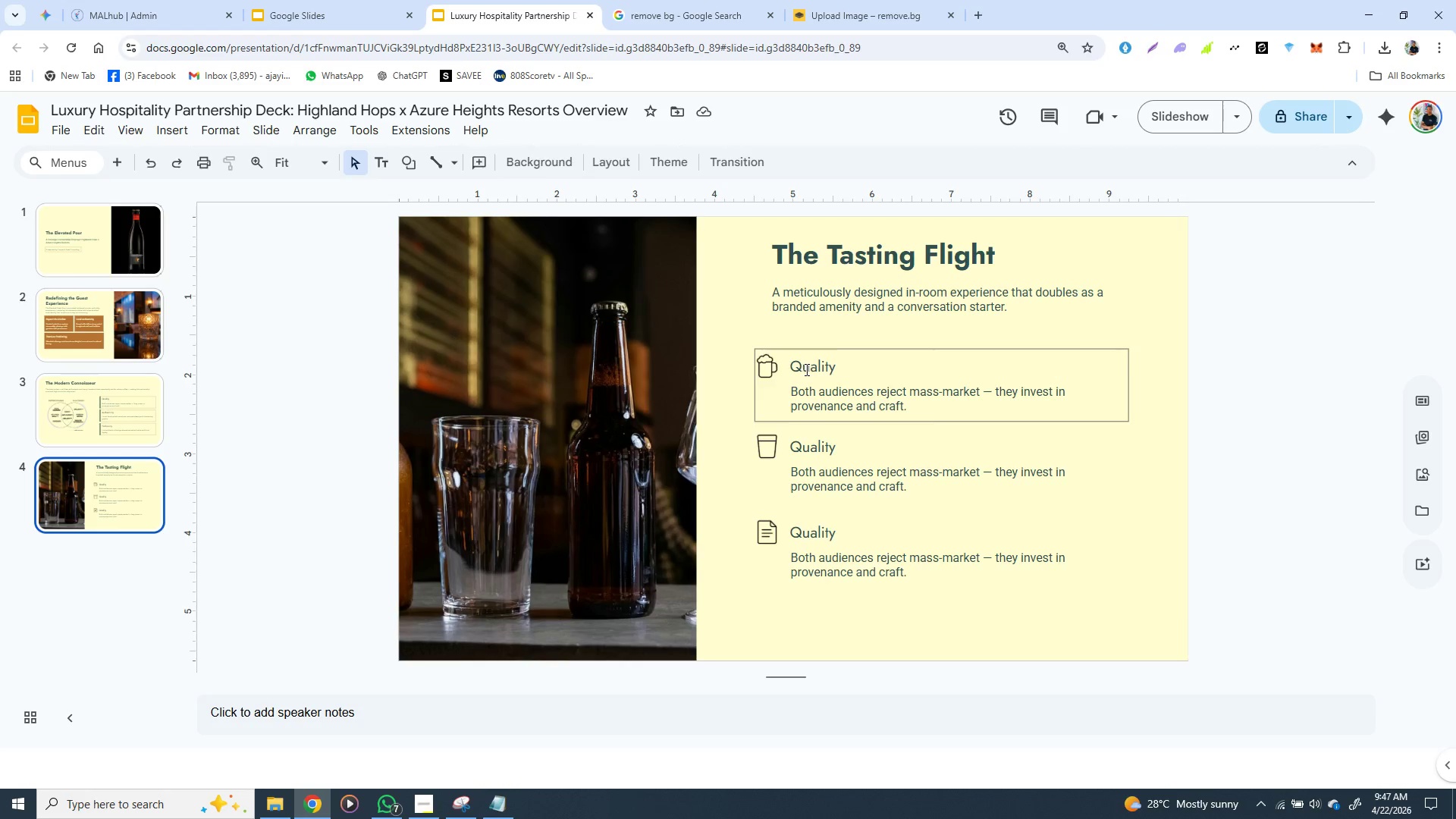 
double_click([805, 369])
 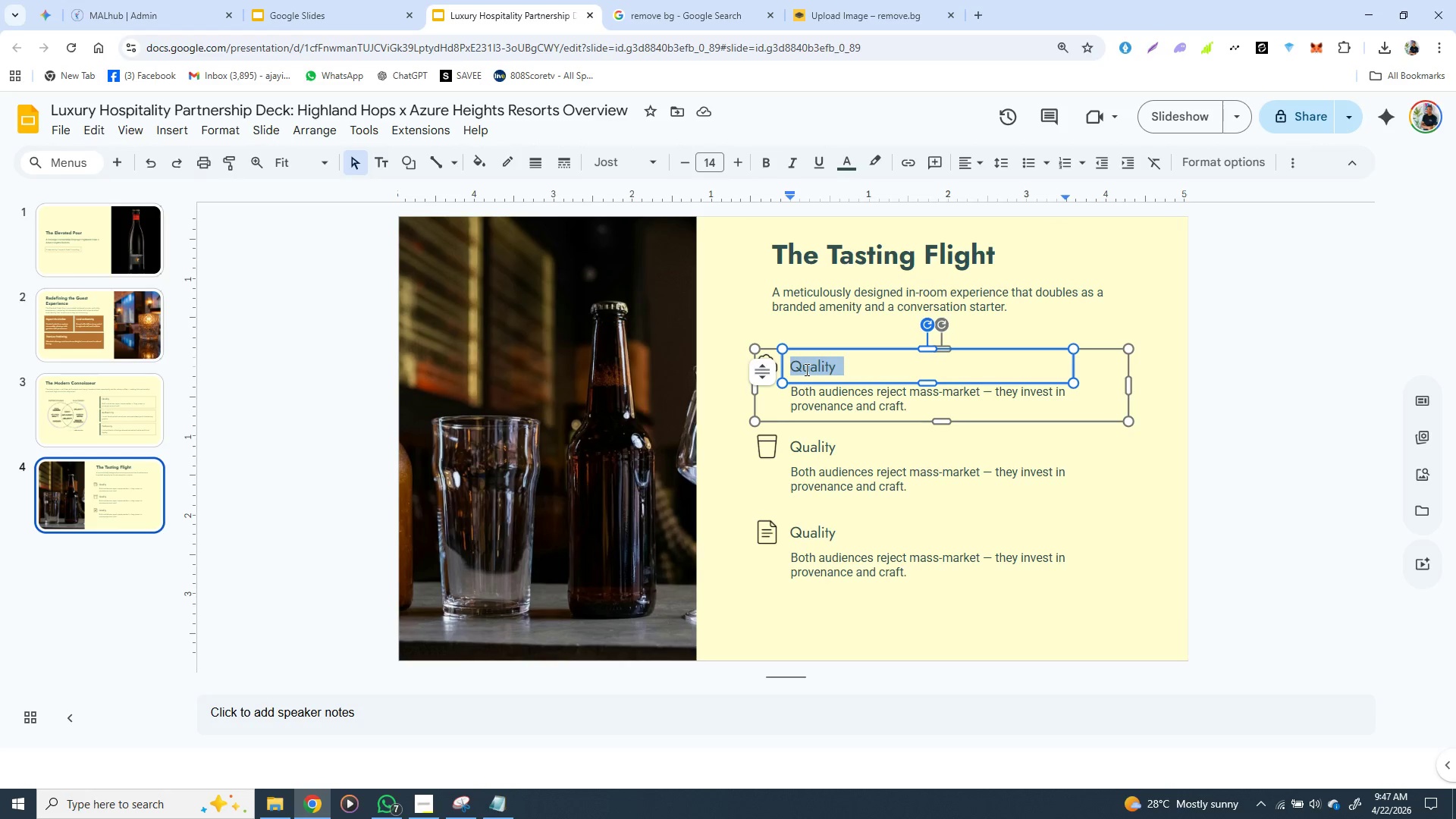 
triple_click([805, 369])
 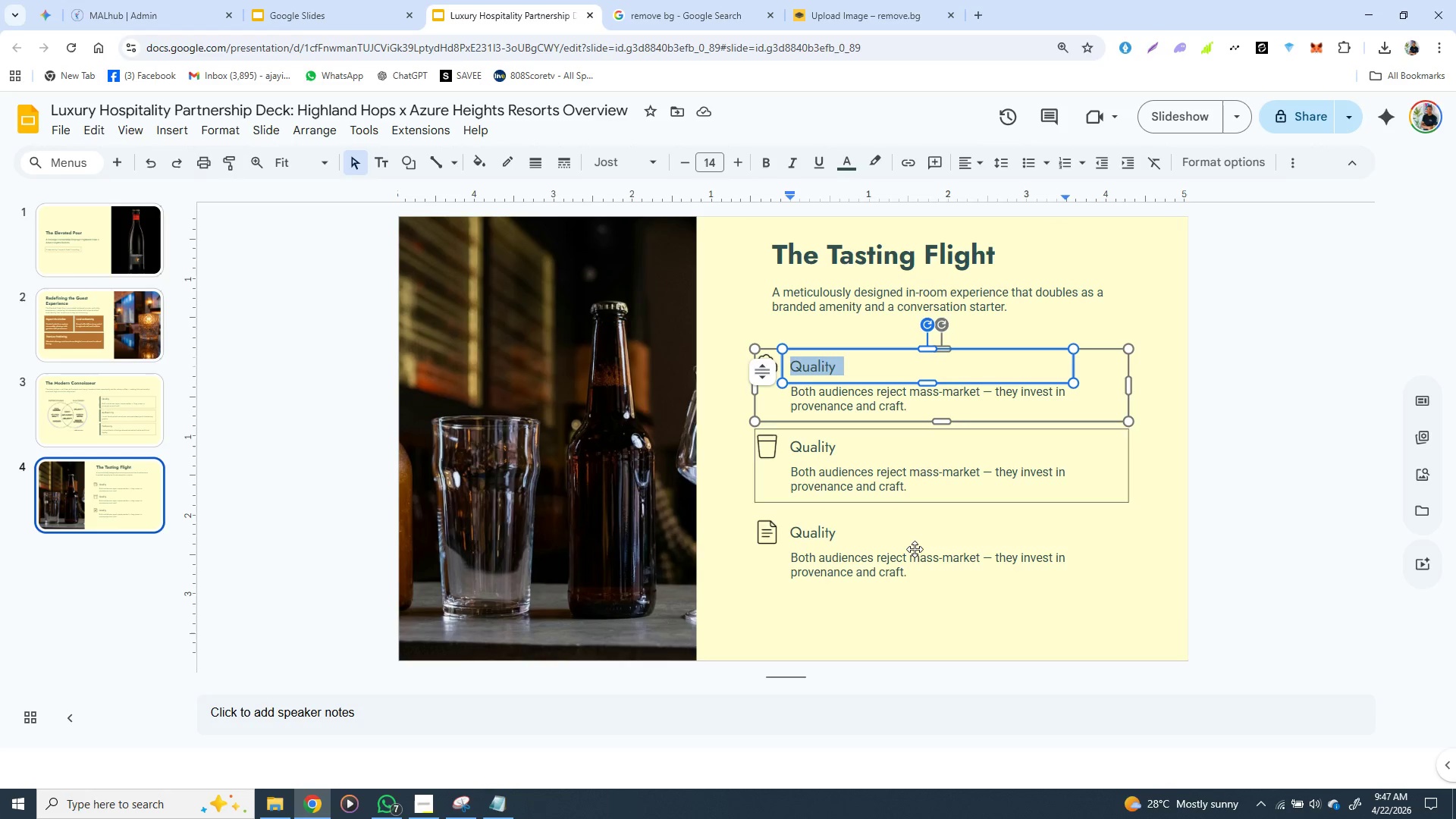 
key(Control+X)
 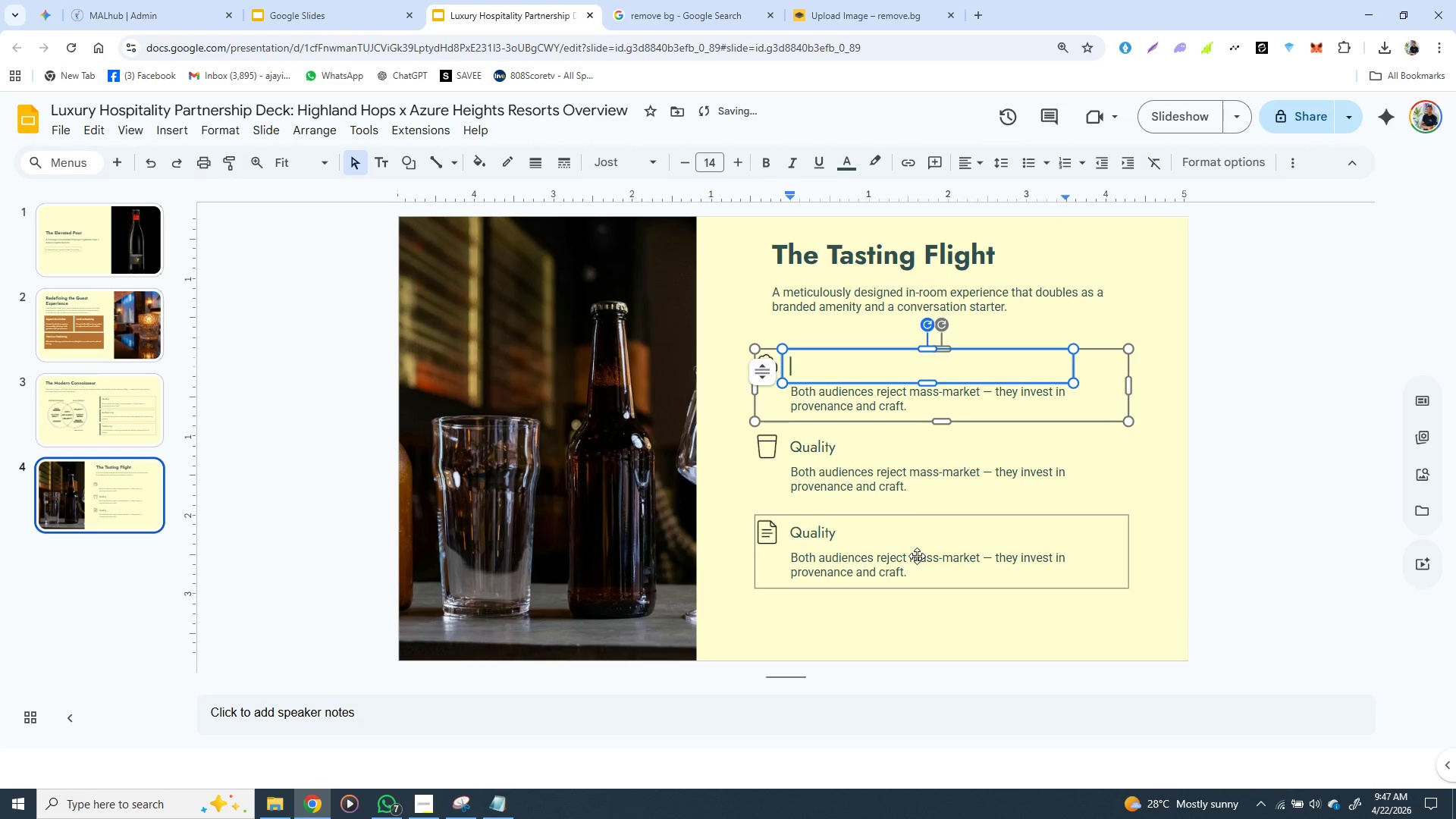 
key(Control+Z)
 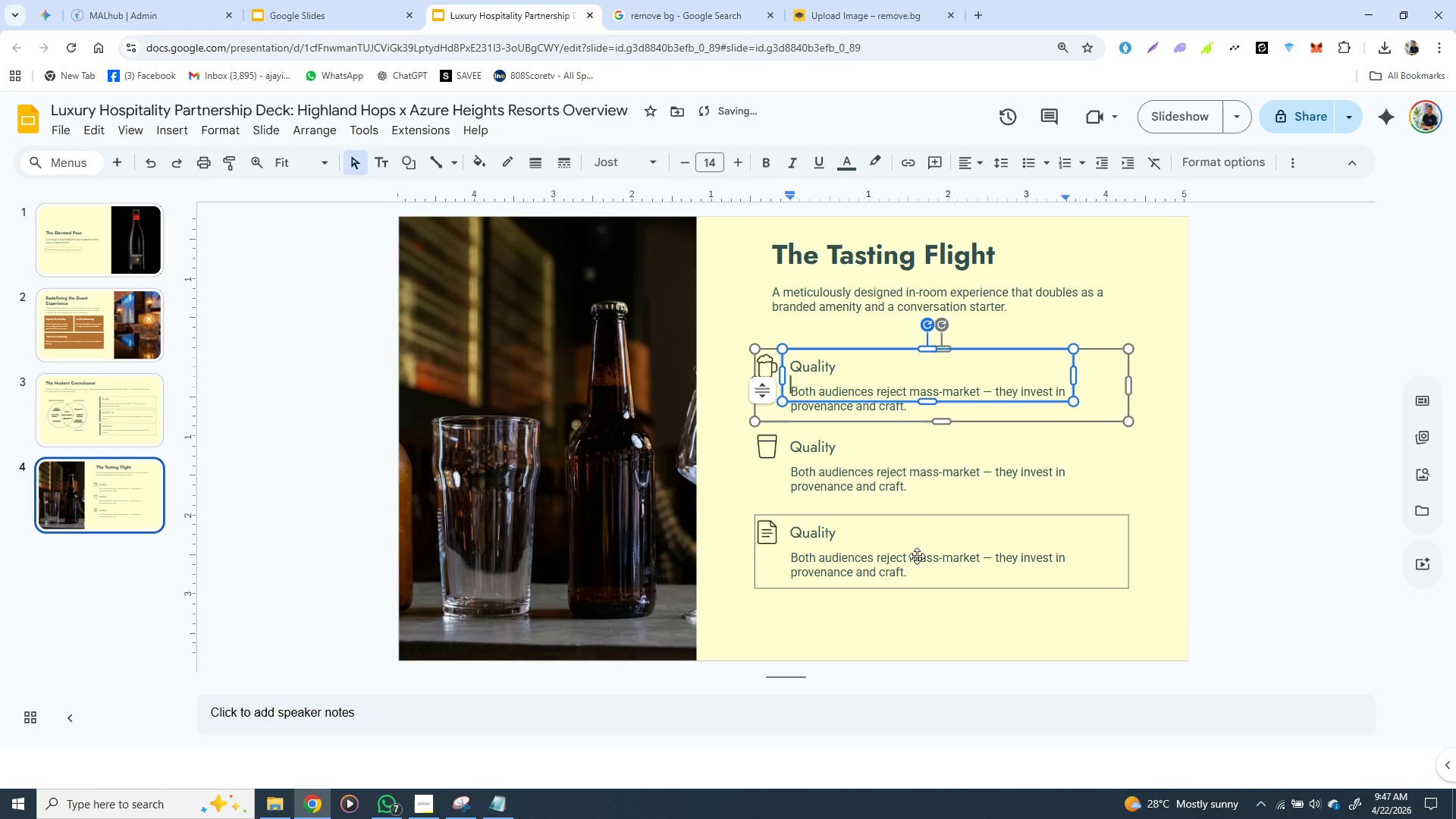 
key(Control+V)
 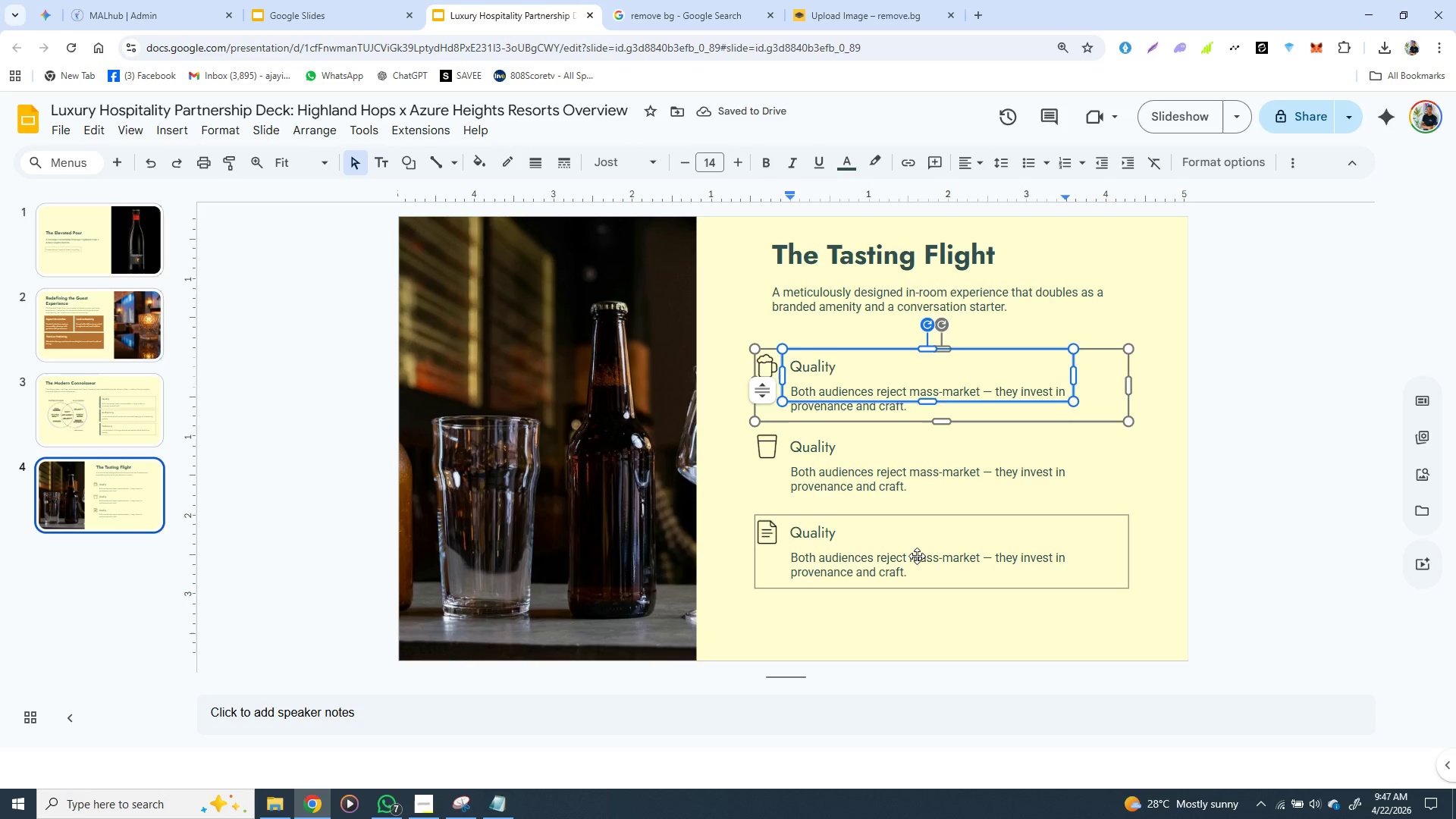 
key(Control+Z)
 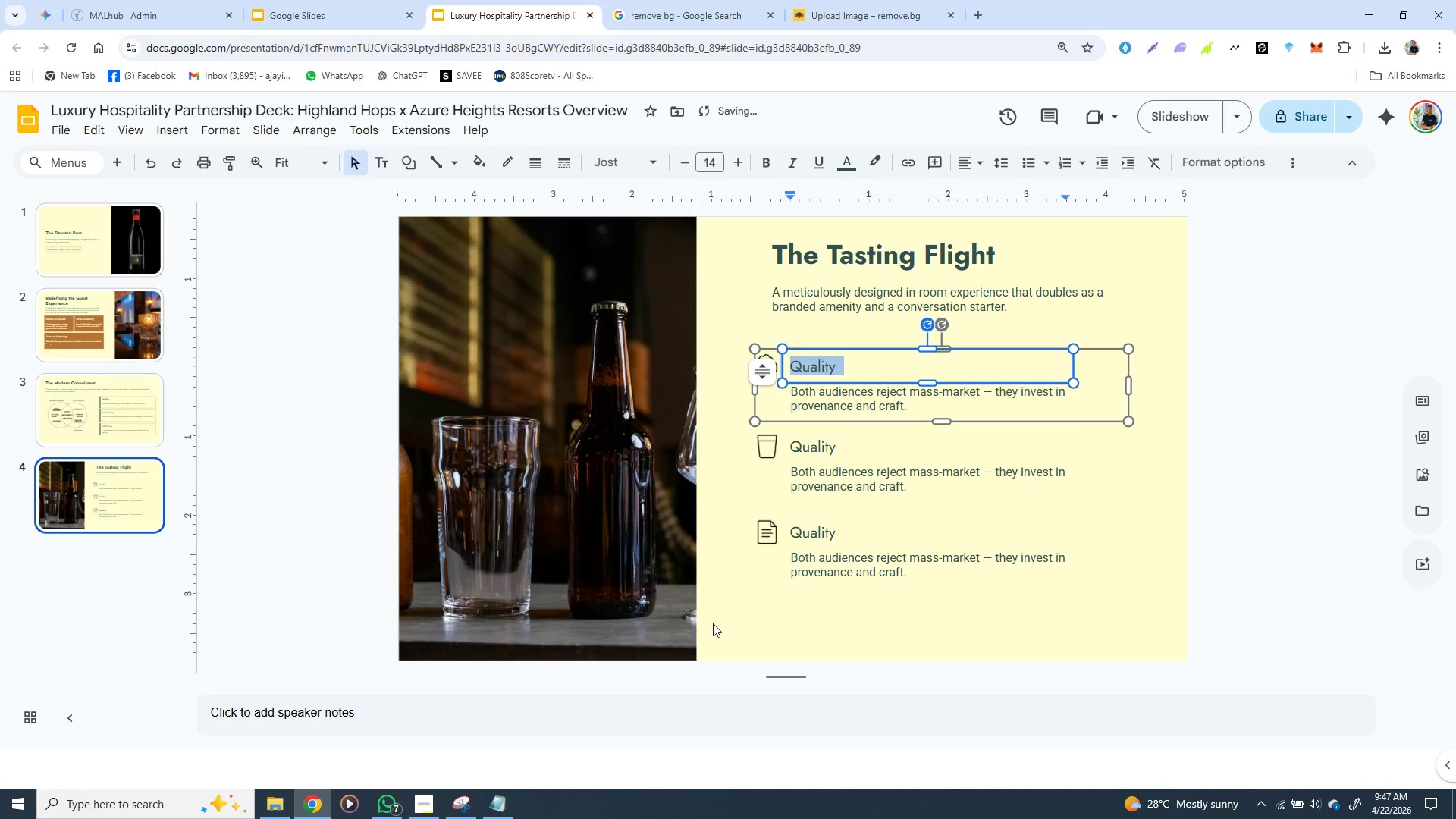 
left_click([713, 623])
 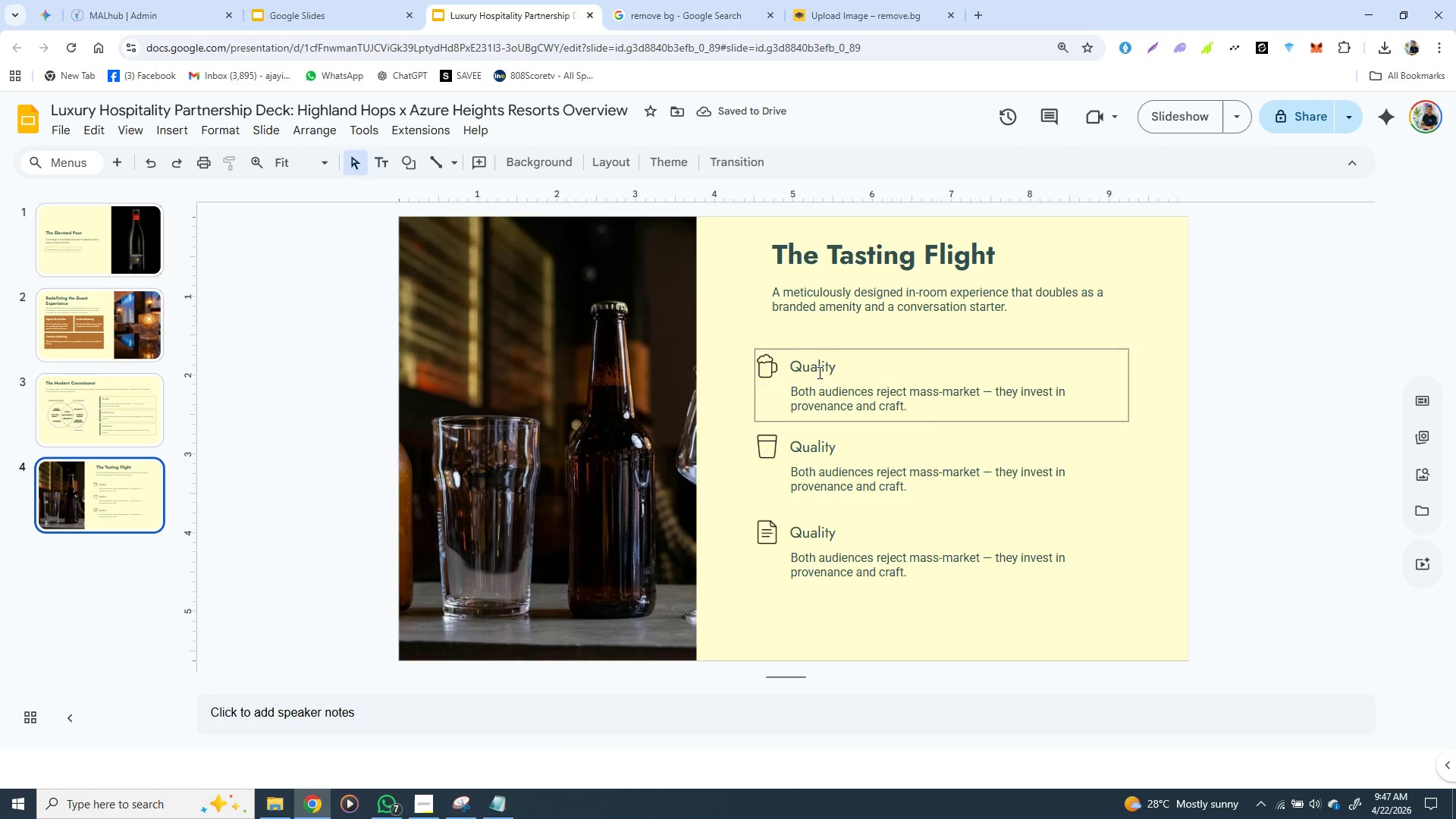 
left_click([818, 372])
 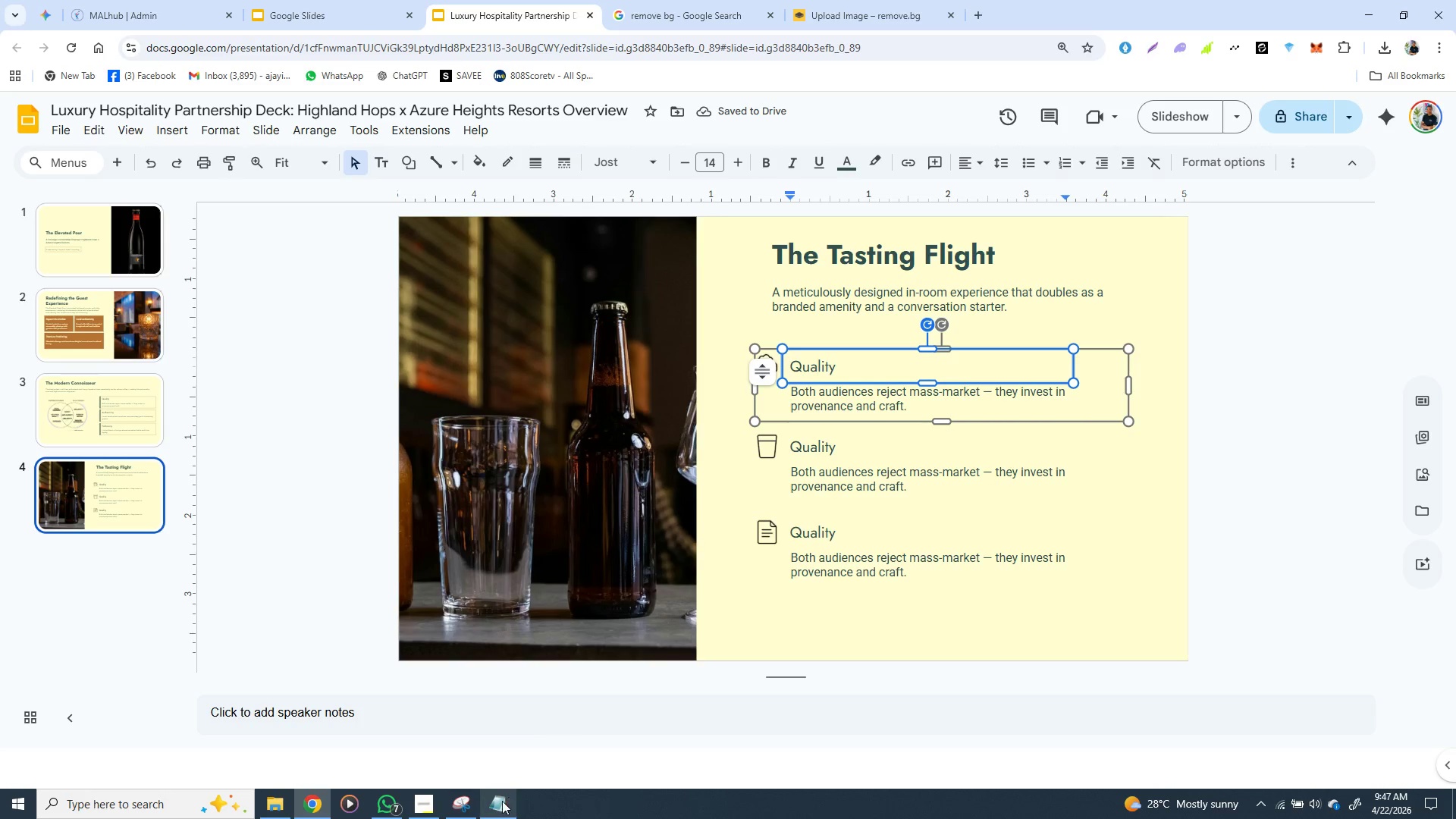 
left_click([500, 803])
 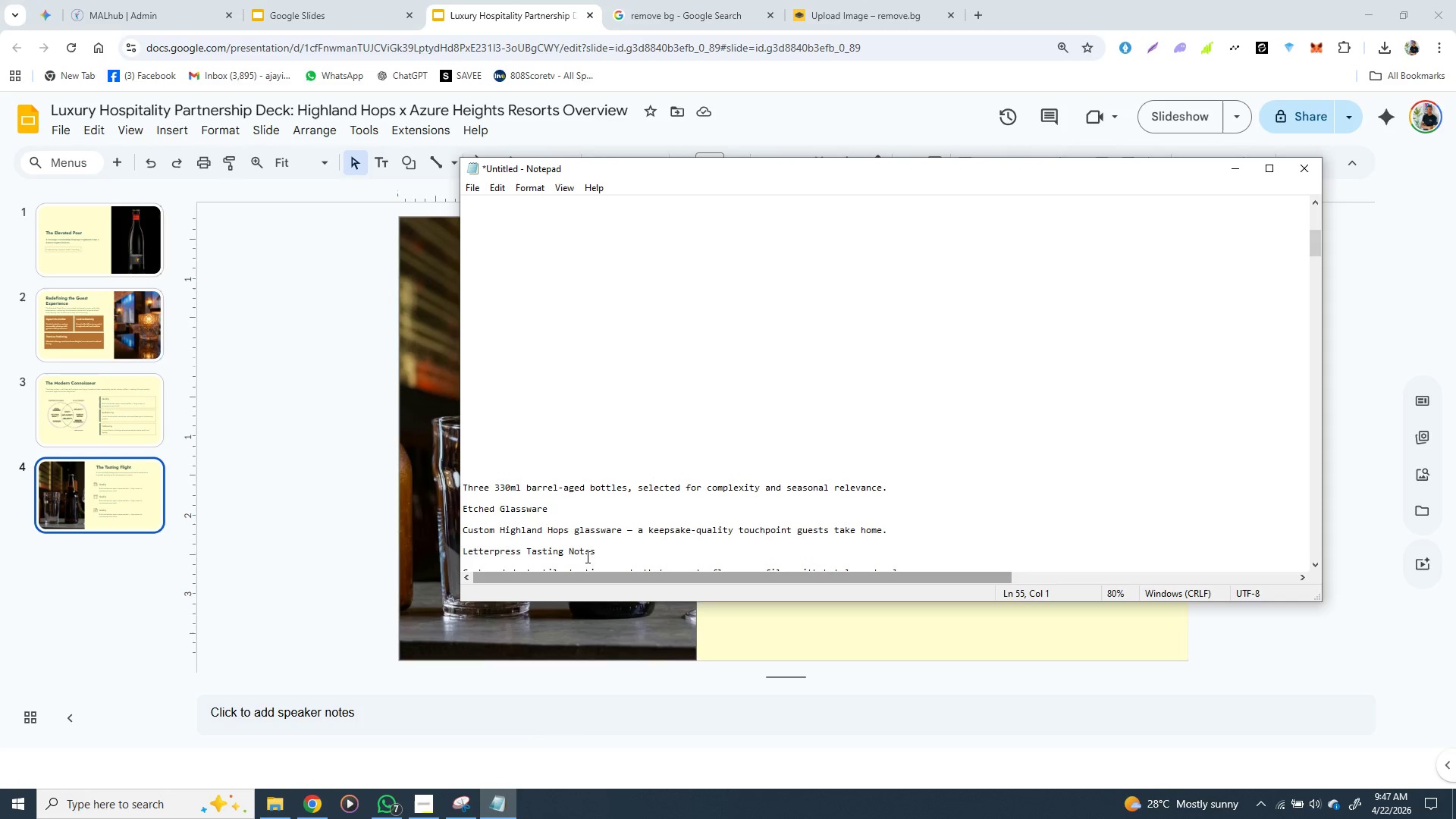 
key(Control+Z)
 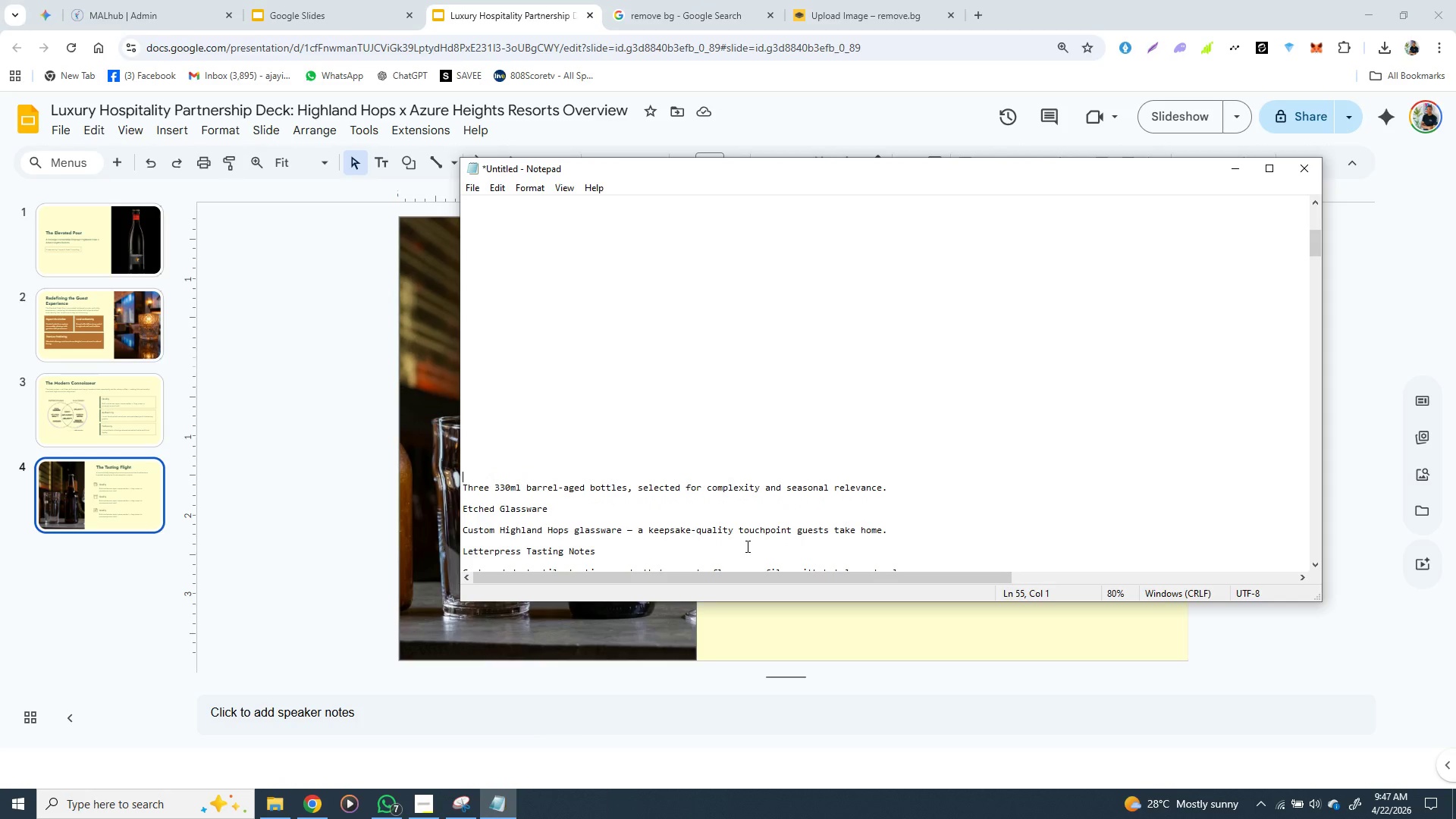 
key(Control+X)
 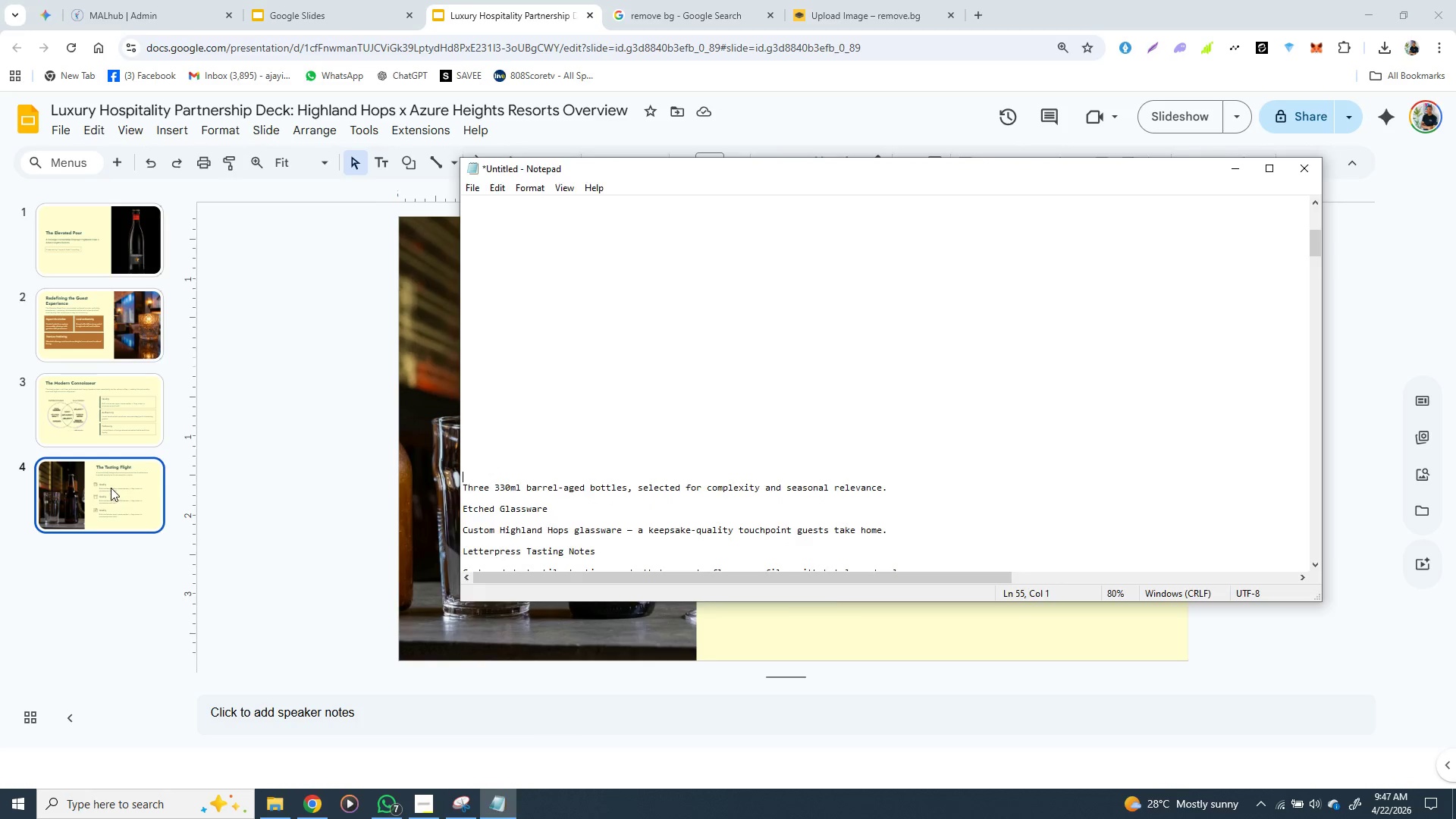 
left_click([111, 488])
 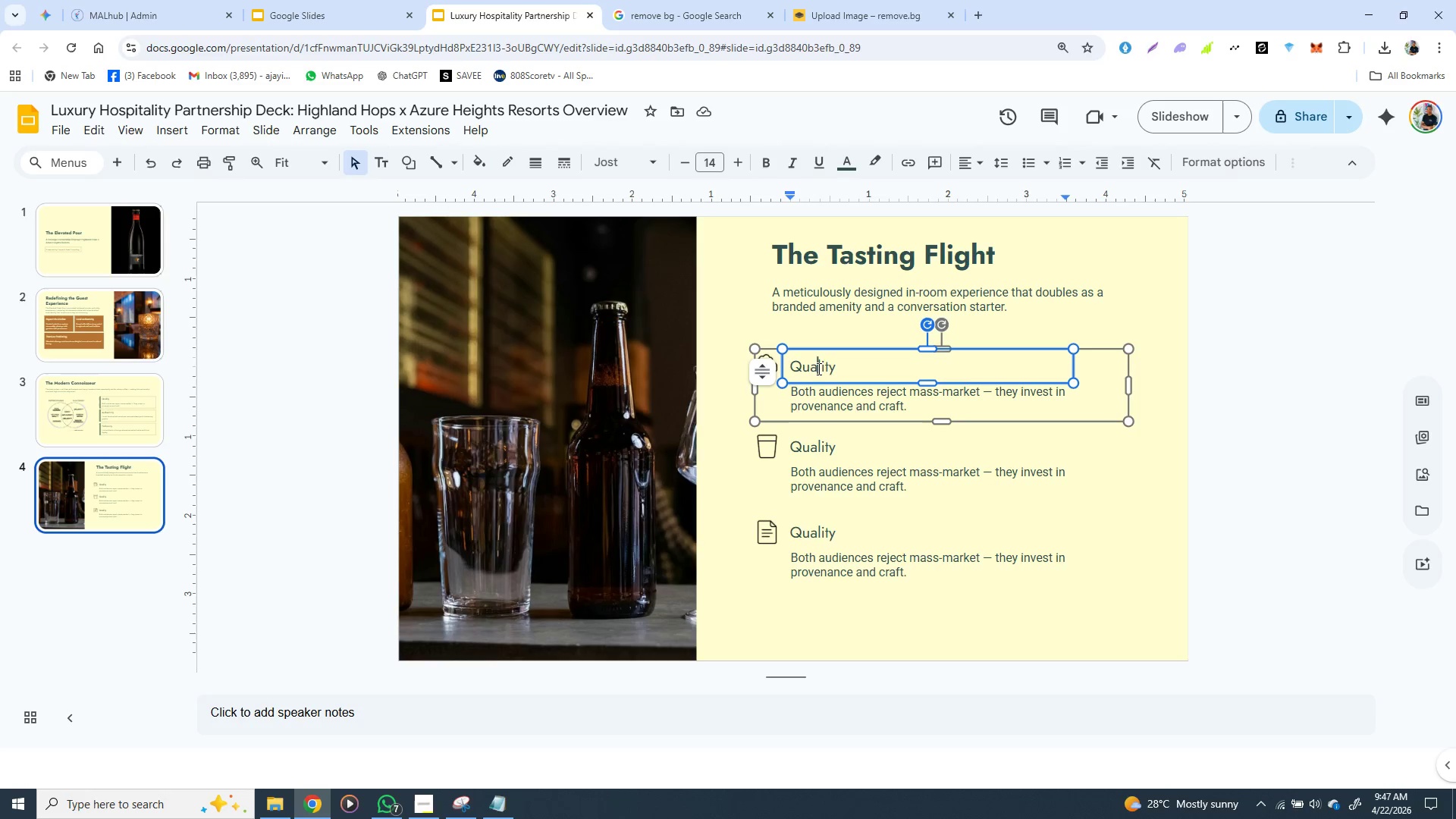 
double_click([817, 369])
 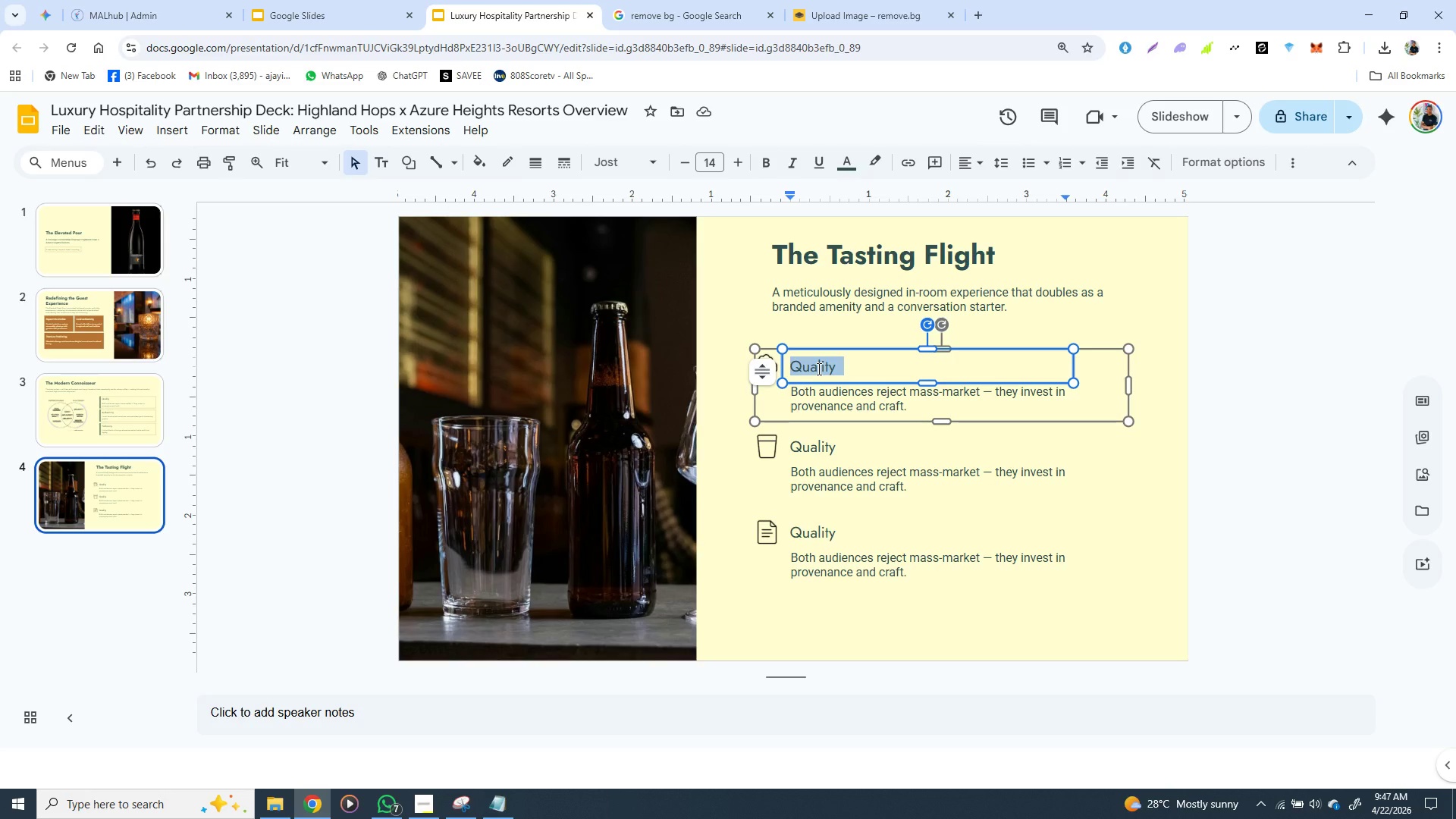 
triple_click([817, 369])
 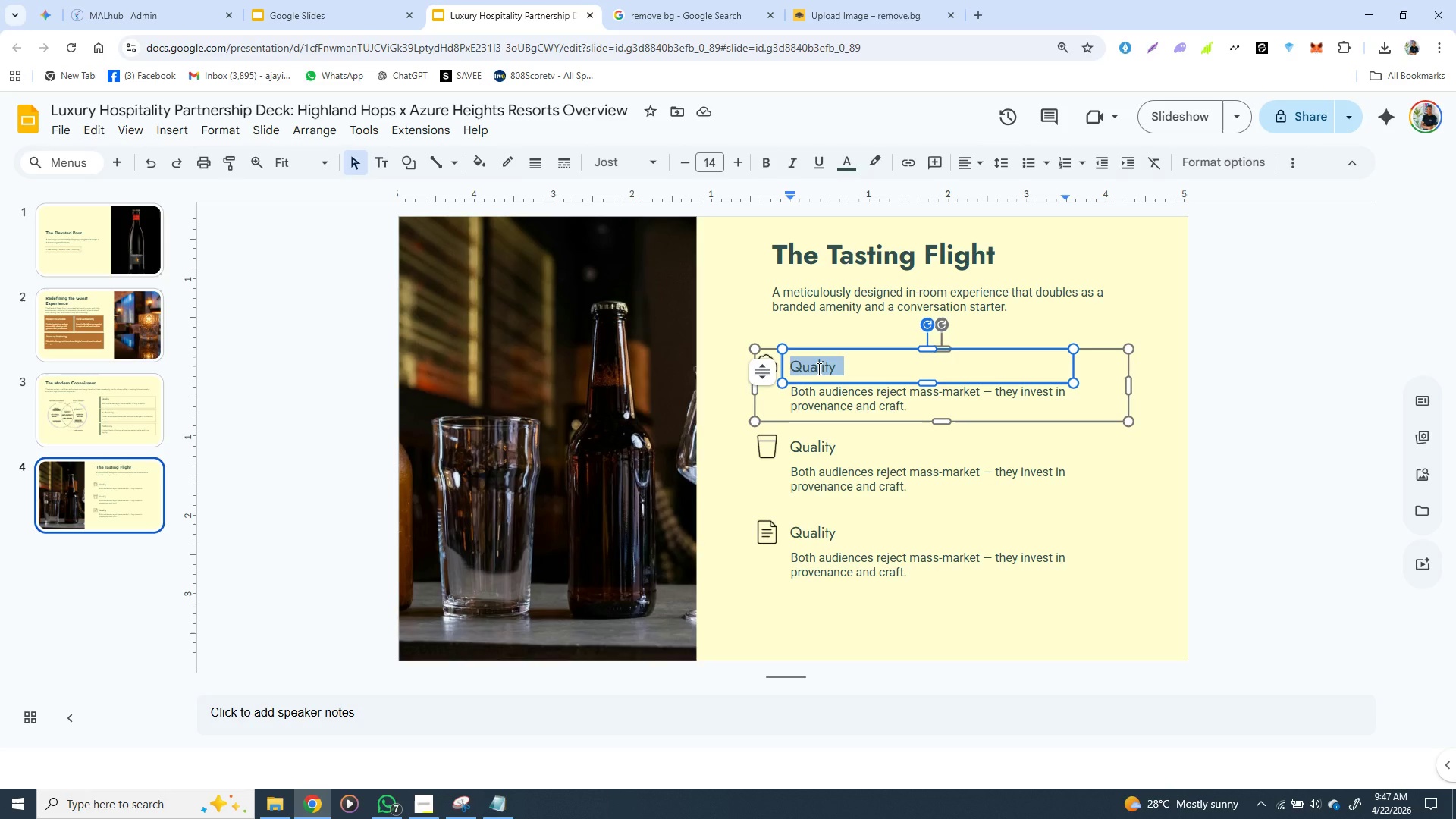 
hold_key(key=ControlLeft, duration=1.53)
 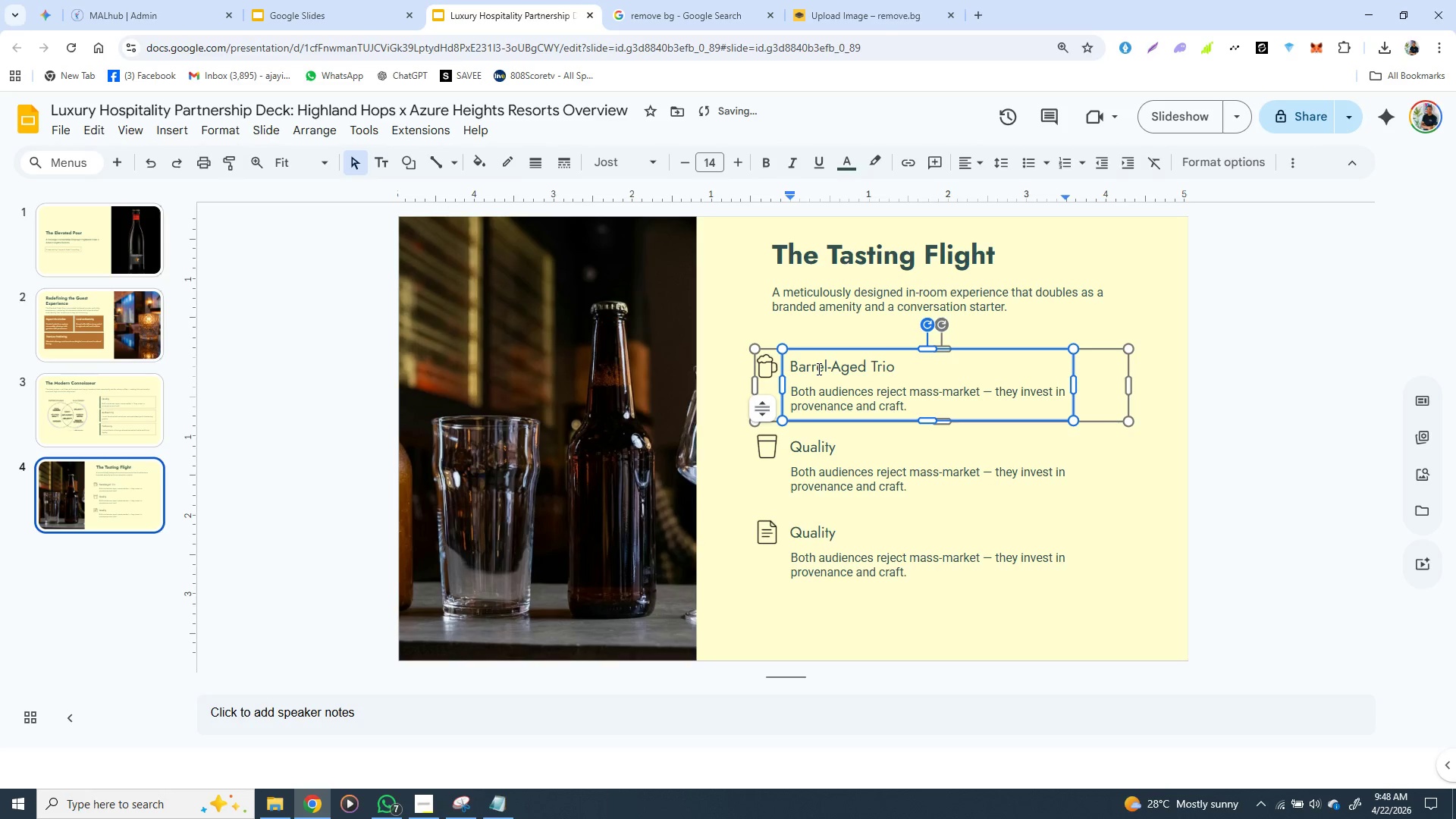 
key(Control+V)
 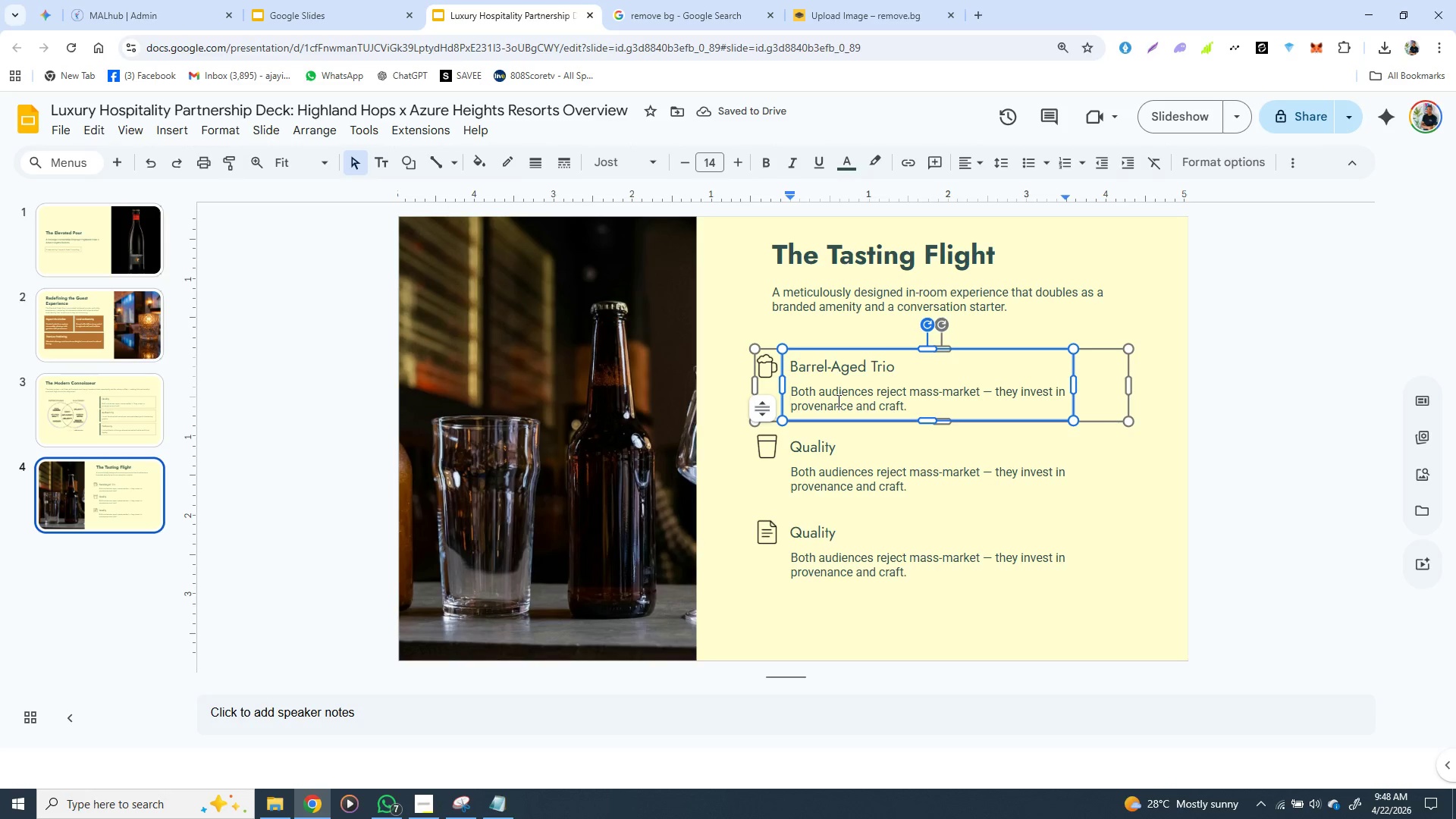 
key(Backspace)
 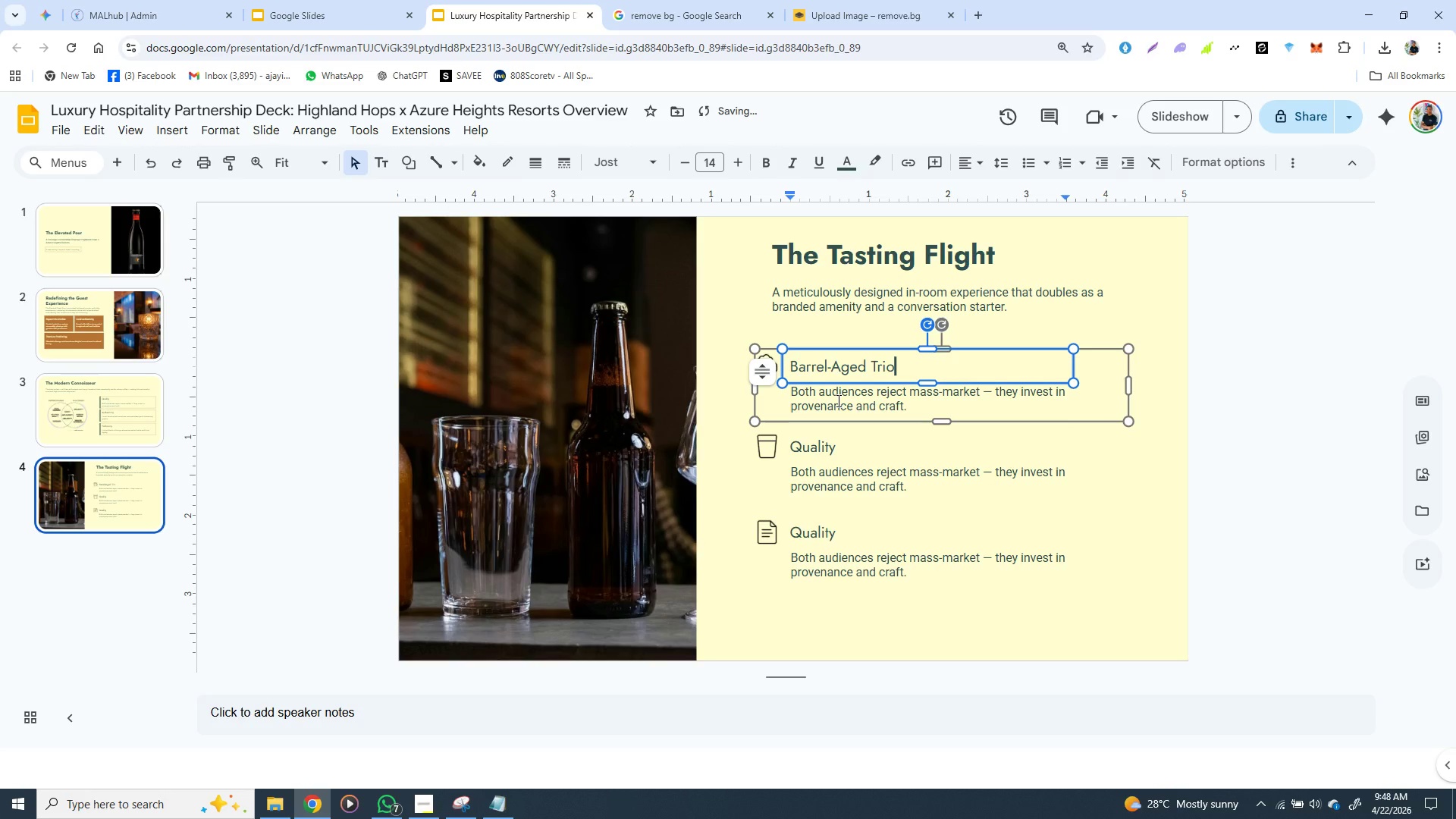 
key(Backspace)
 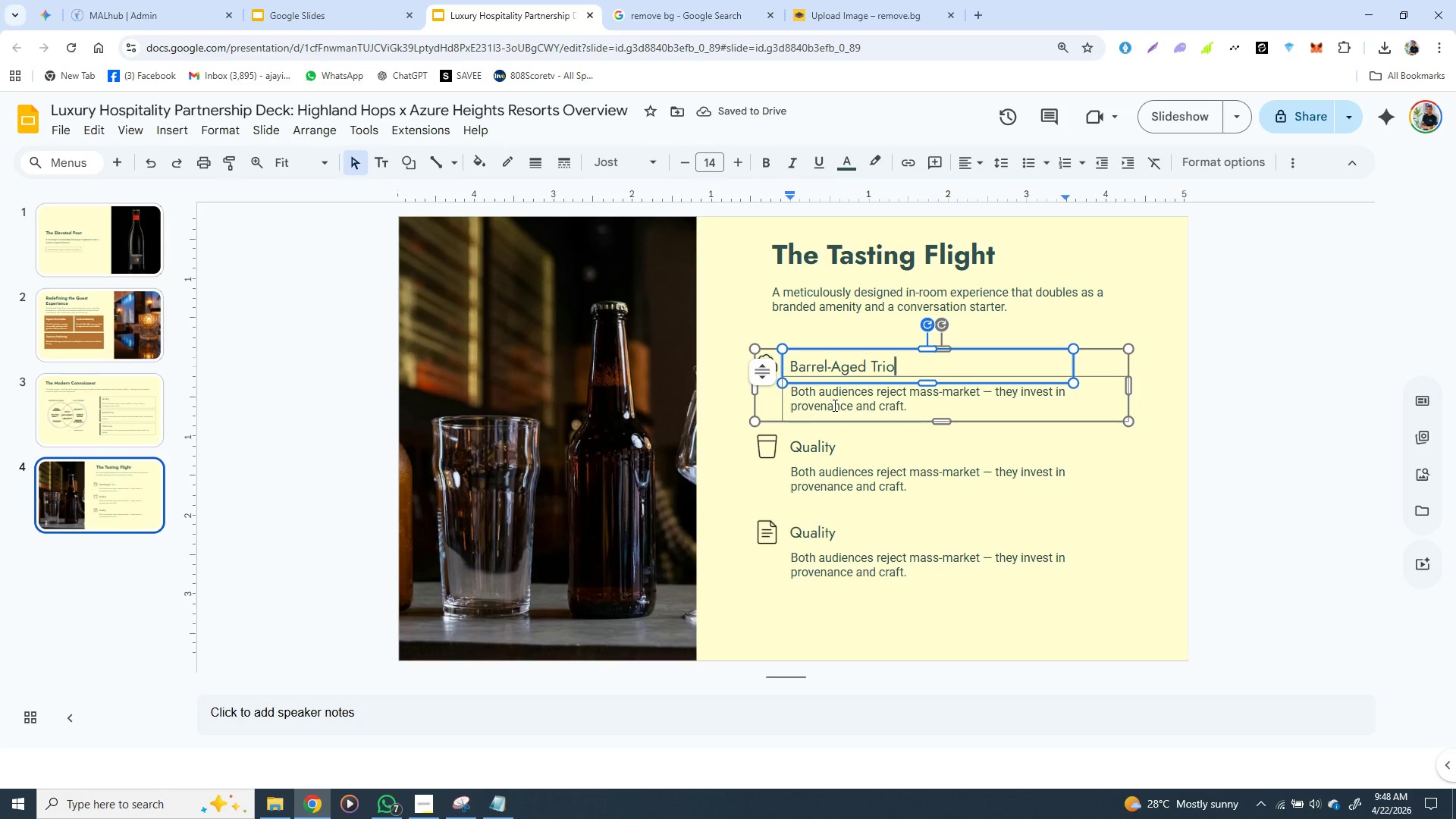 
left_click([862, 444])
 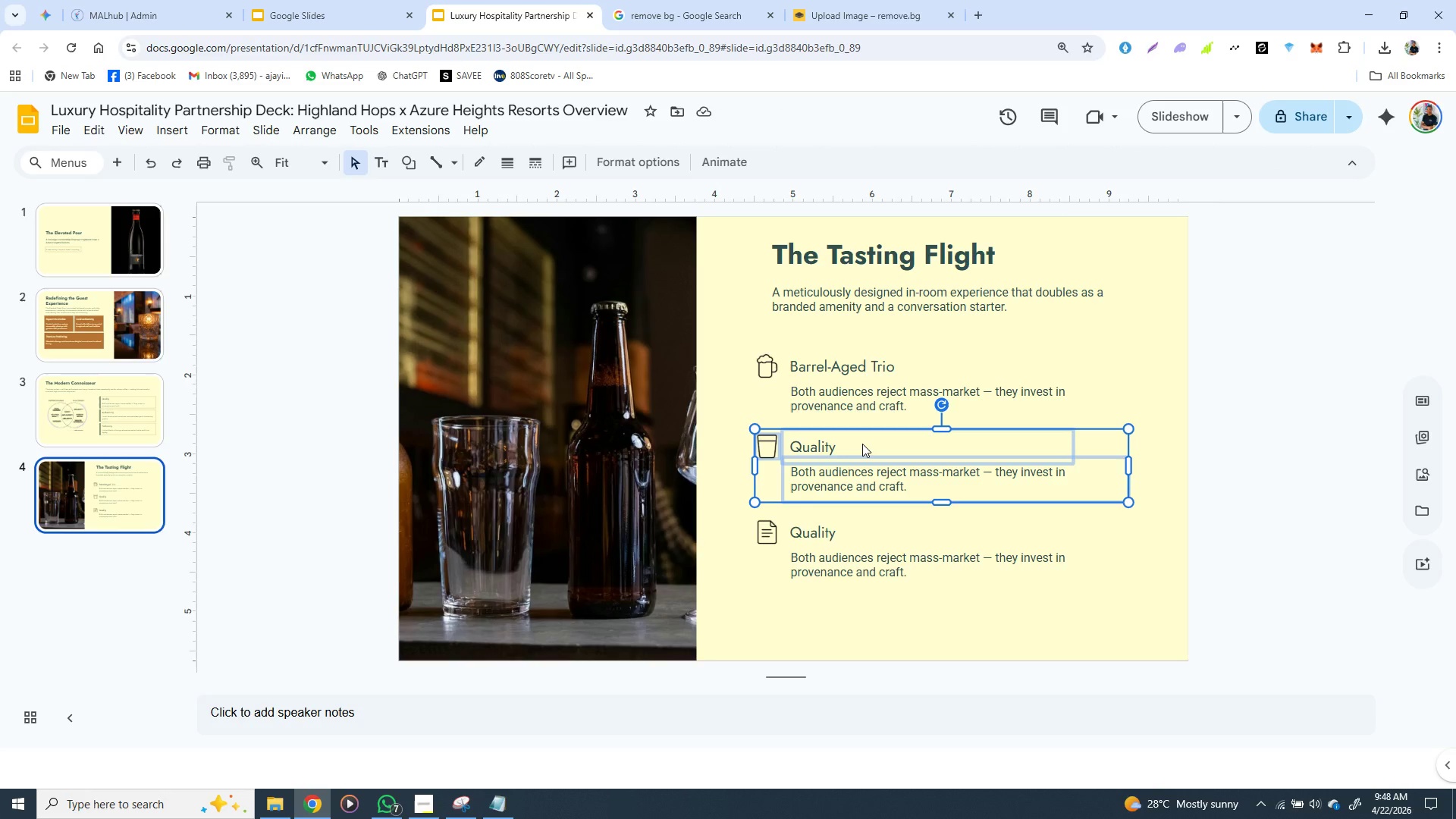 
wait(8.44)
 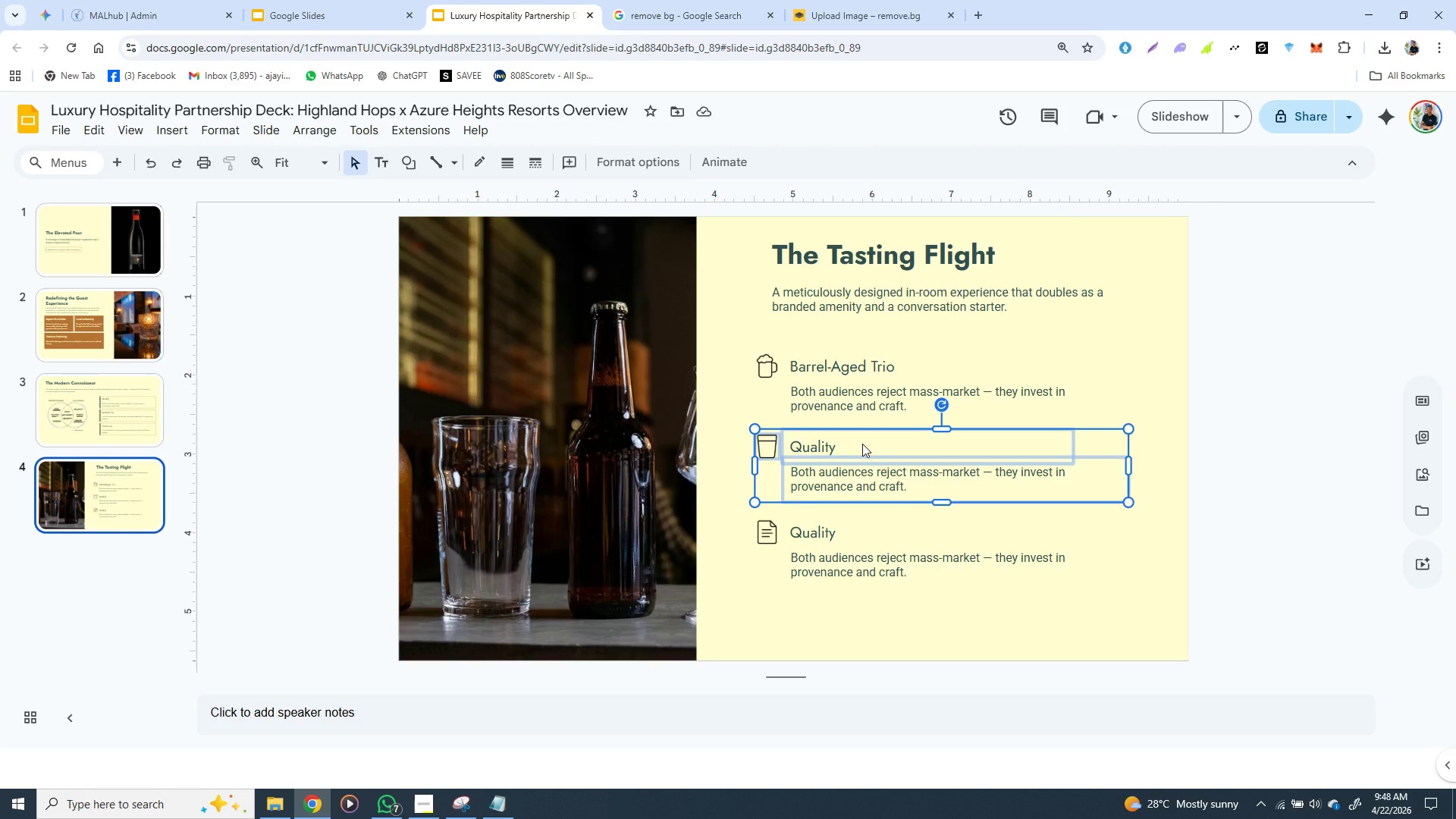 
left_click([503, 805])
 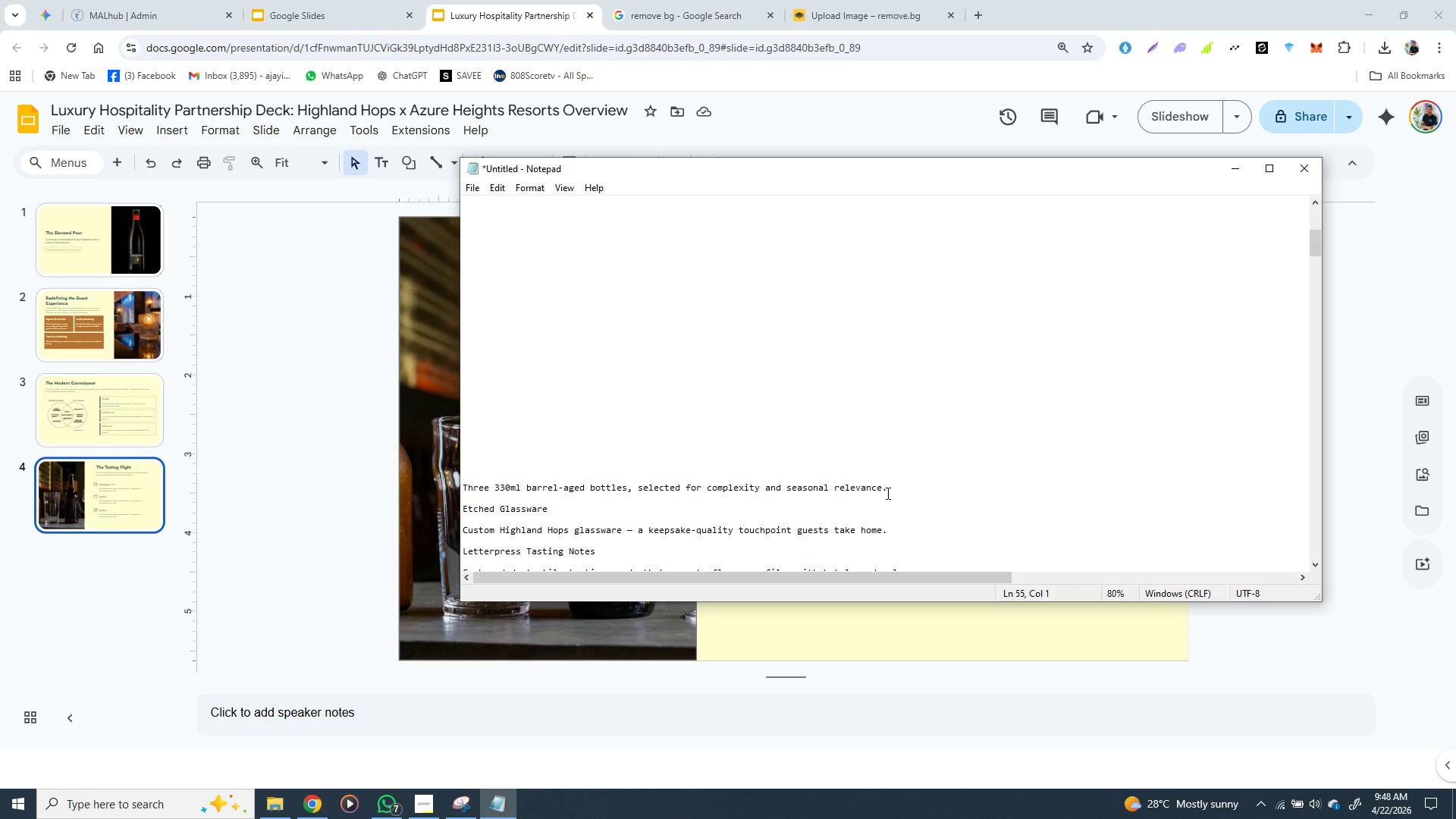 
left_click_drag(start_coordinate=[886, 492], to_coordinate=[464, 488])
 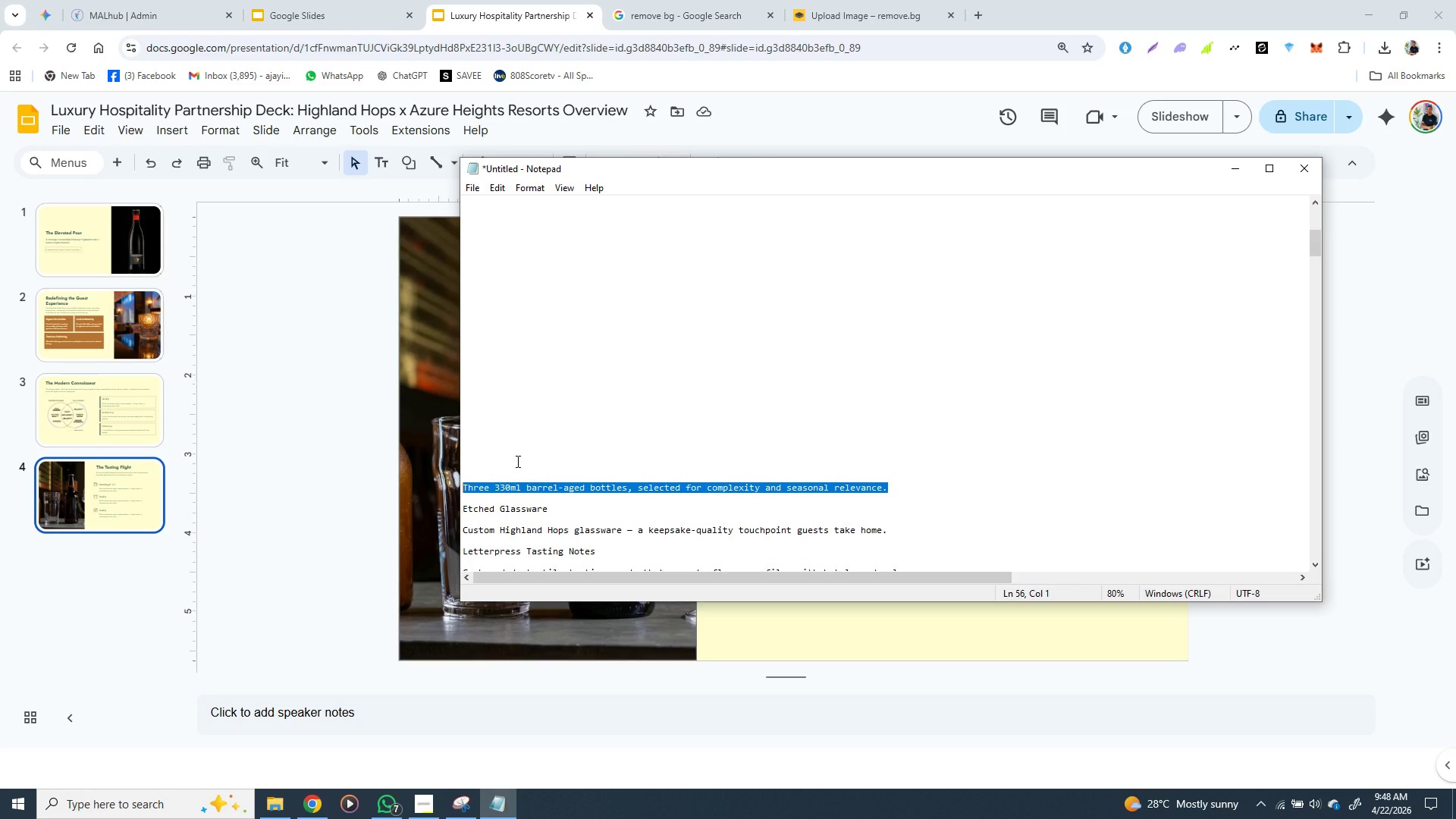 
key(Control+X)
 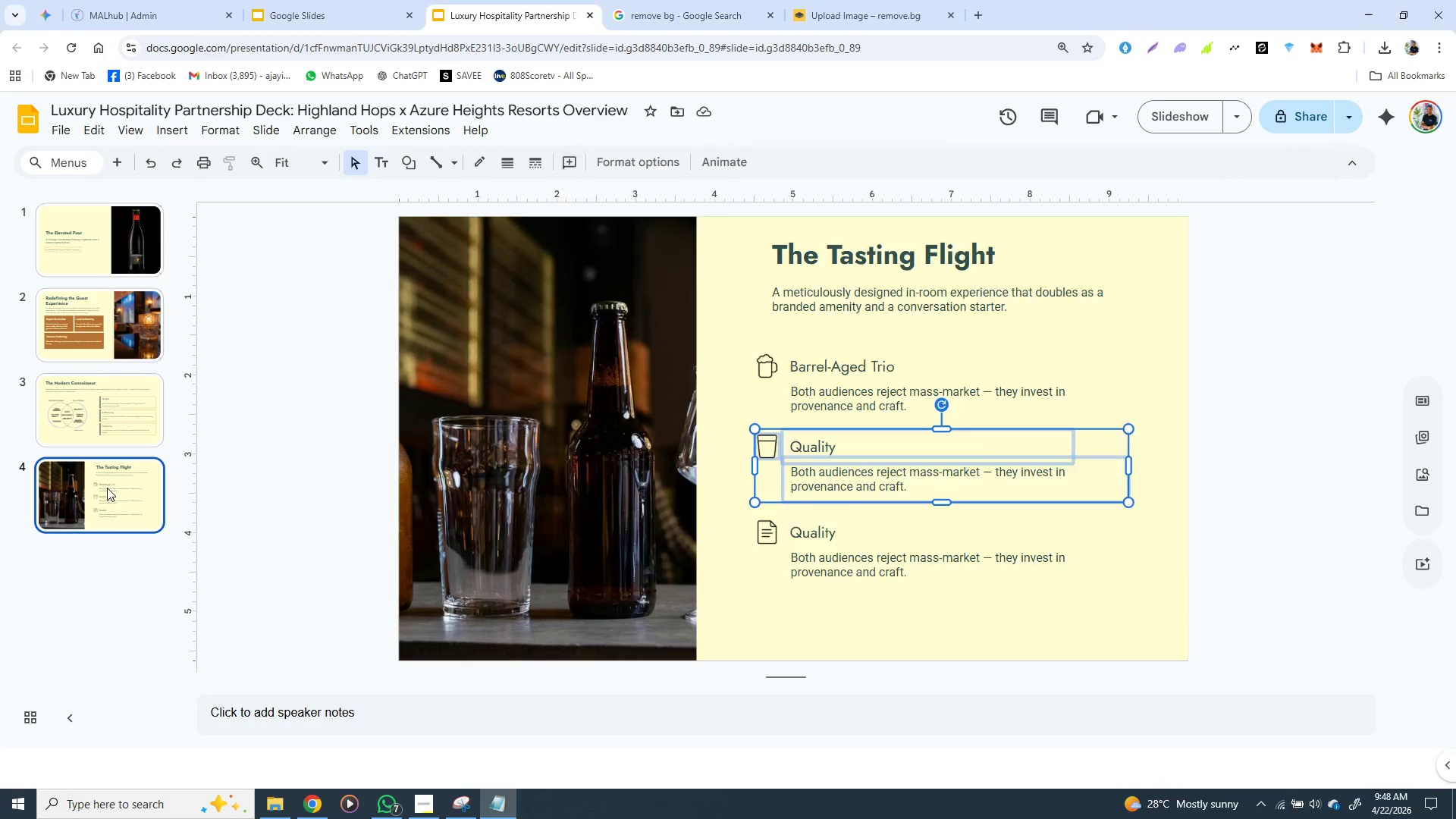 
left_click([107, 488])
 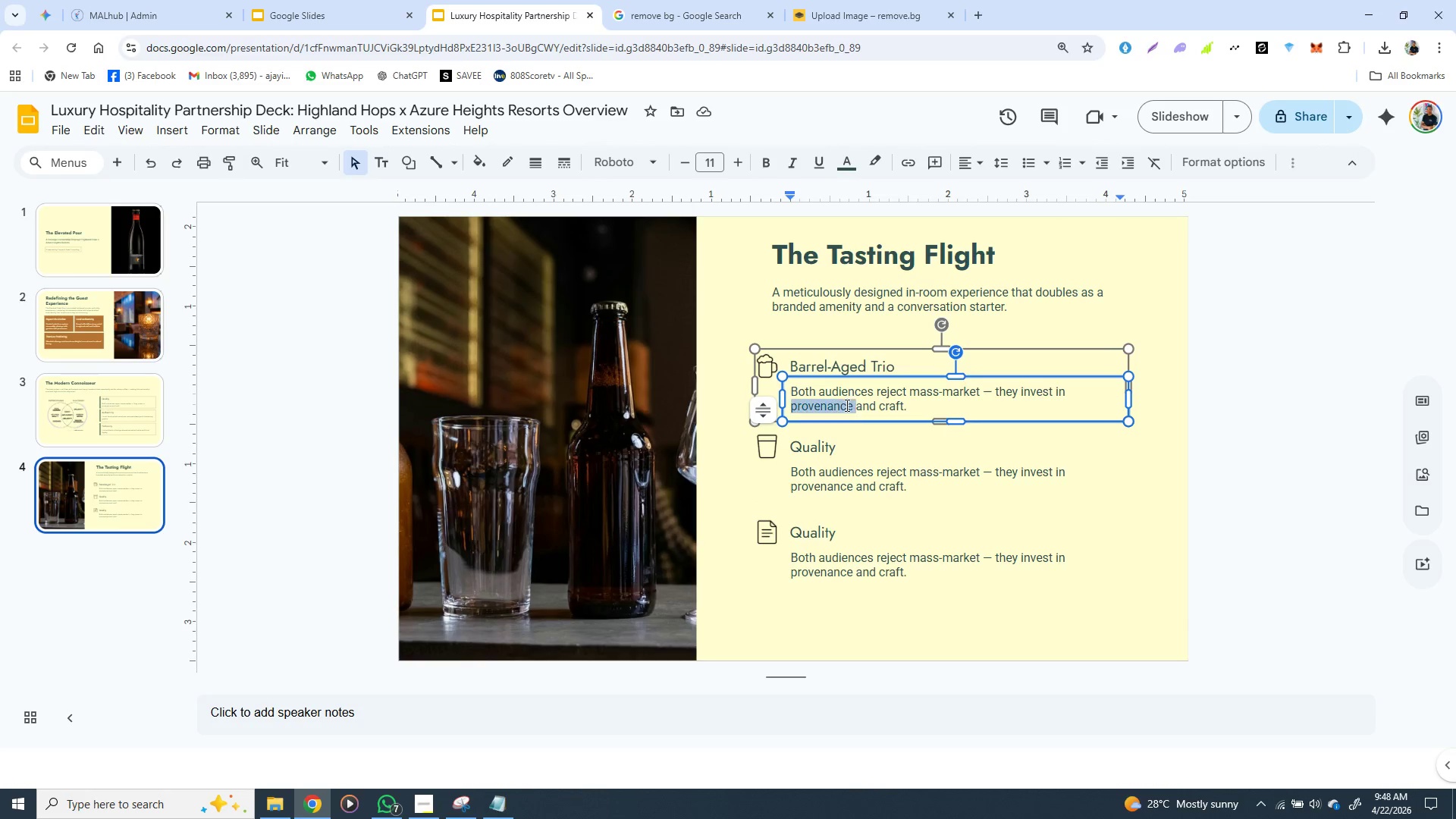 
double_click([846, 405])
 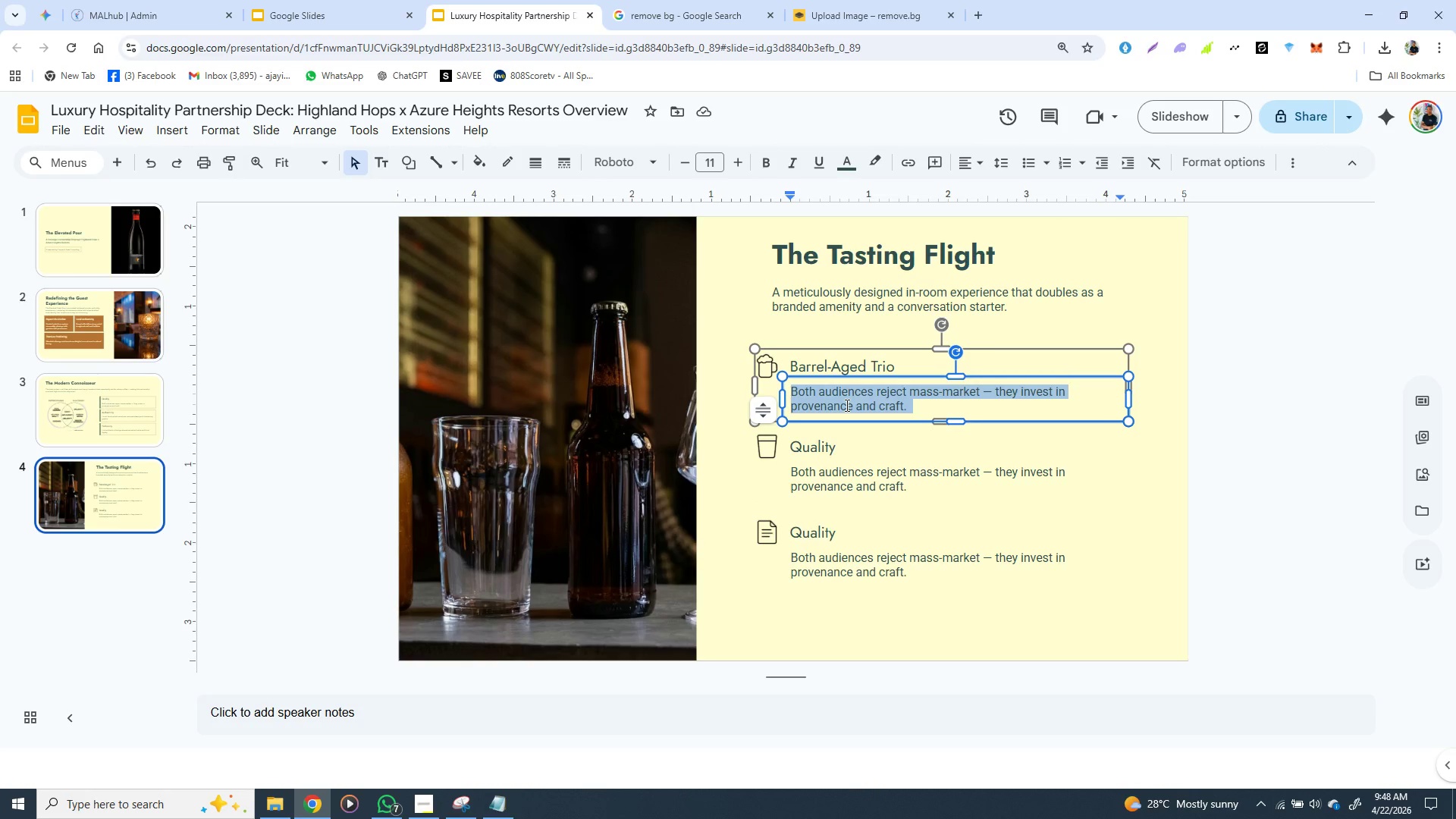 
triple_click([846, 405])
 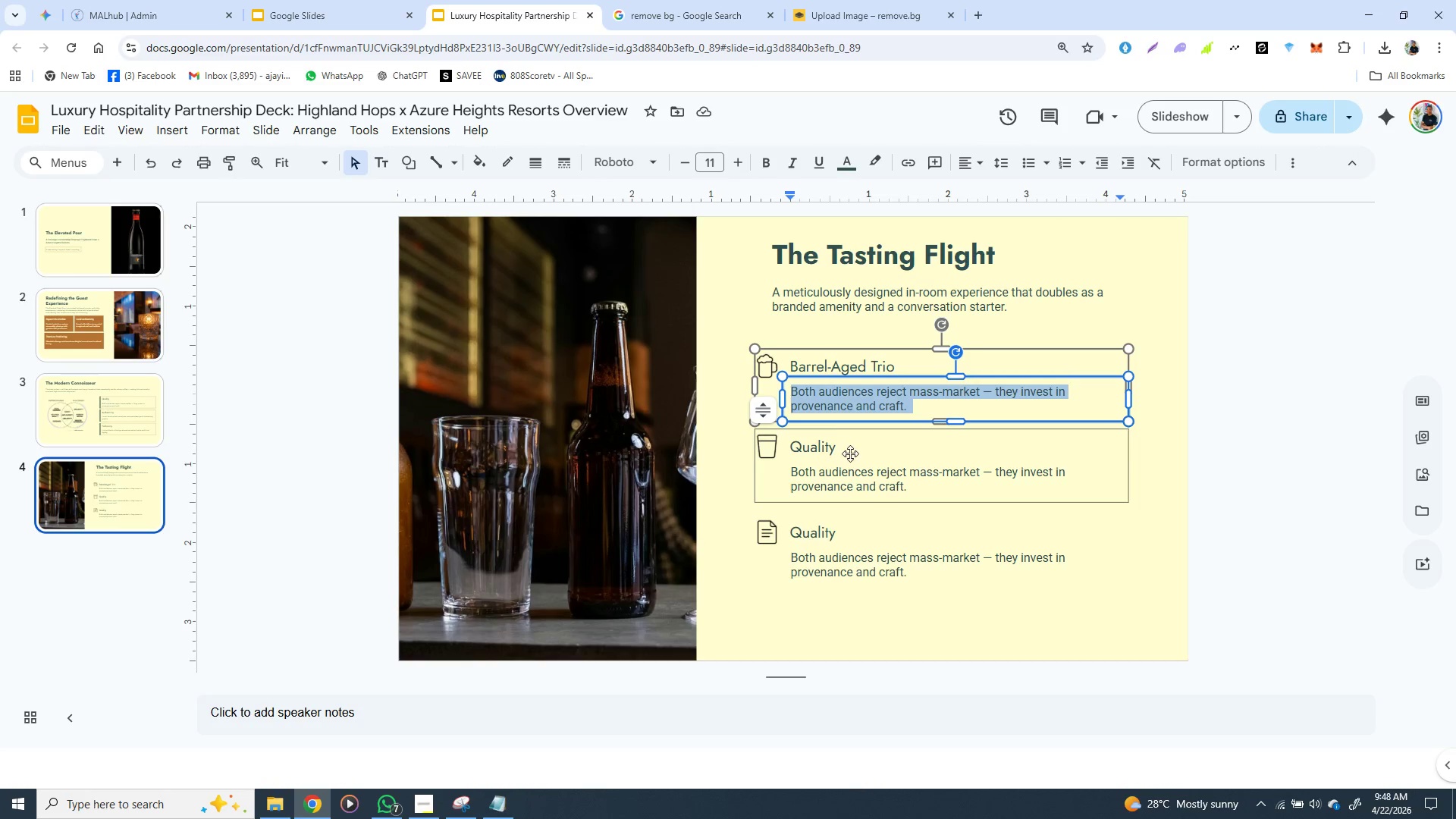 
key(Control+V)
 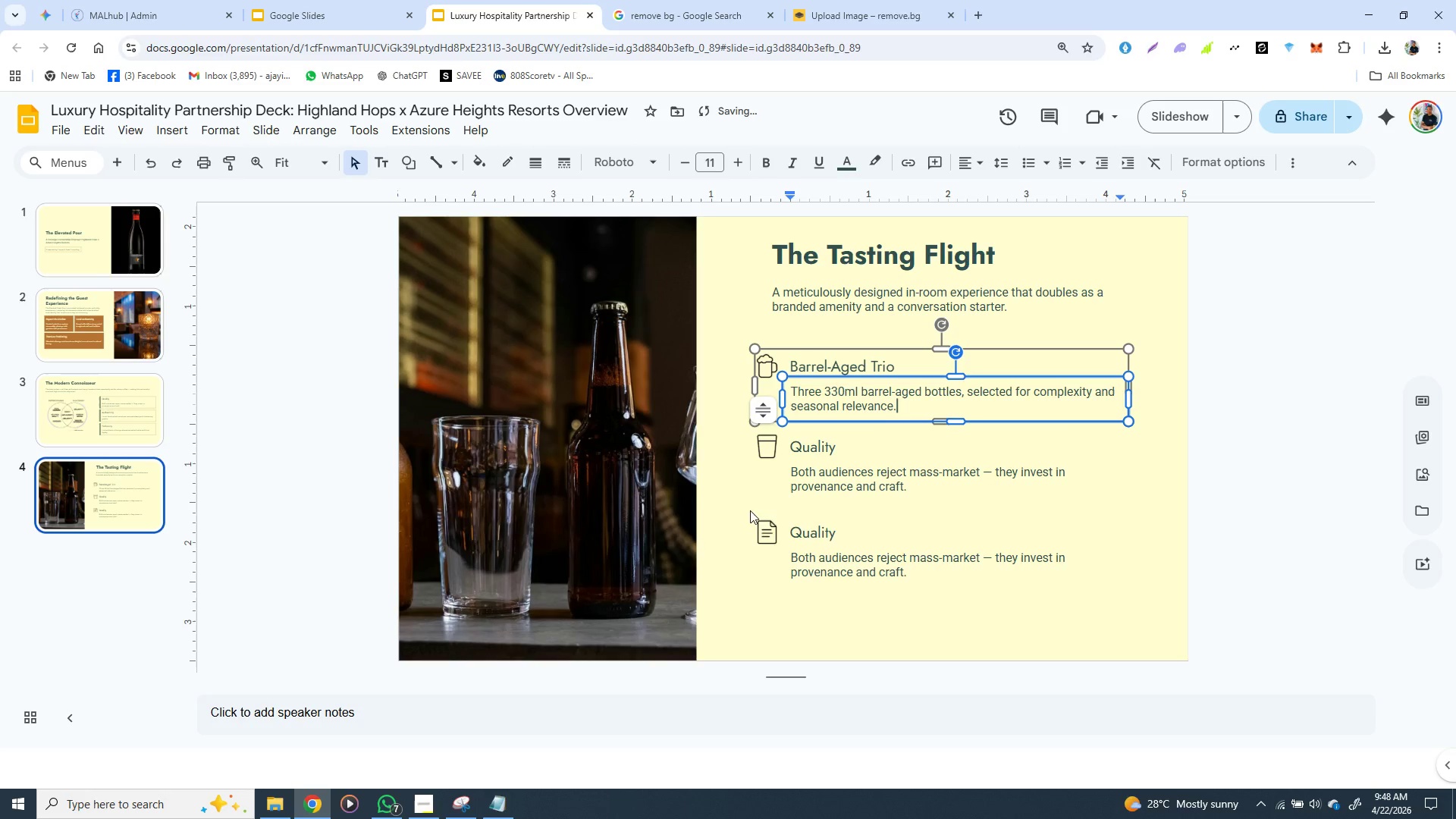 
left_click([745, 516])
 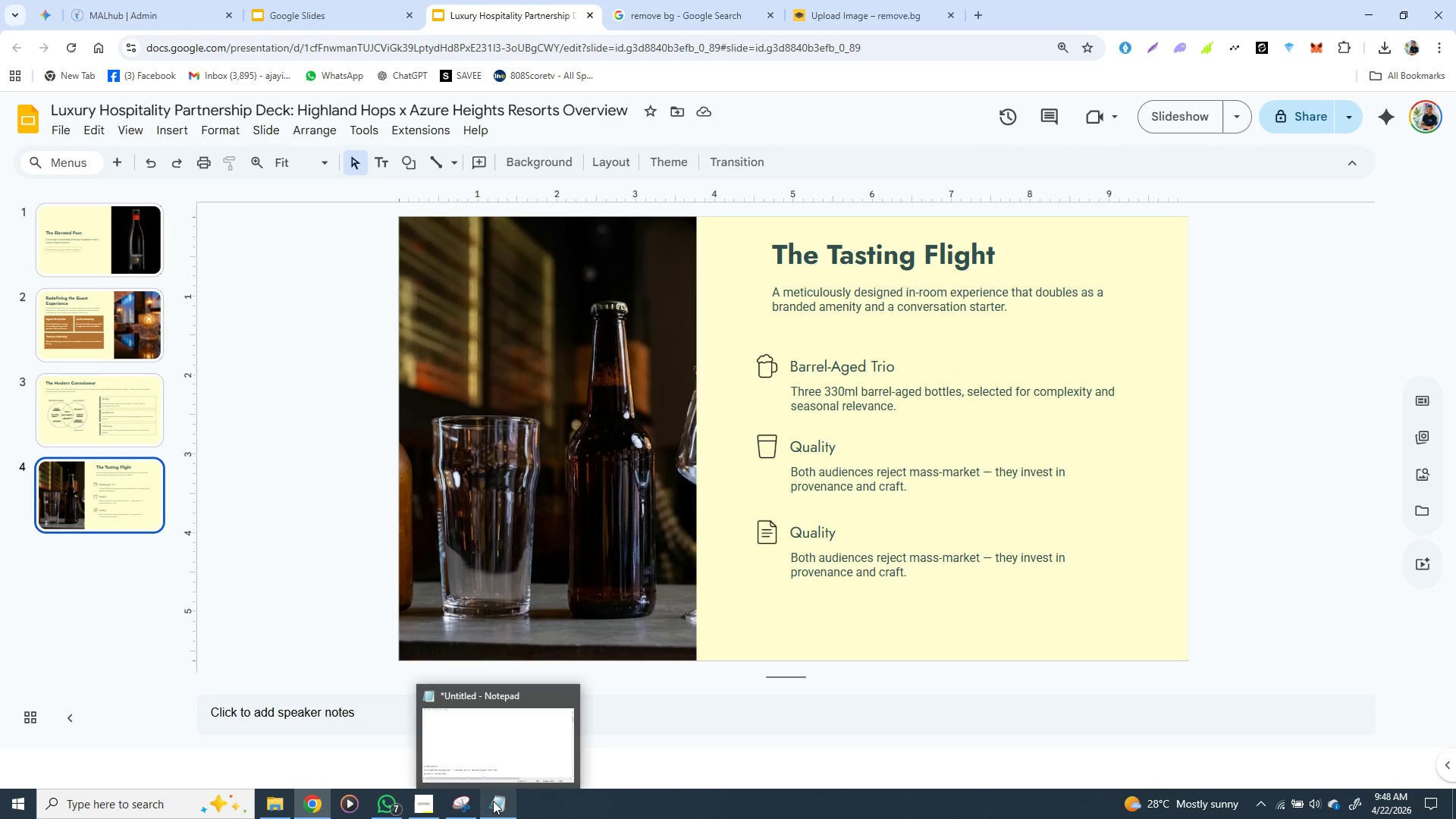 
wait(5.33)
 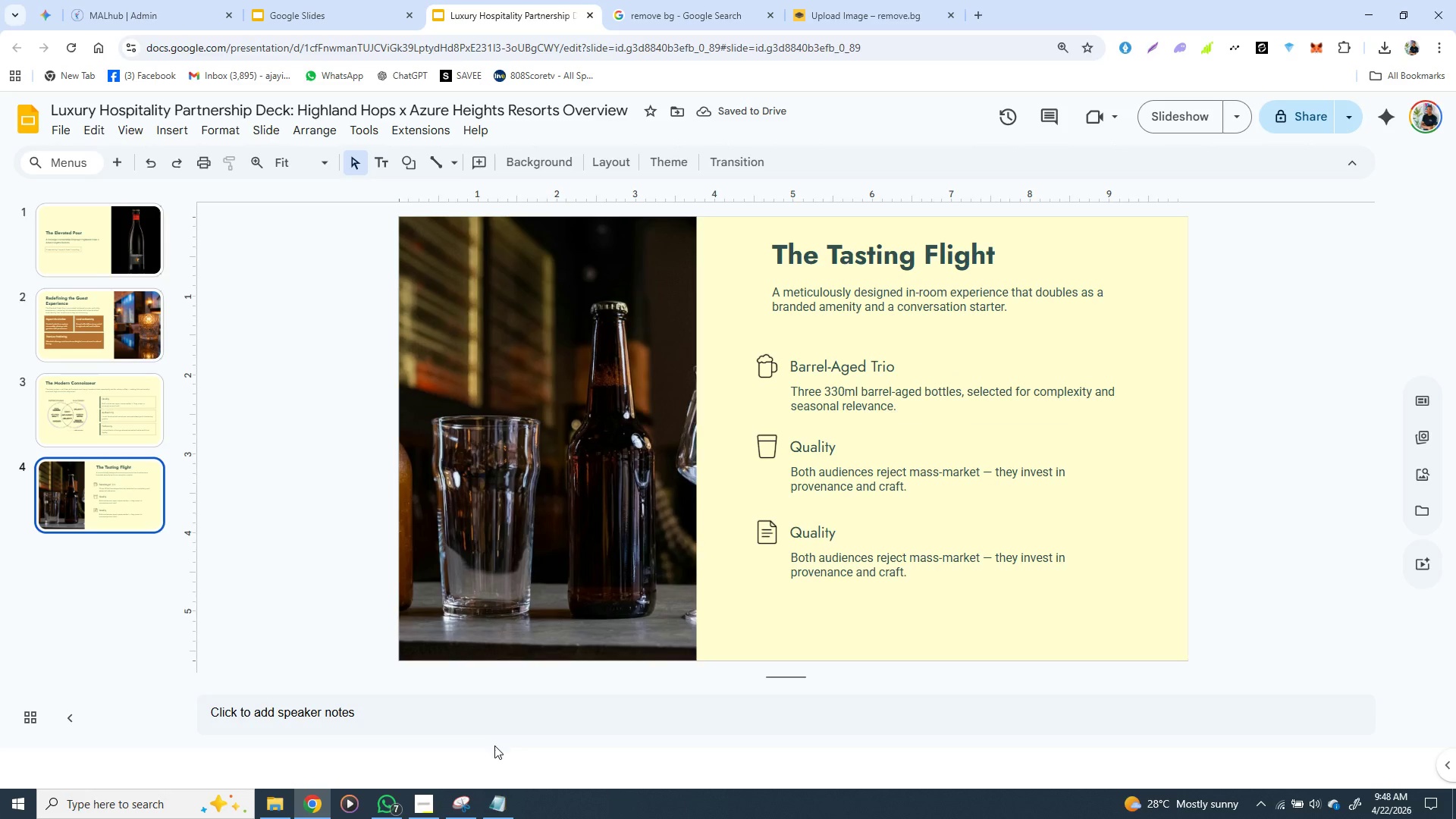 
left_click([493, 801])
 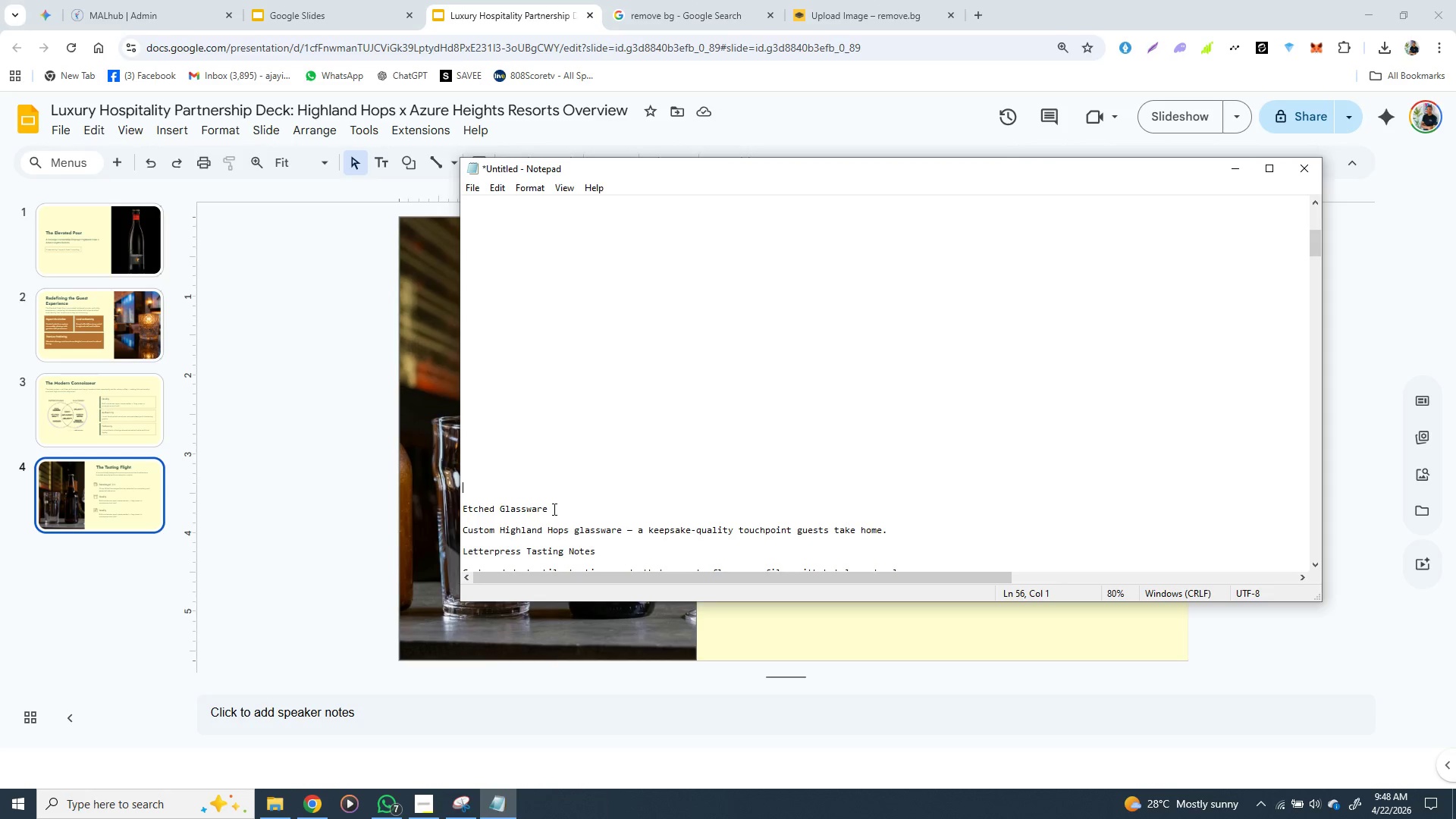 
left_click_drag(start_coordinate=[553, 509], to_coordinate=[456, 511])
 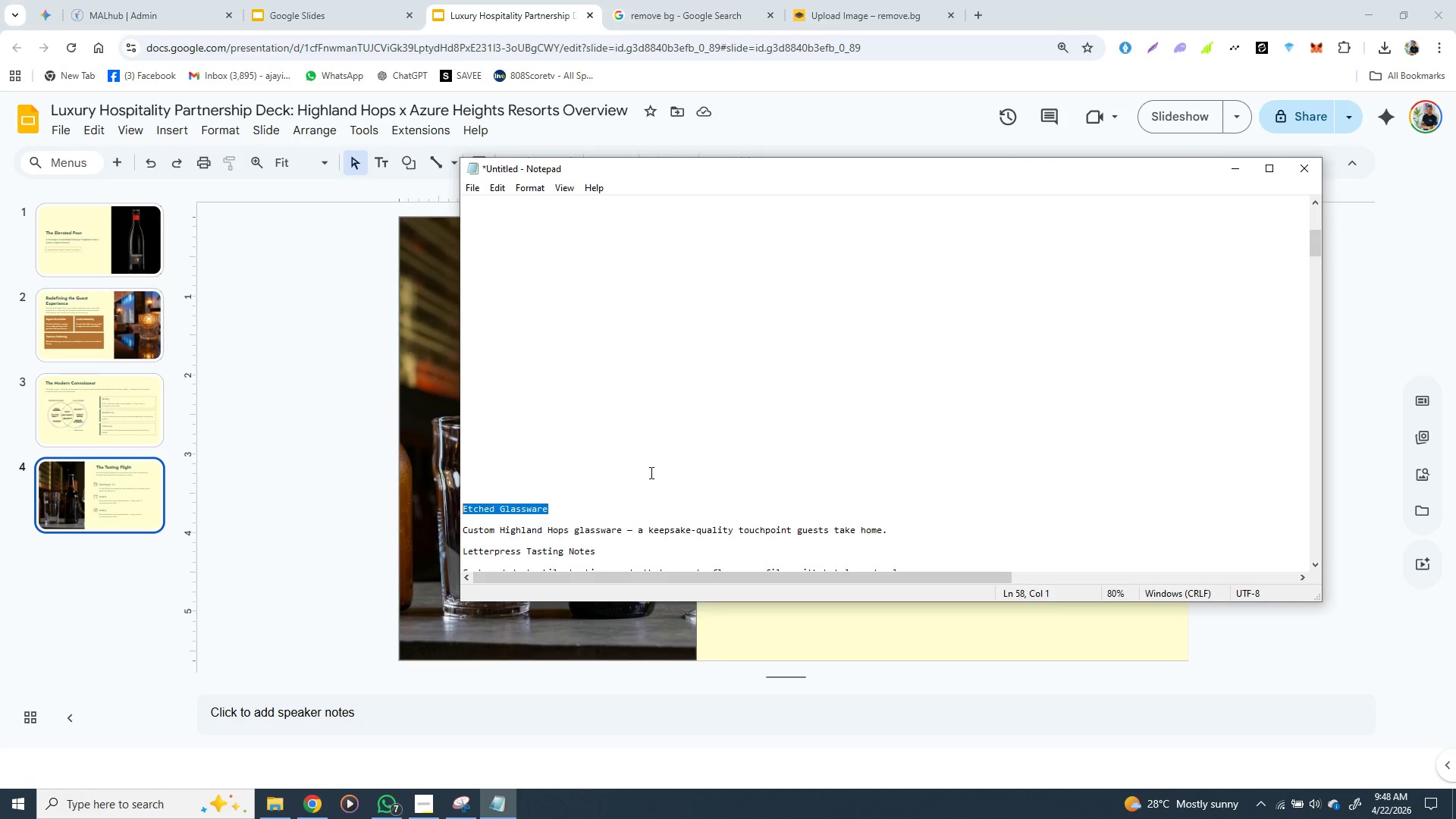 
key(Control+X)
 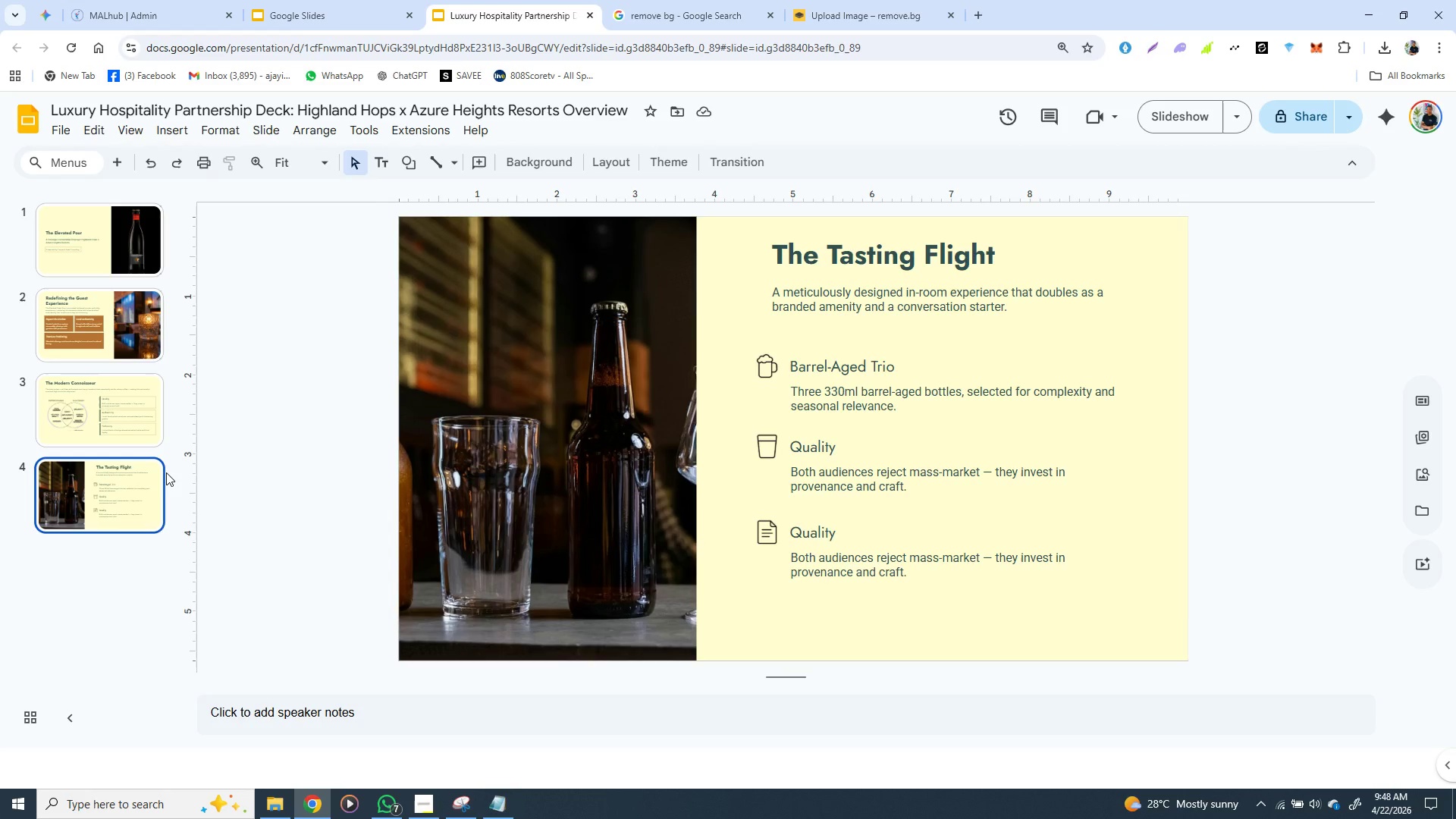 
left_click([136, 482])
 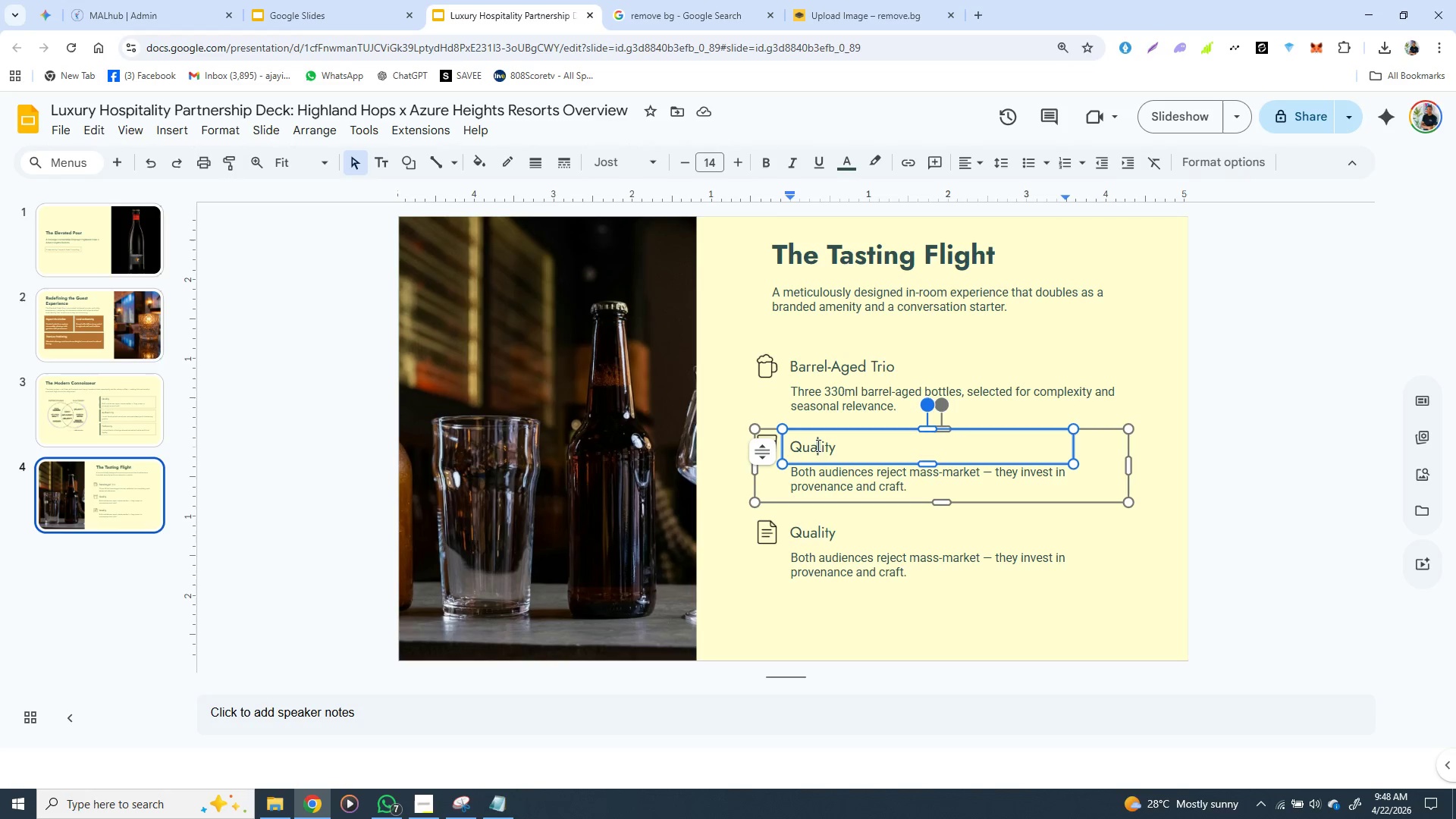 
double_click([817, 445])
 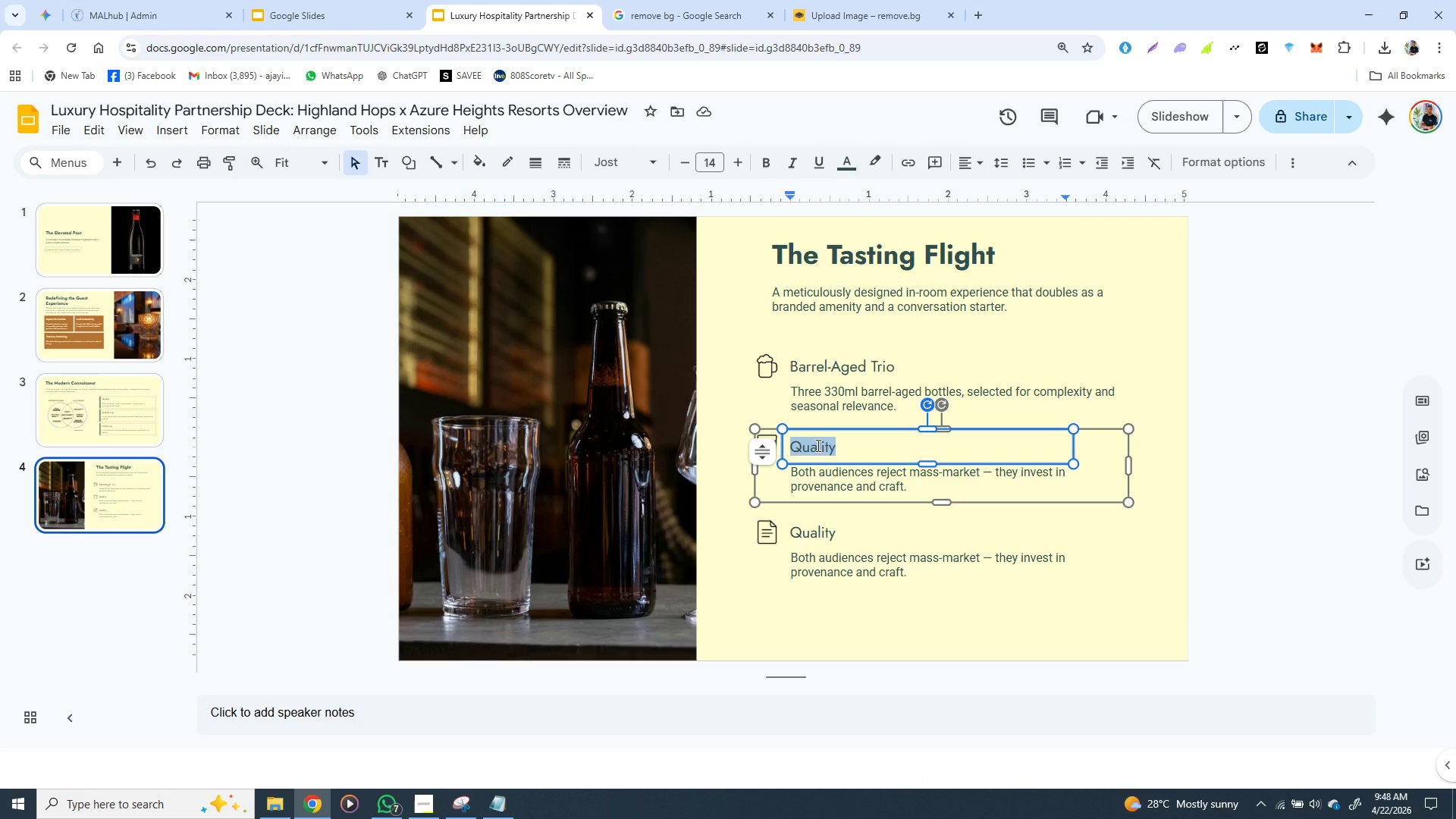 
key(Control+V)
 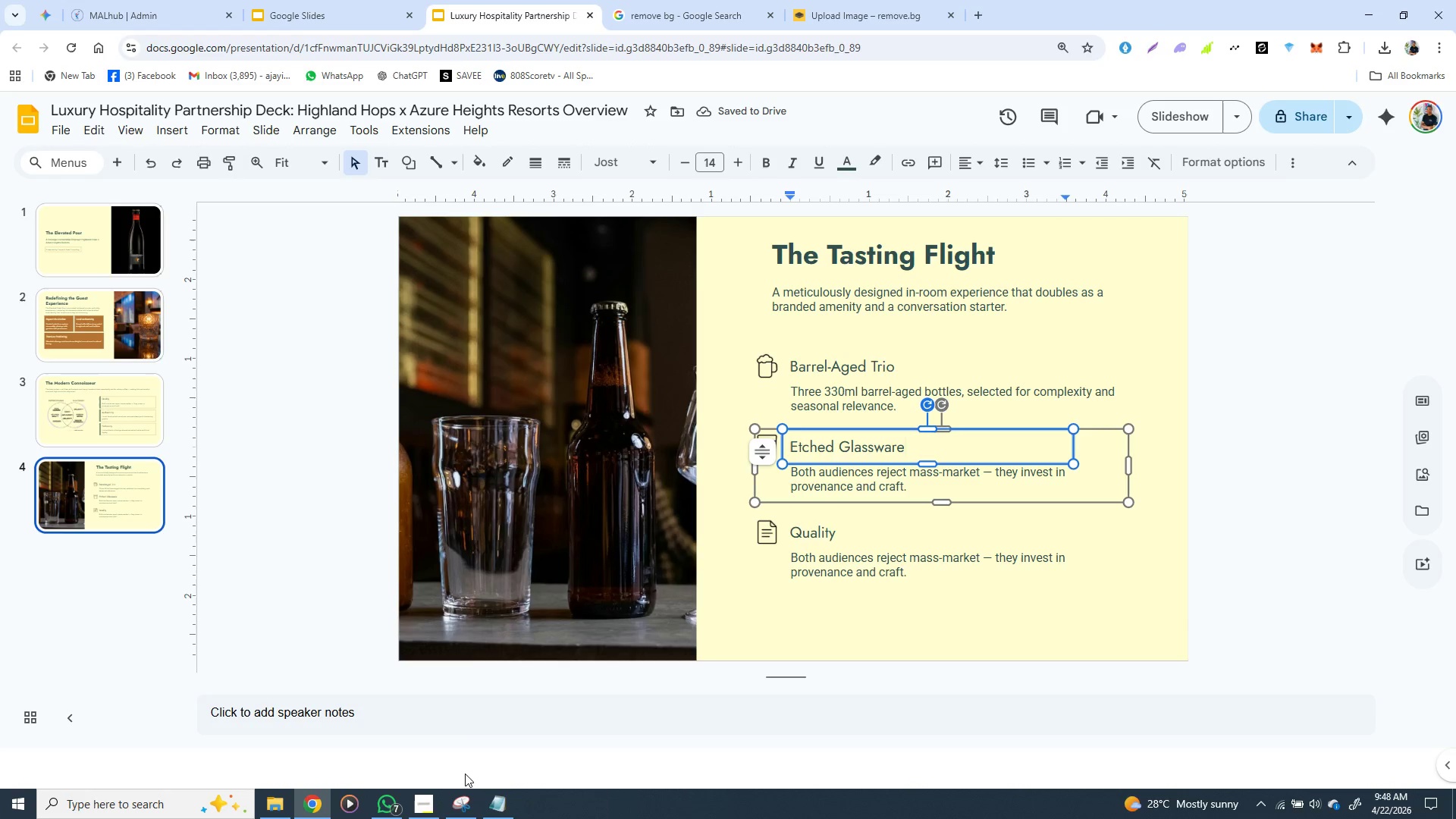 
left_click([490, 800])
 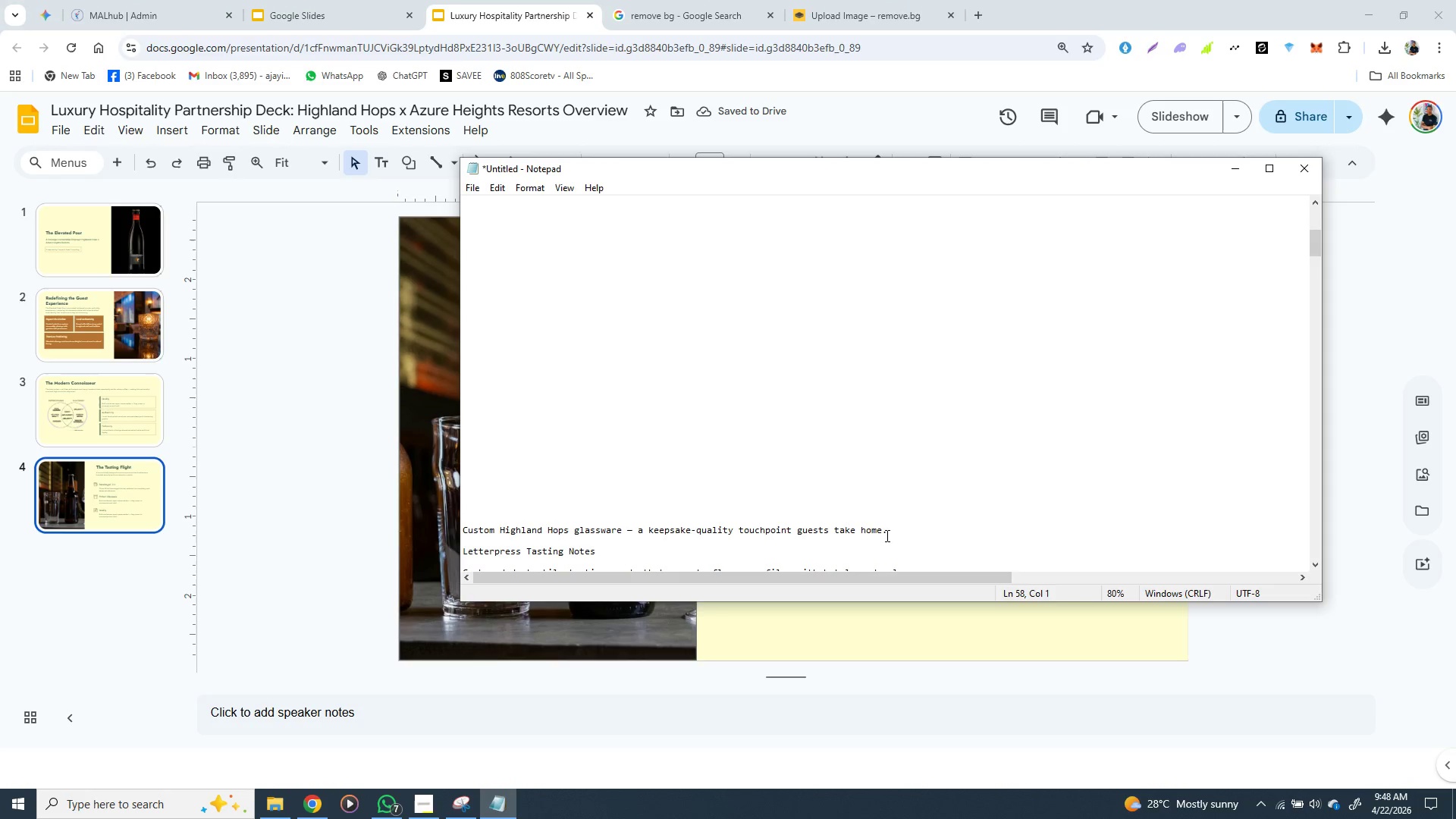 
left_click_drag(start_coordinate=[886, 533], to_coordinate=[464, 530])
 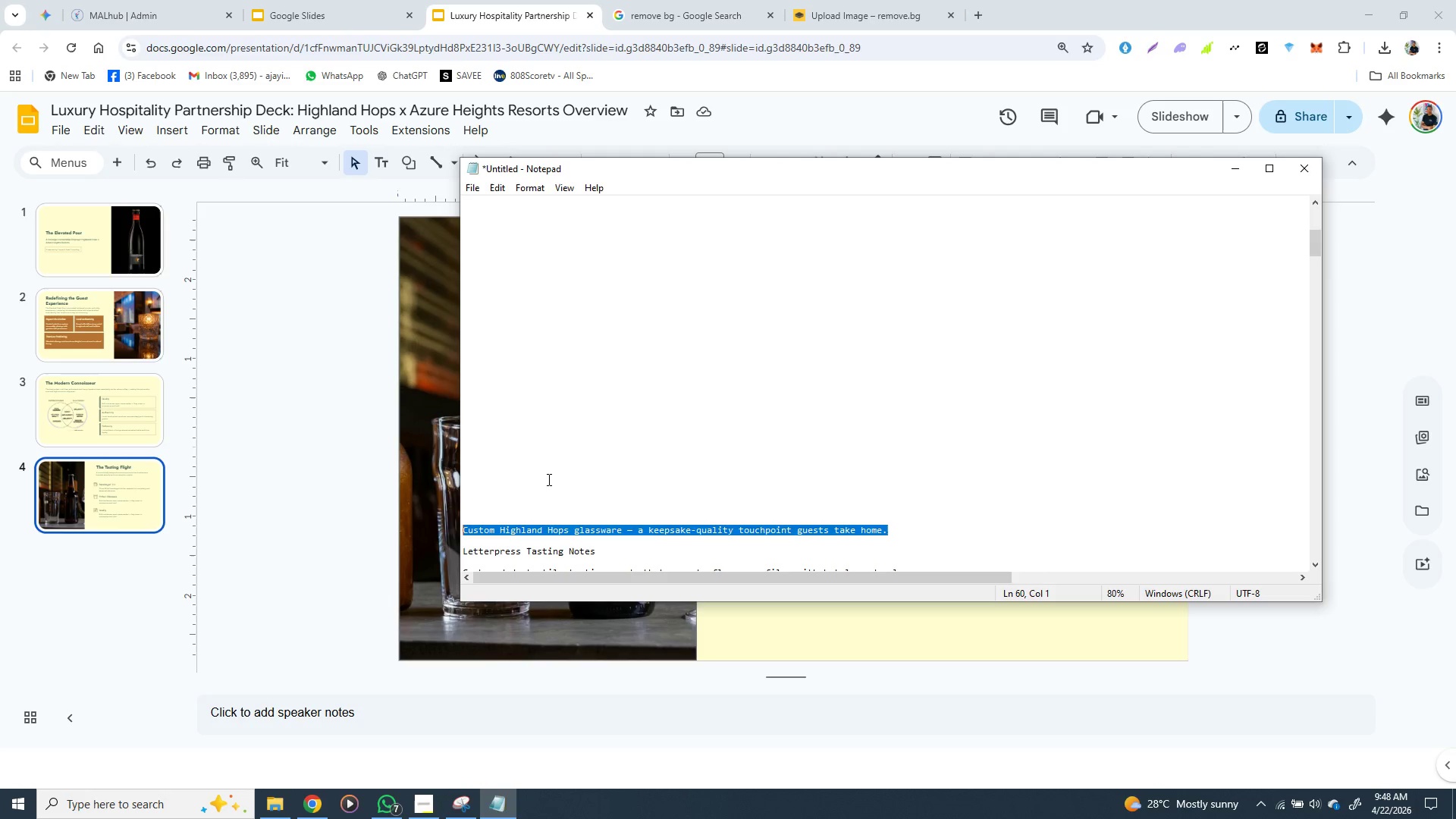 
key(Control+X)
 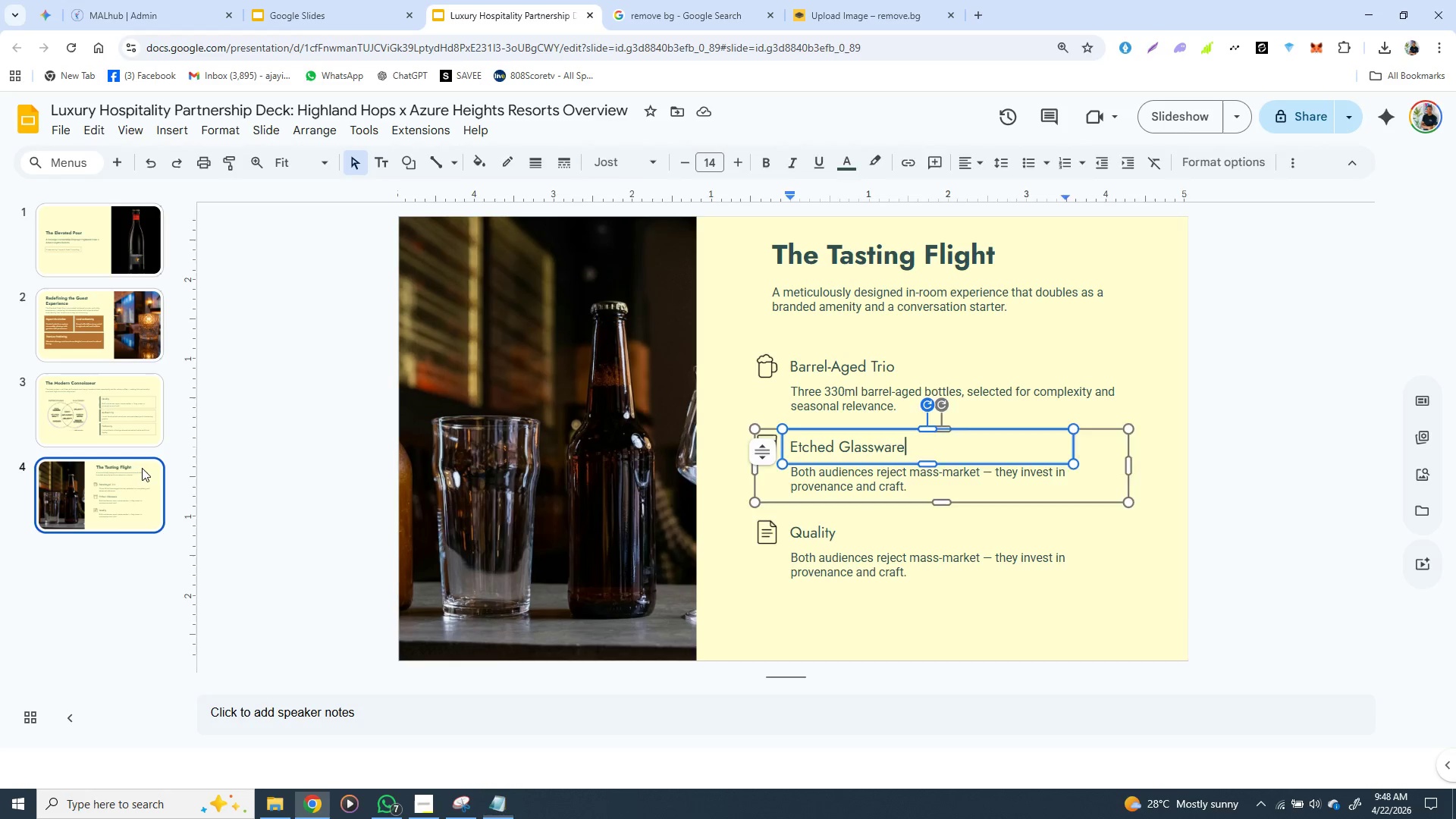 
left_click([142, 468])
 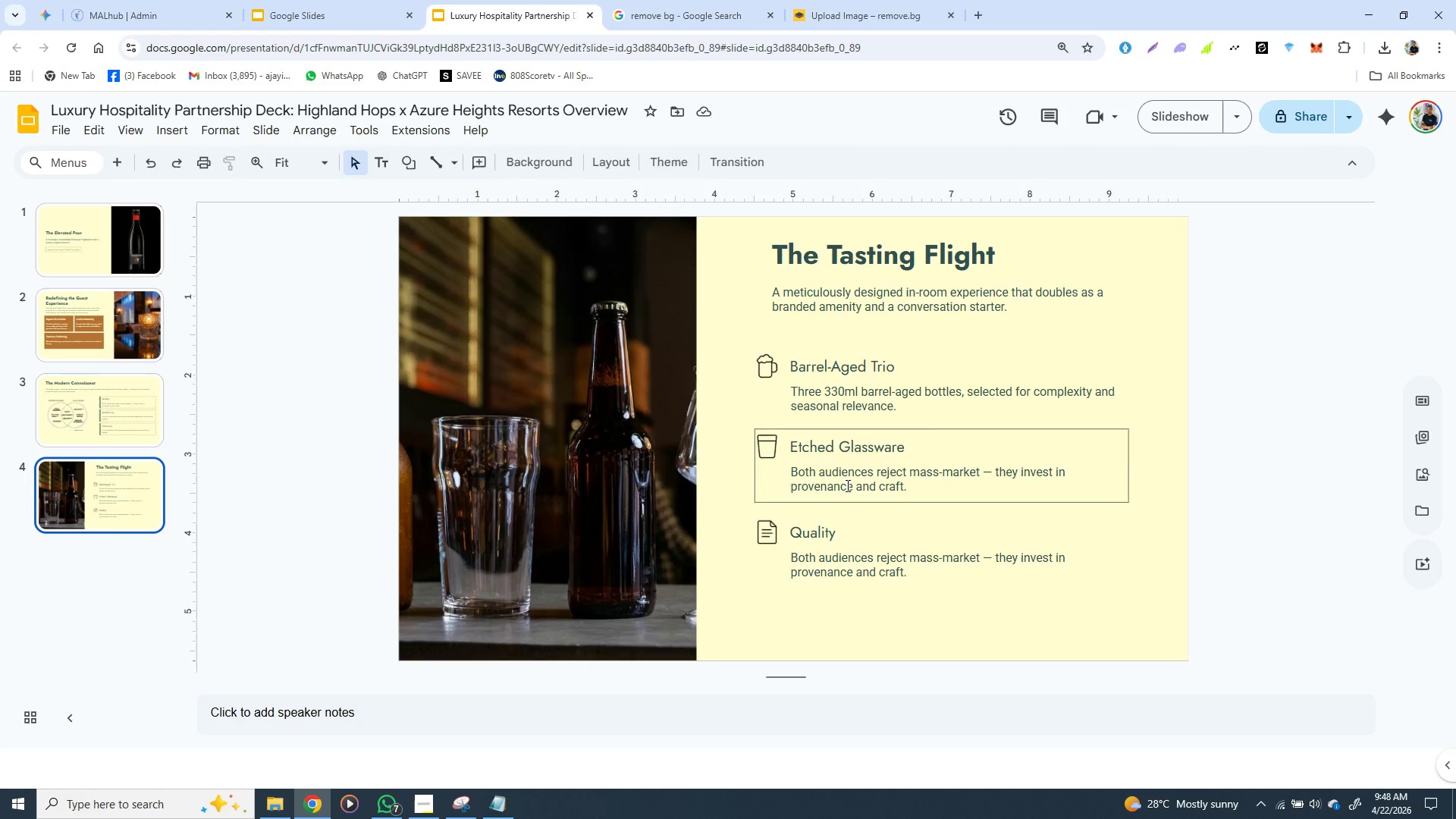 
double_click([846, 485])
 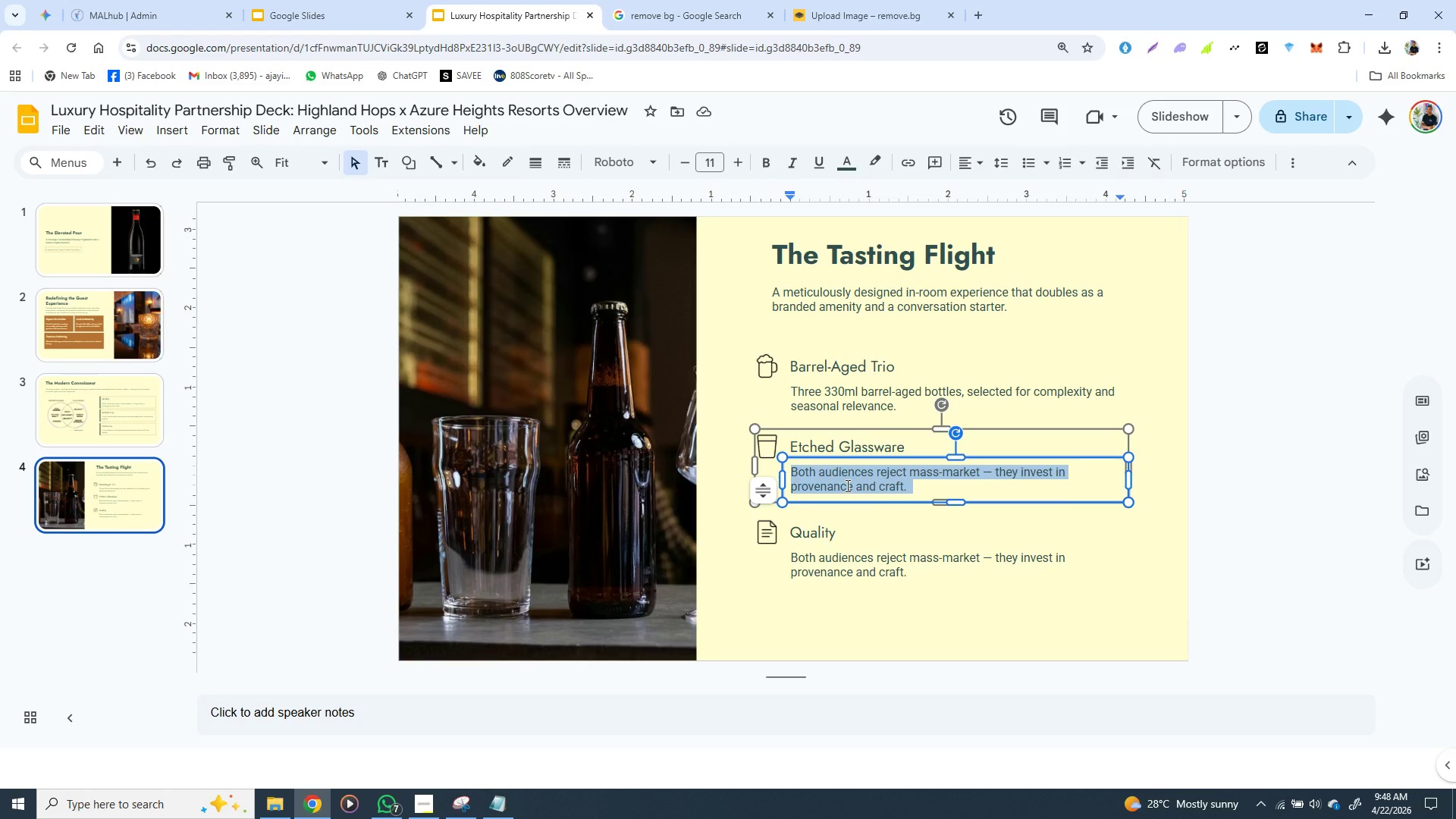 
triple_click([846, 485])
 